 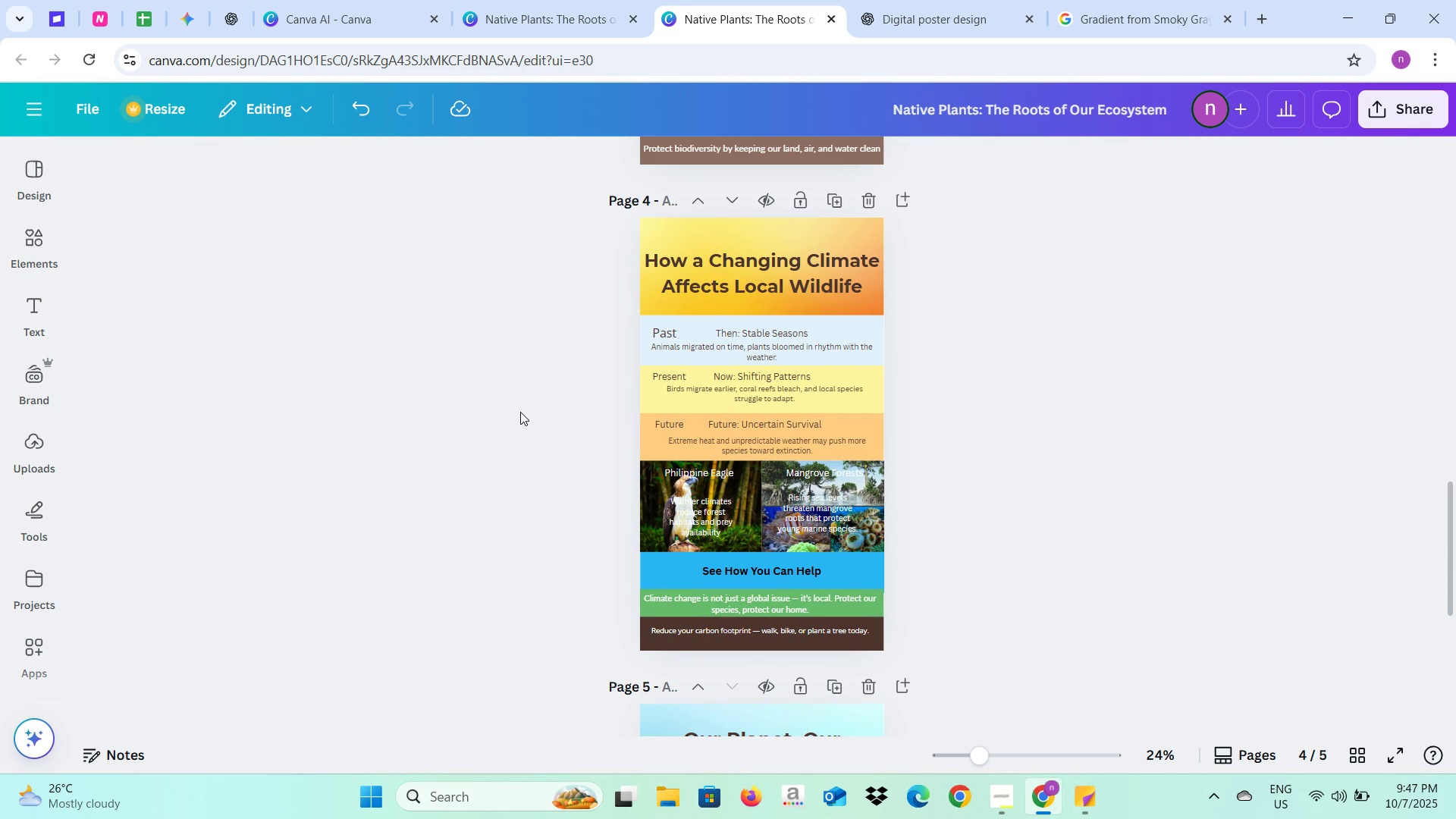 
left_click([733, 307])
 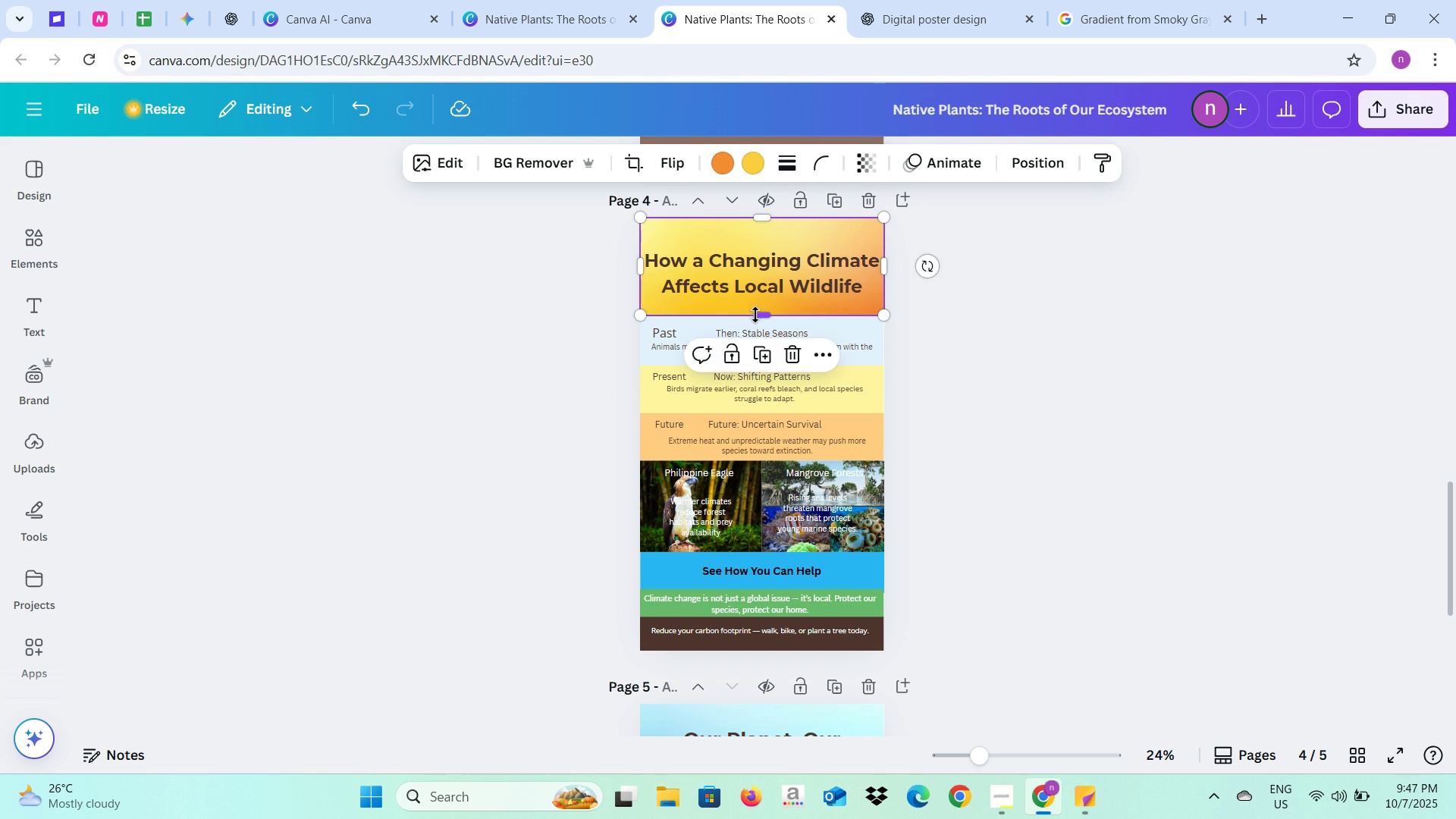 
left_click_drag(start_coordinate=[755, 315], to_coordinate=[758, 301])
 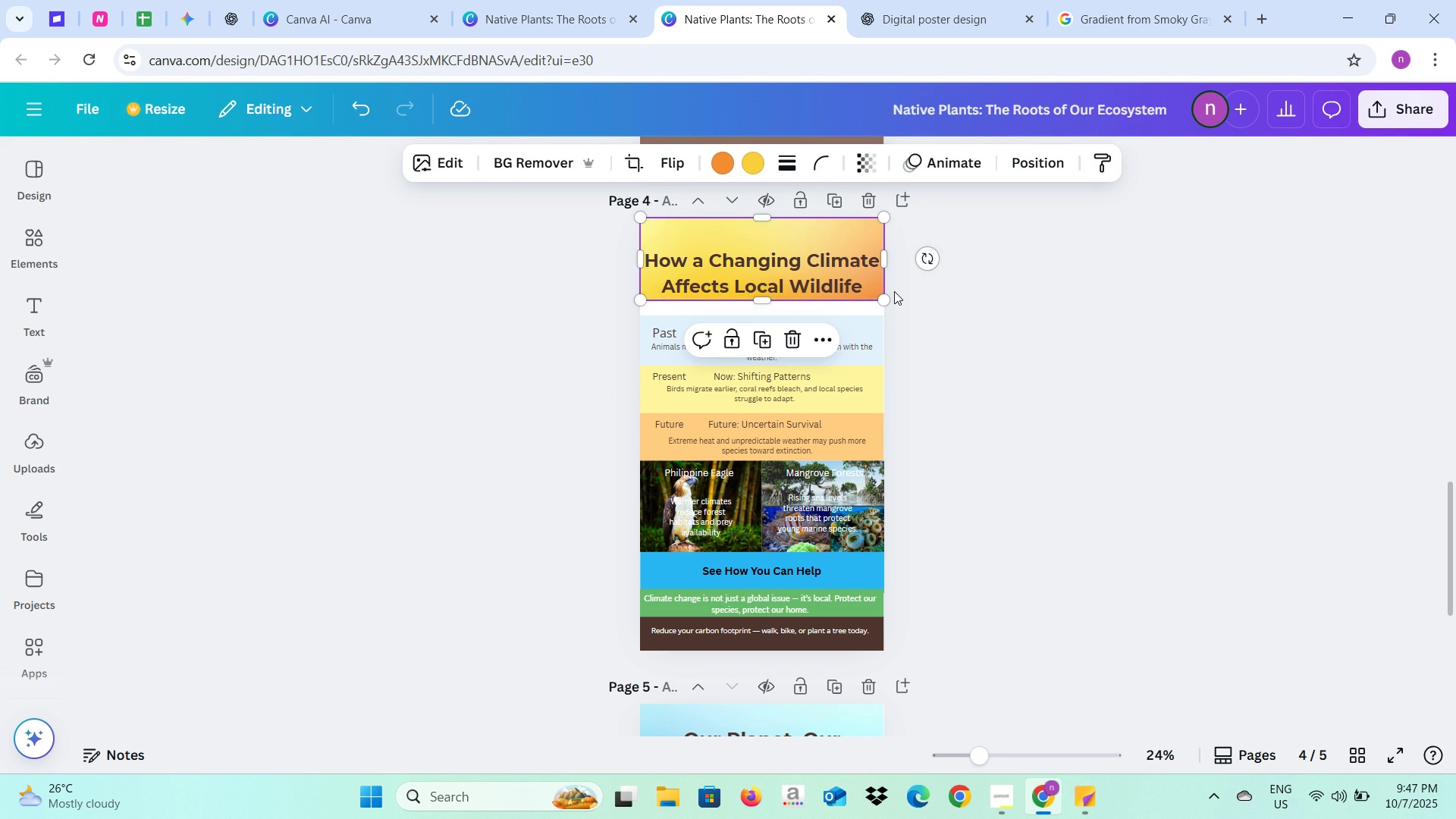 
left_click([894, 291])
 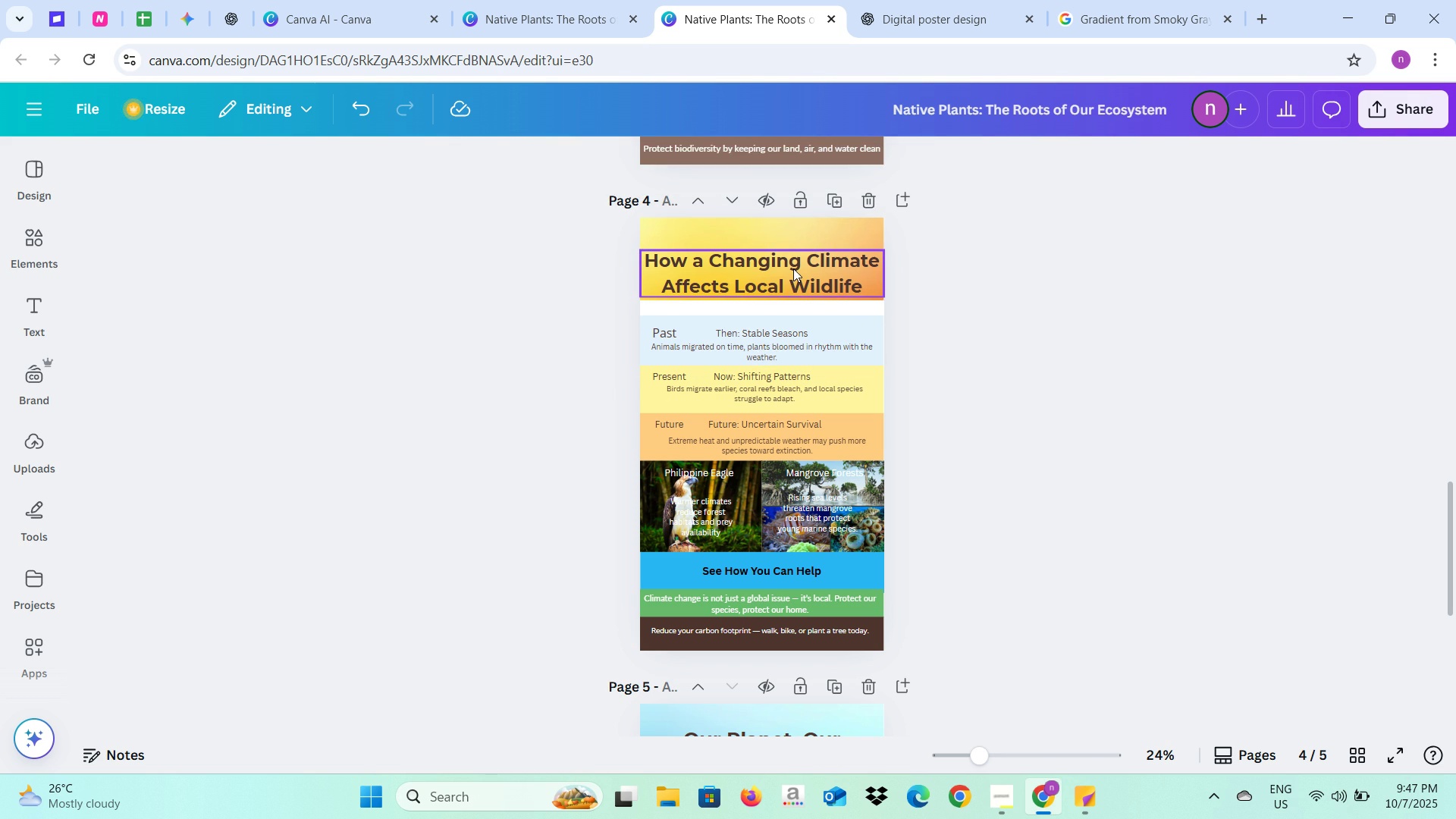 
left_click([793, 268])
 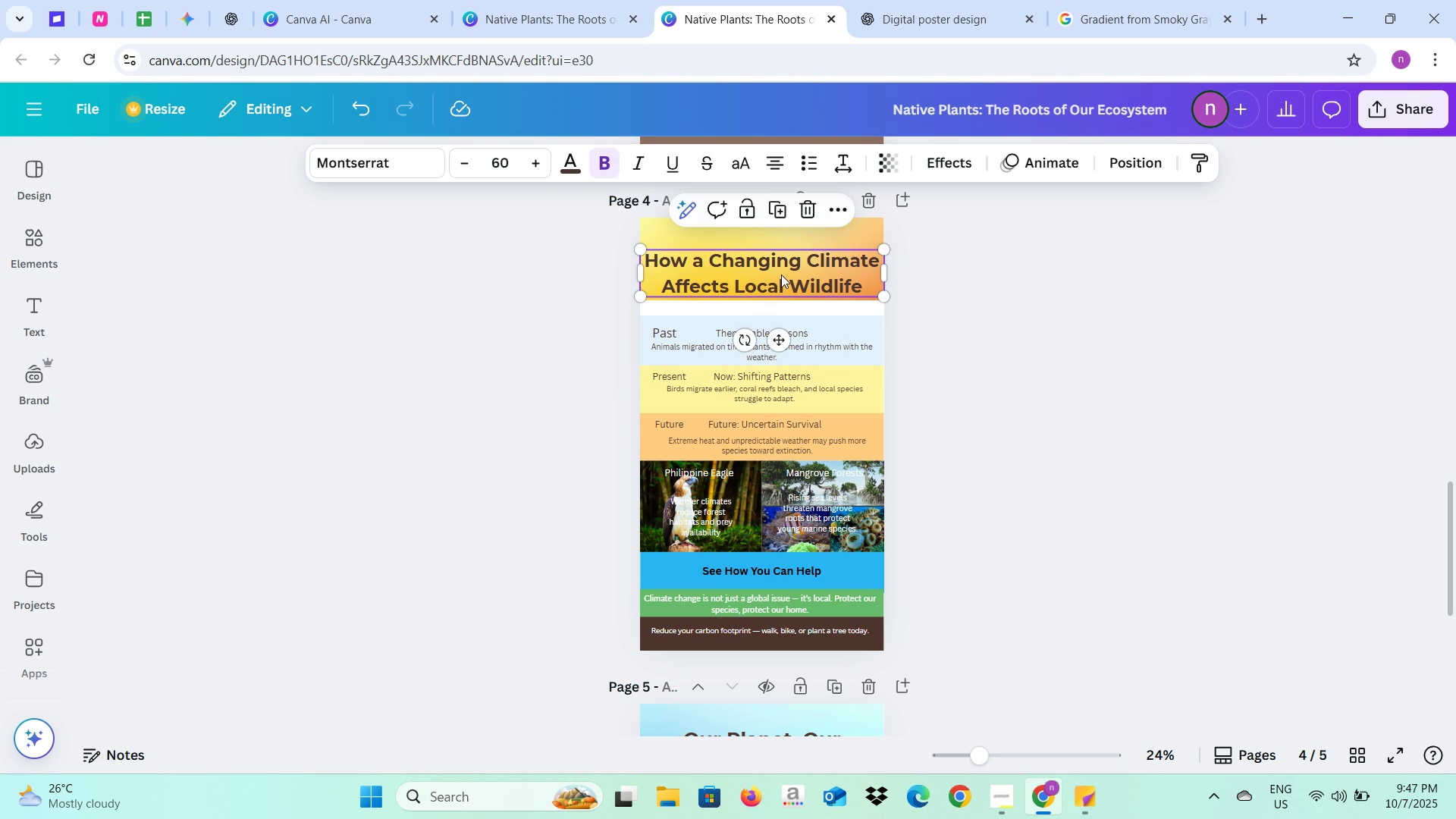 
left_click_drag(start_coordinate=[781, 275], to_coordinate=[784, 267])
 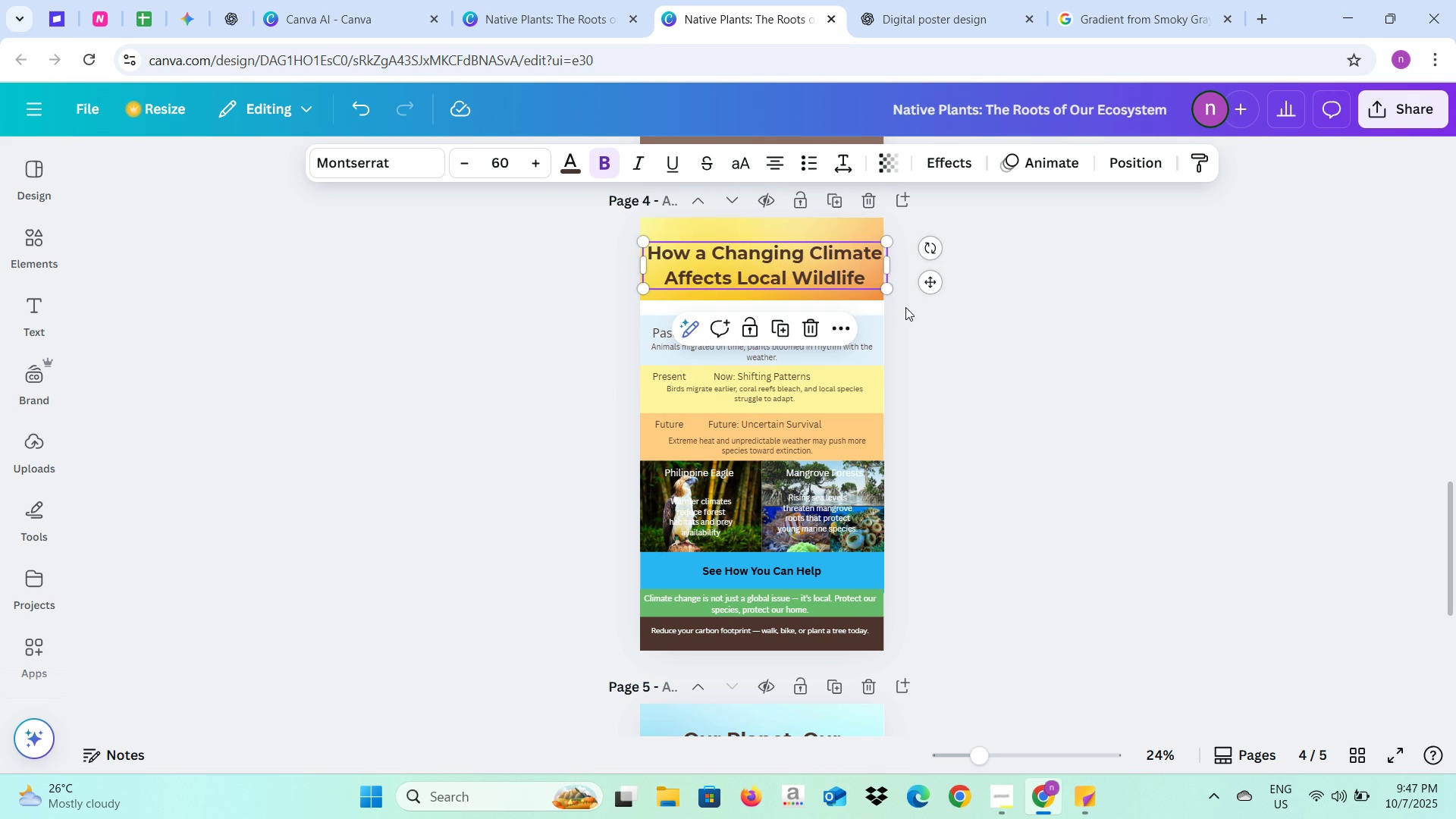 
left_click([905, 307])
 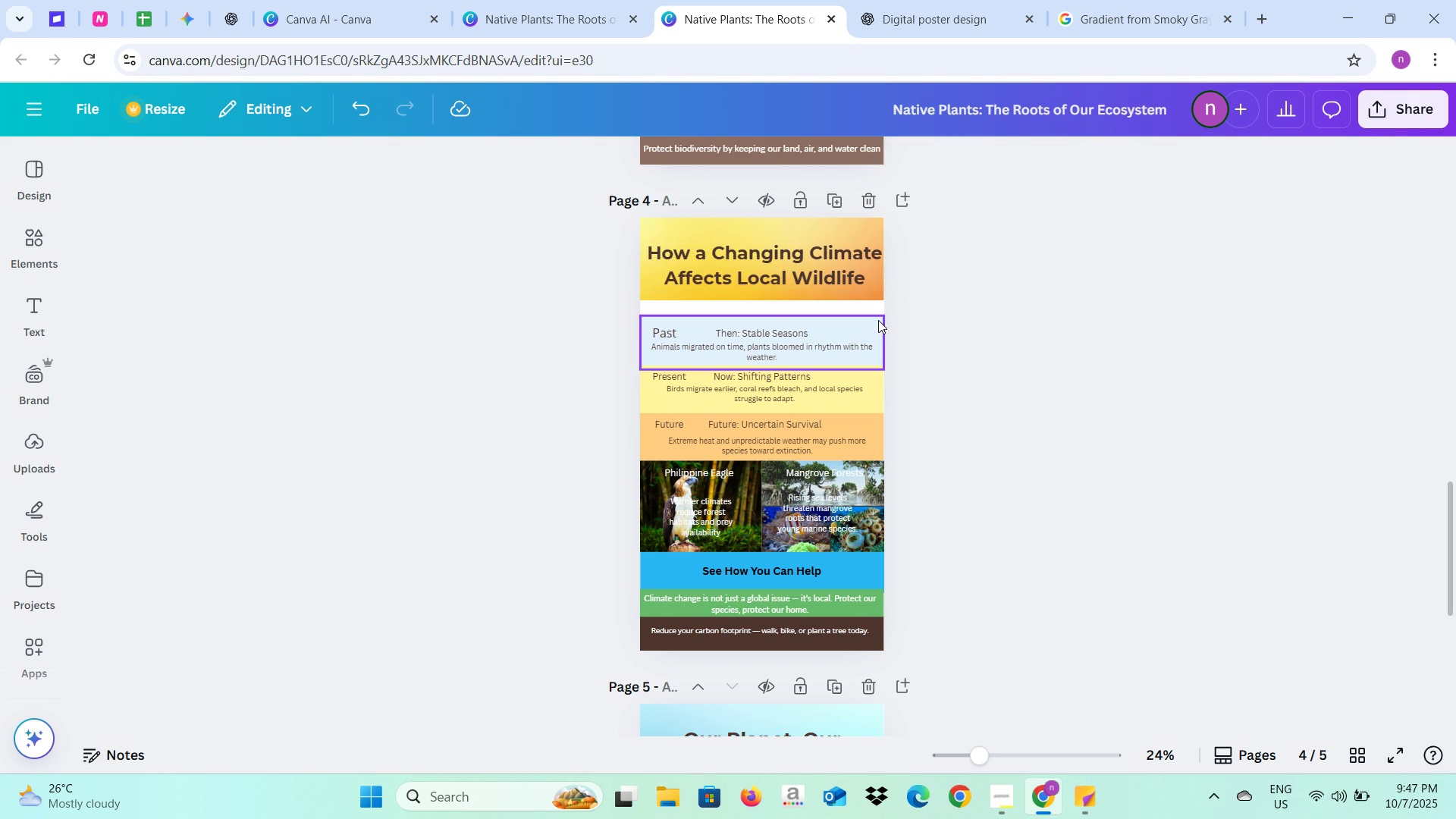 
left_click([878, 320])
 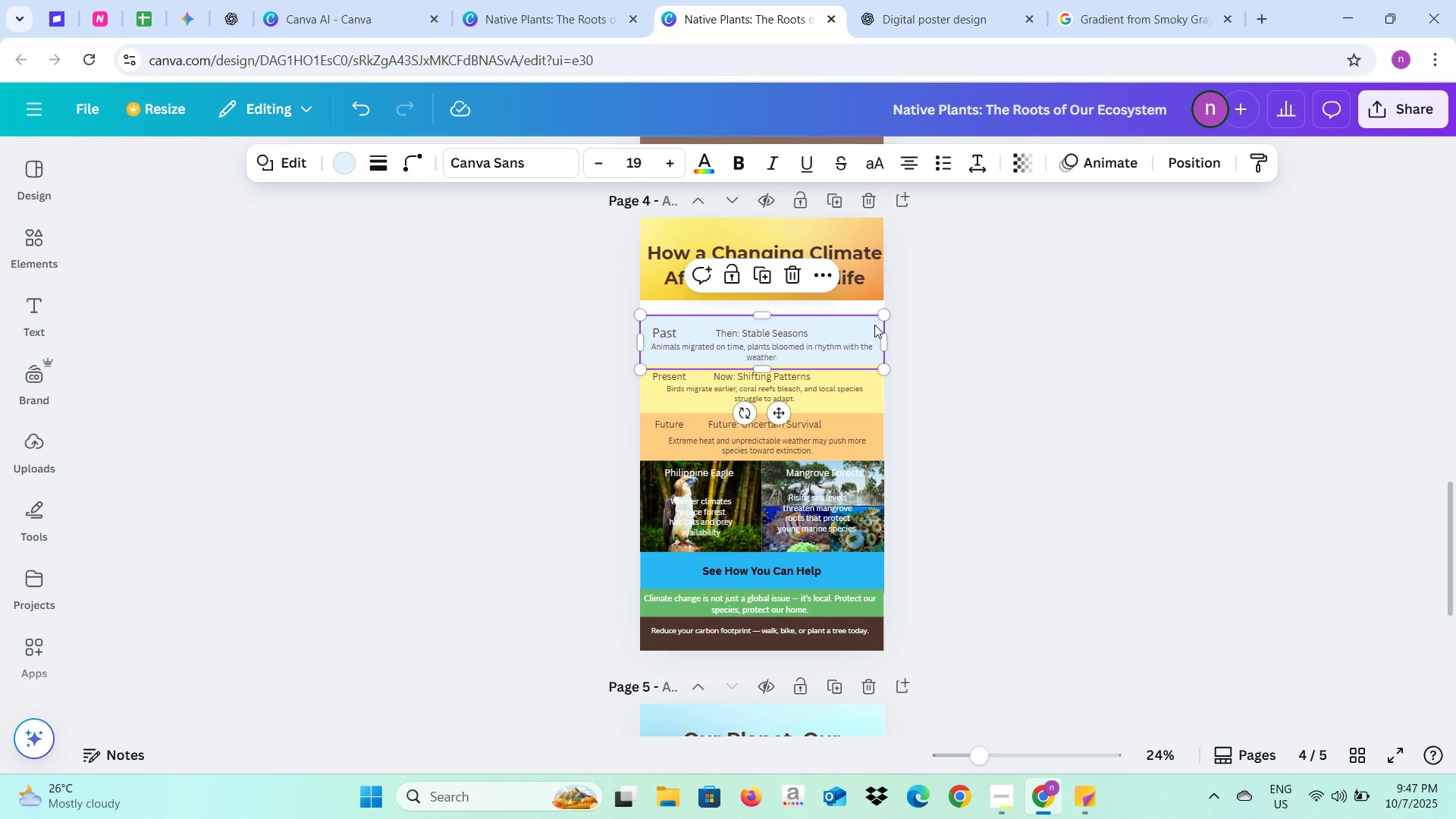 
left_click_drag(start_coordinate=[874, 325], to_coordinate=[875, 312])
 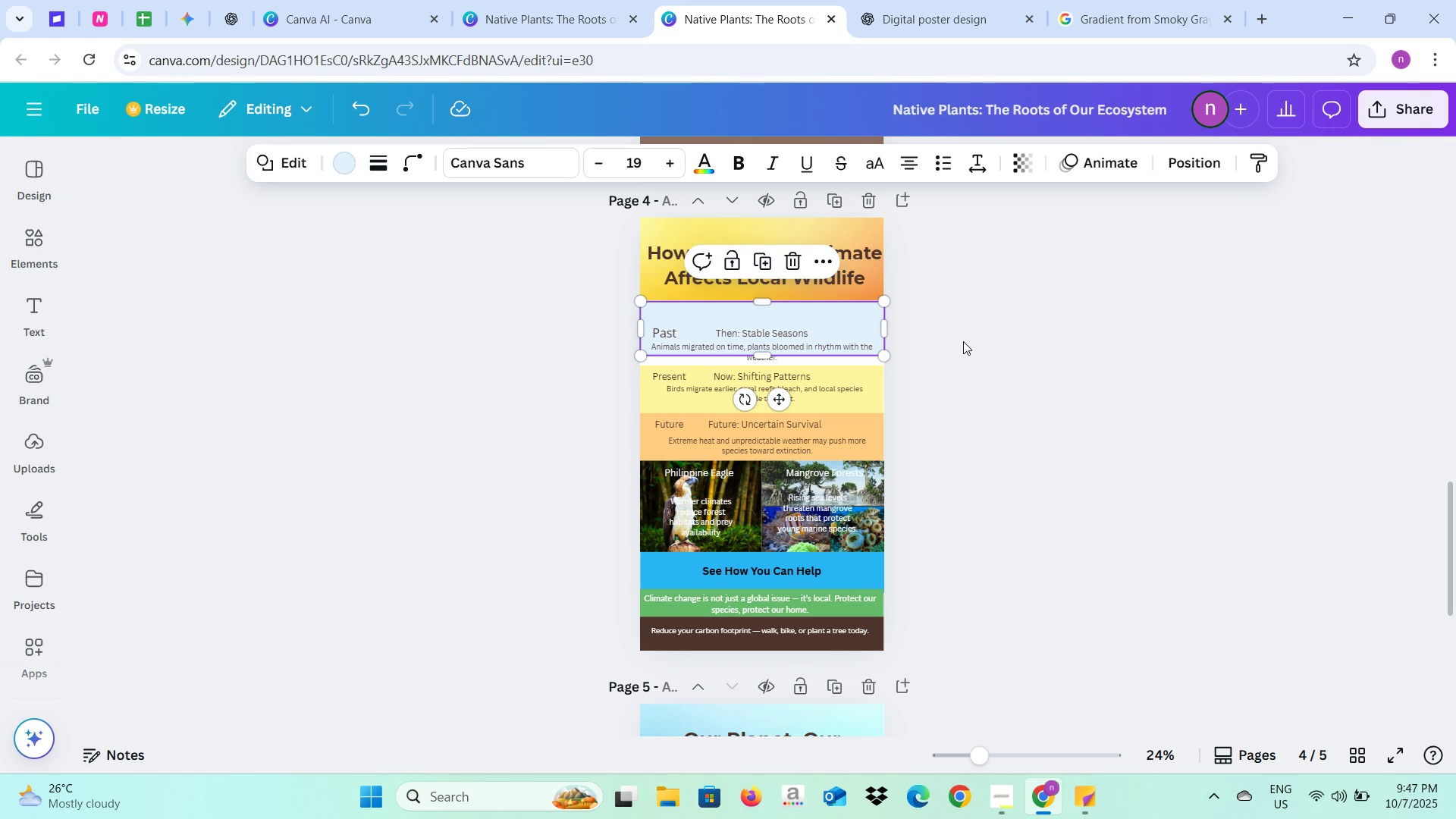 
left_click([963, 341])
 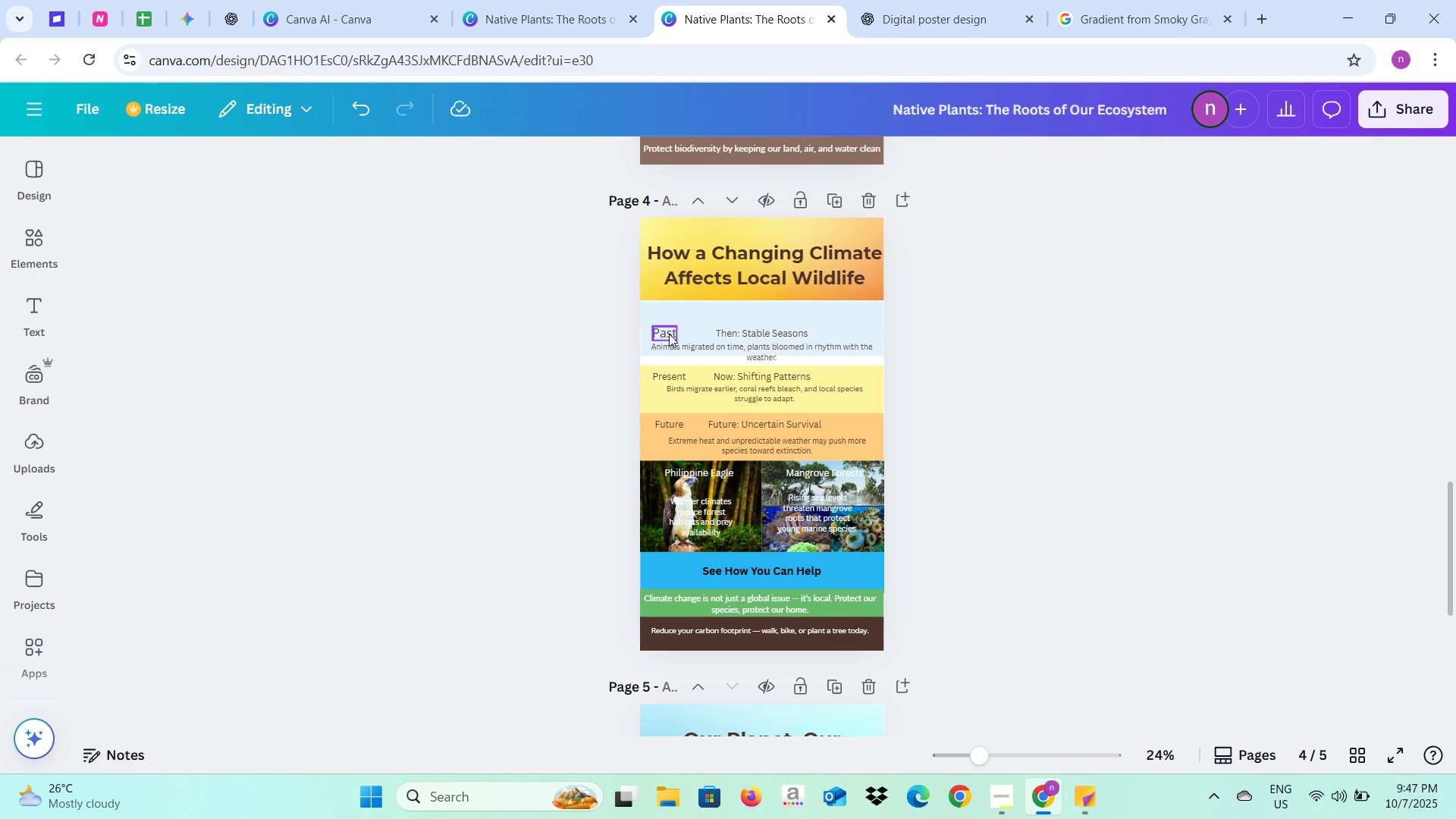 
left_click_drag(start_coordinate=[668, 332], to_coordinate=[667, 319])
 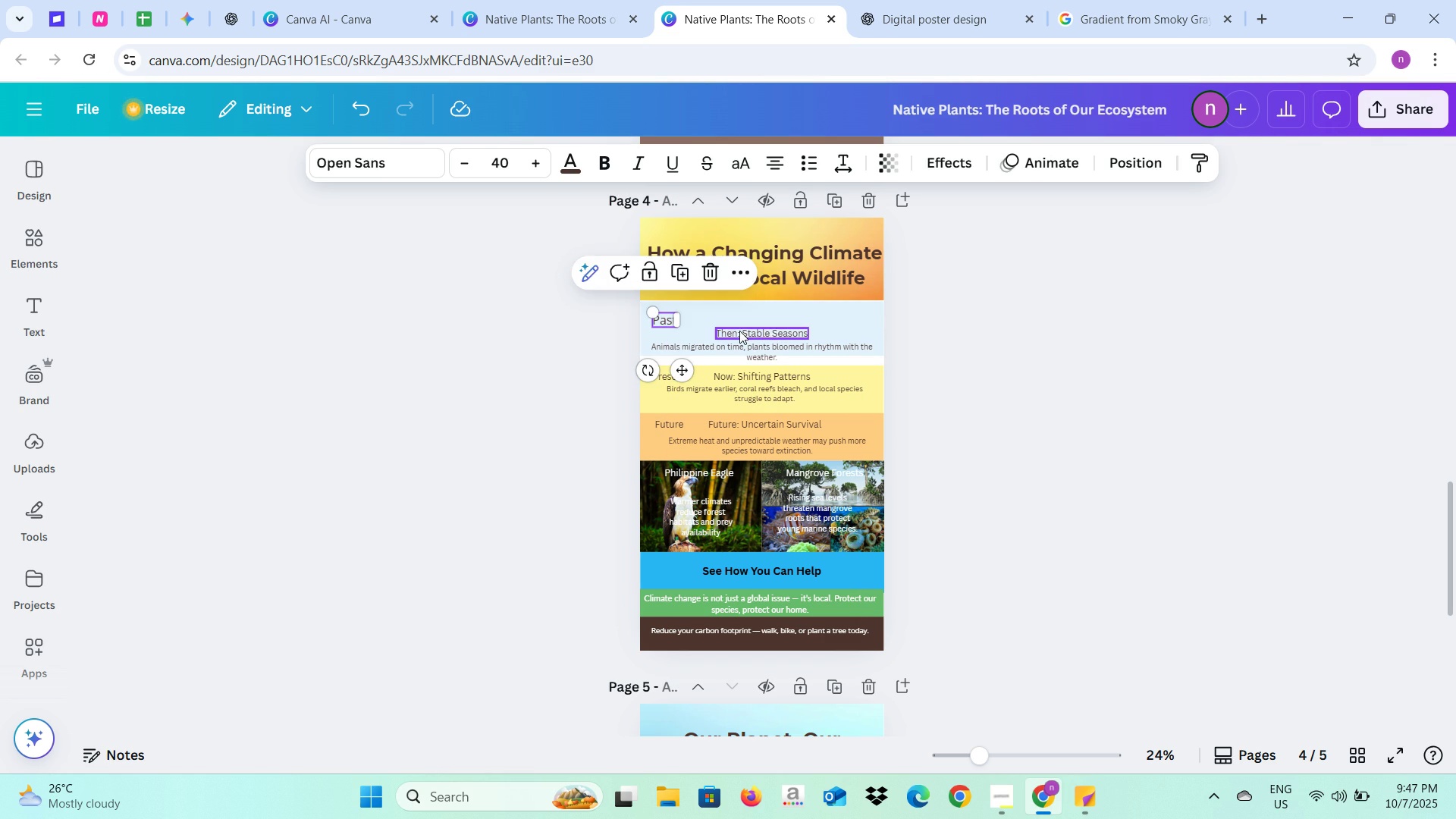 
left_click([739, 331])
 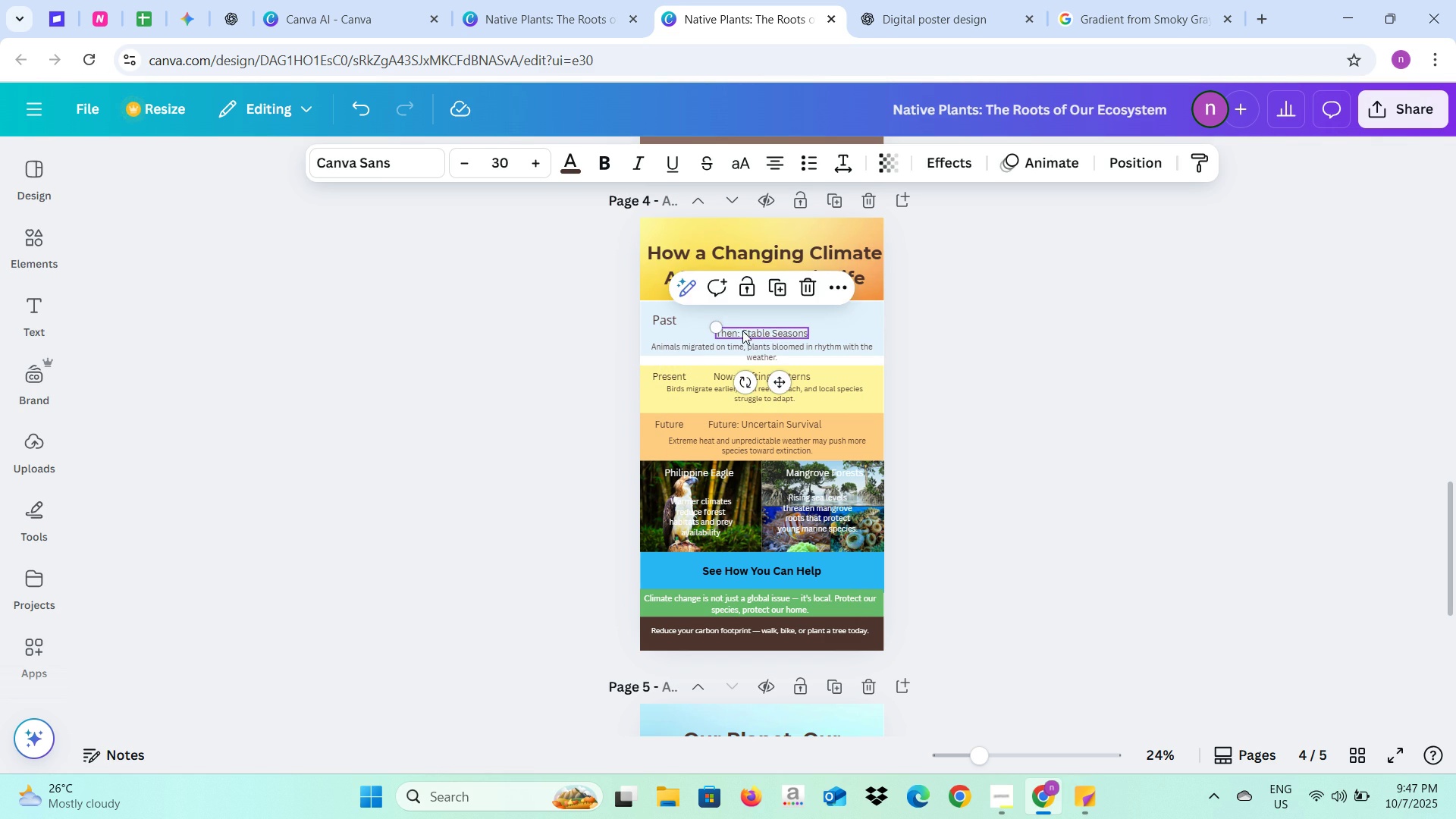 
left_click_drag(start_coordinate=[742, 331], to_coordinate=[745, 312])
 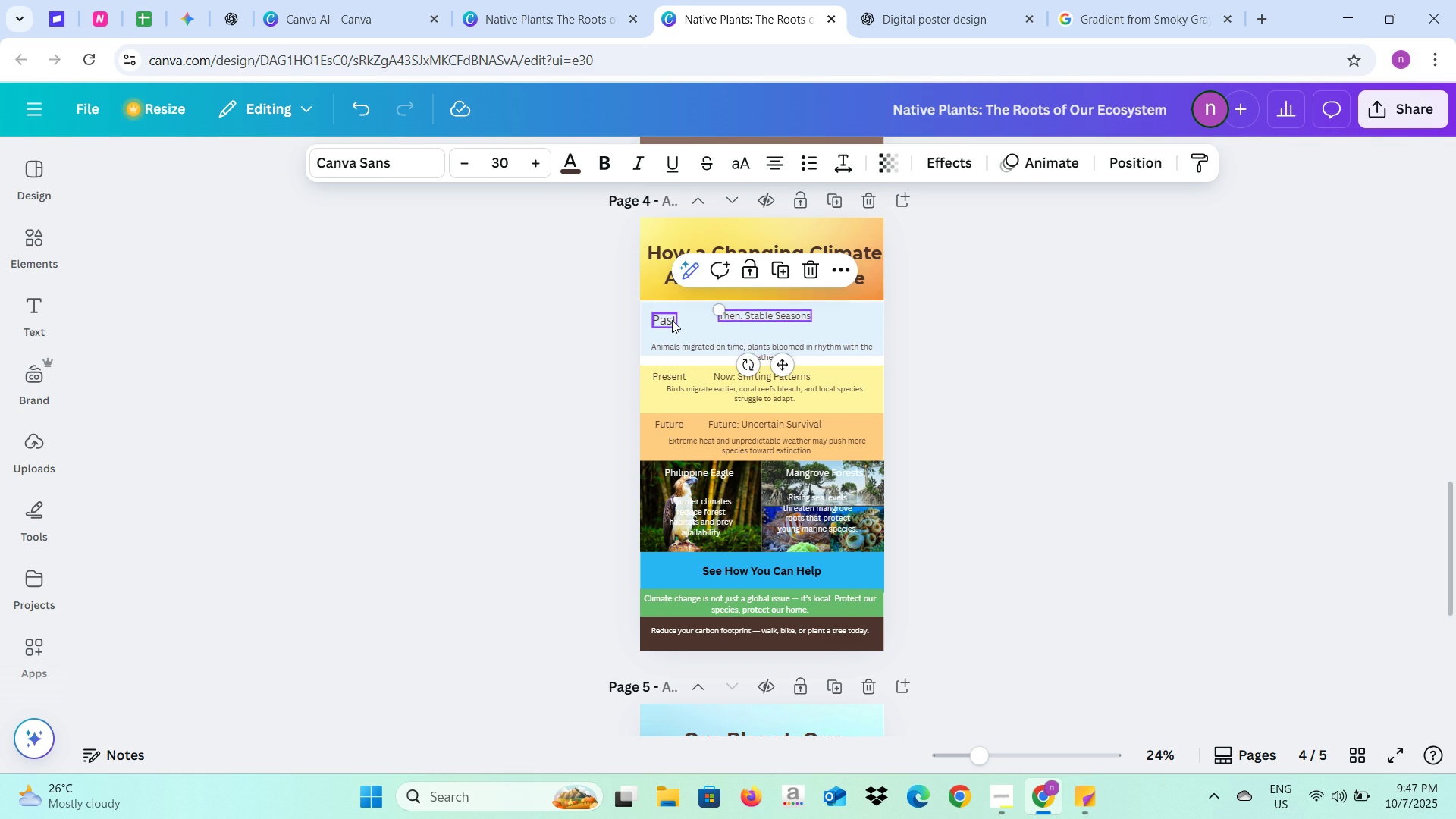 
left_click([672, 320])
 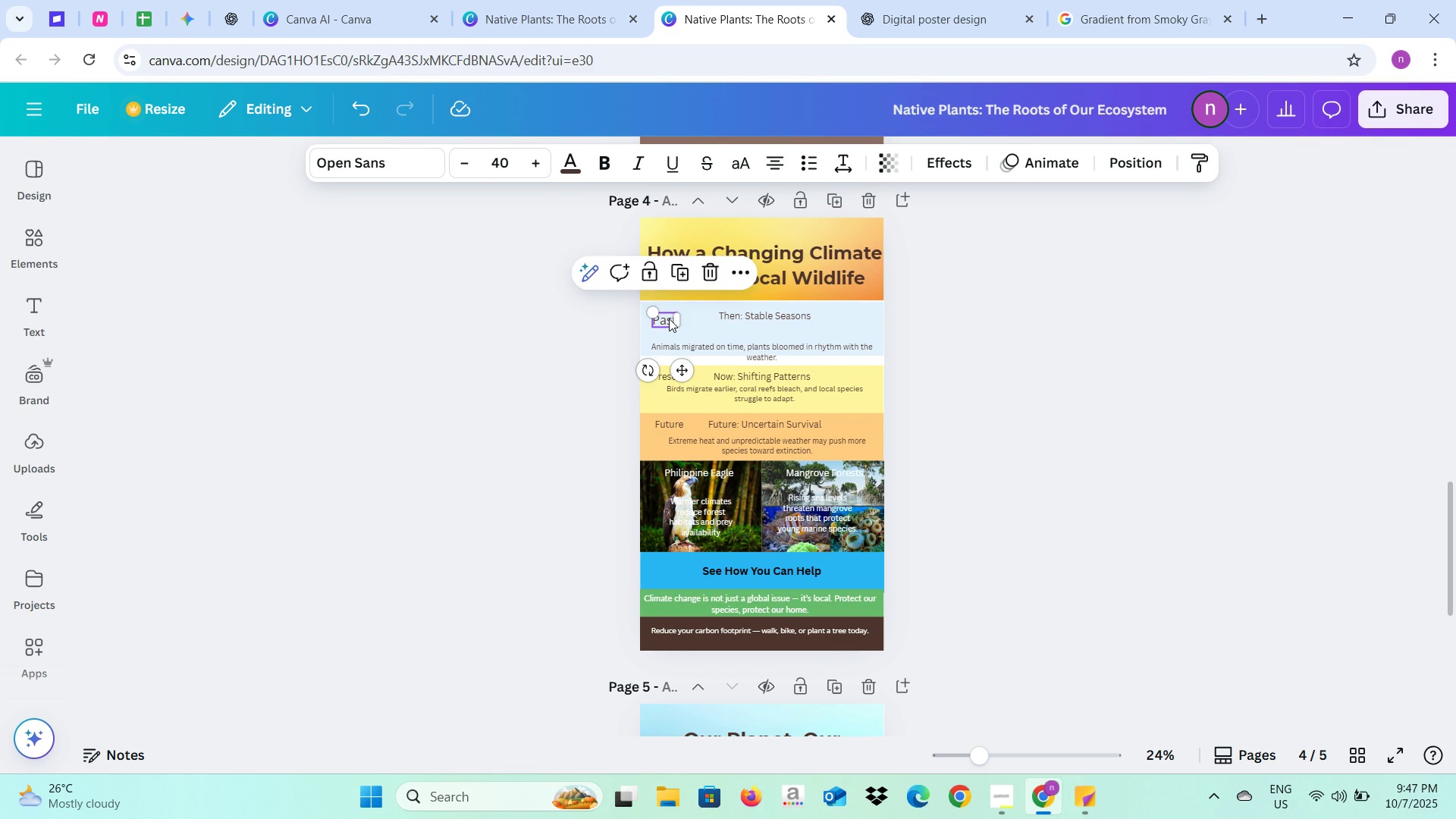 
left_click_drag(start_coordinate=[669, 318], to_coordinate=[670, 312])
 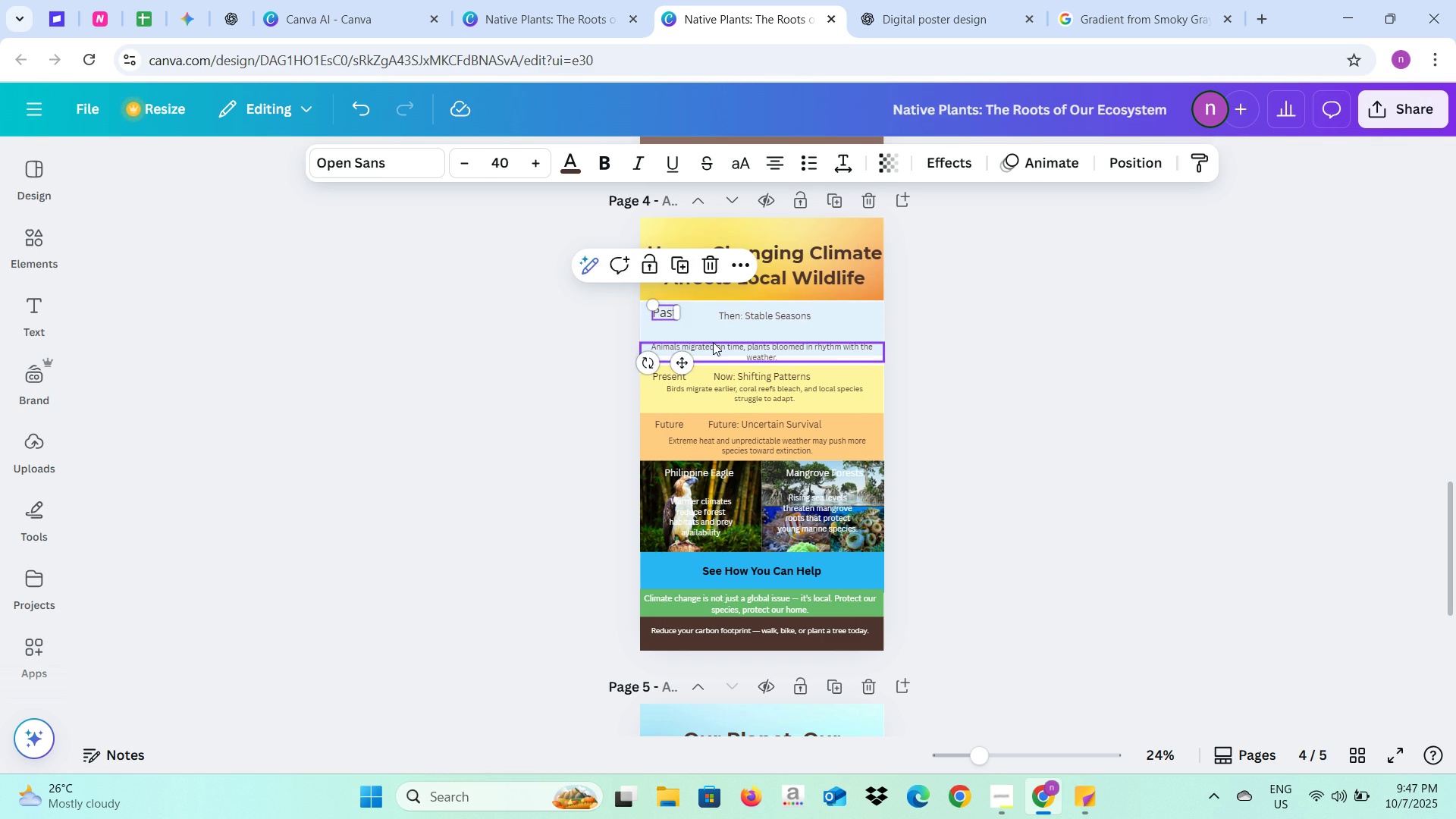 
left_click([713, 342])
 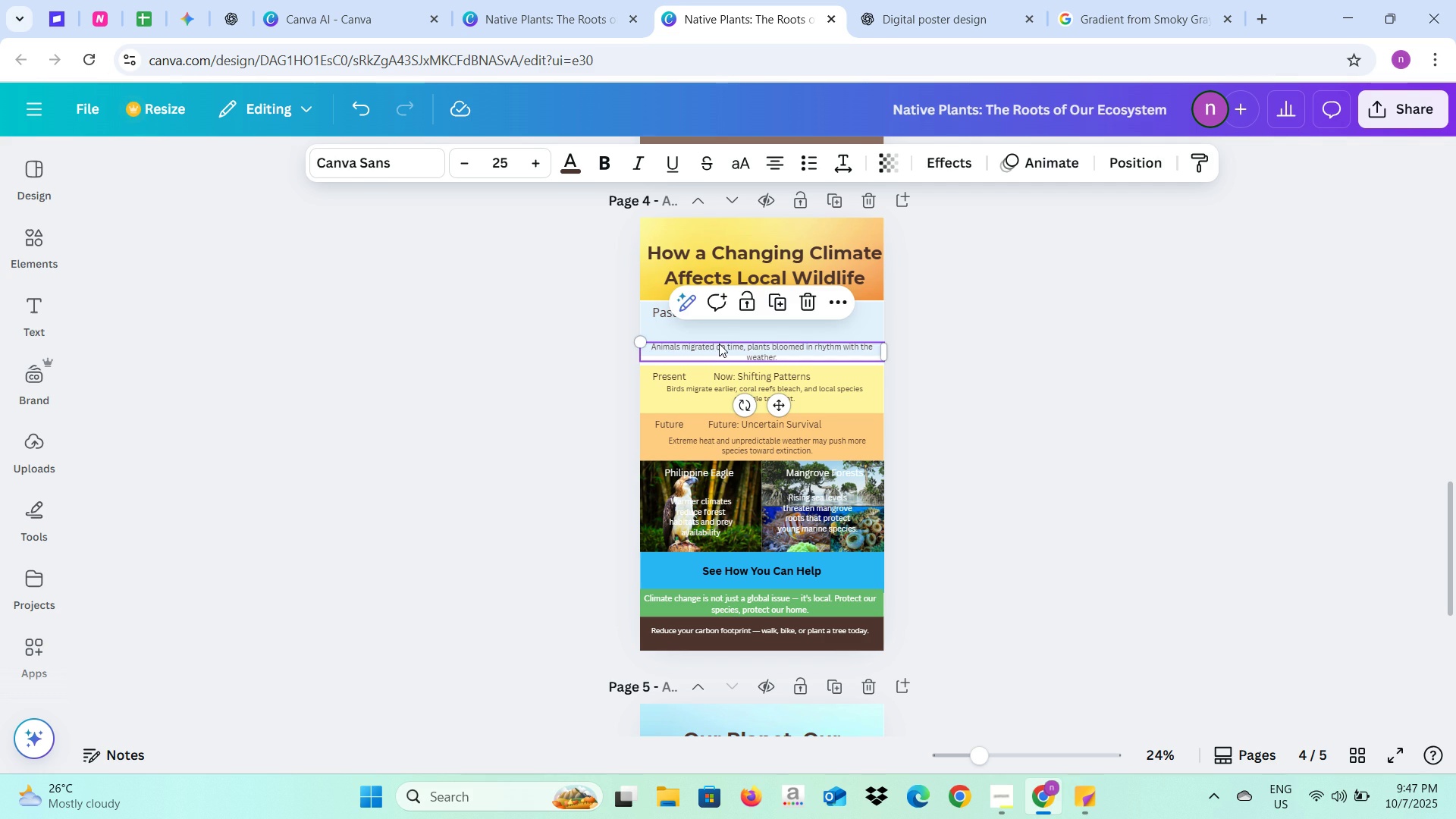 
left_click_drag(start_coordinate=[719, 344], to_coordinate=[720, 328])
 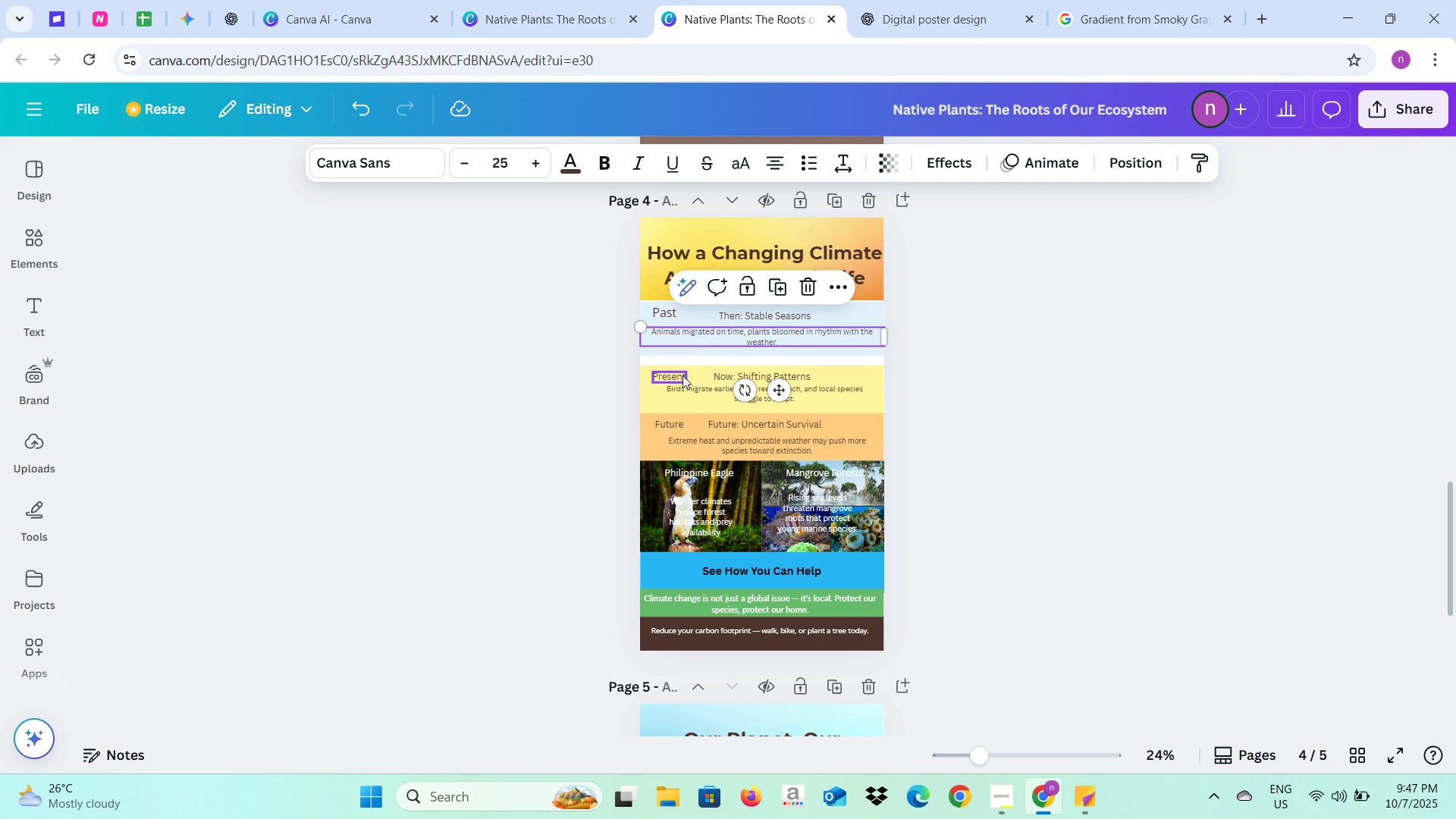 
hold_key(key=ShiftLeft, duration=1.53)
left_click([682, 375])
 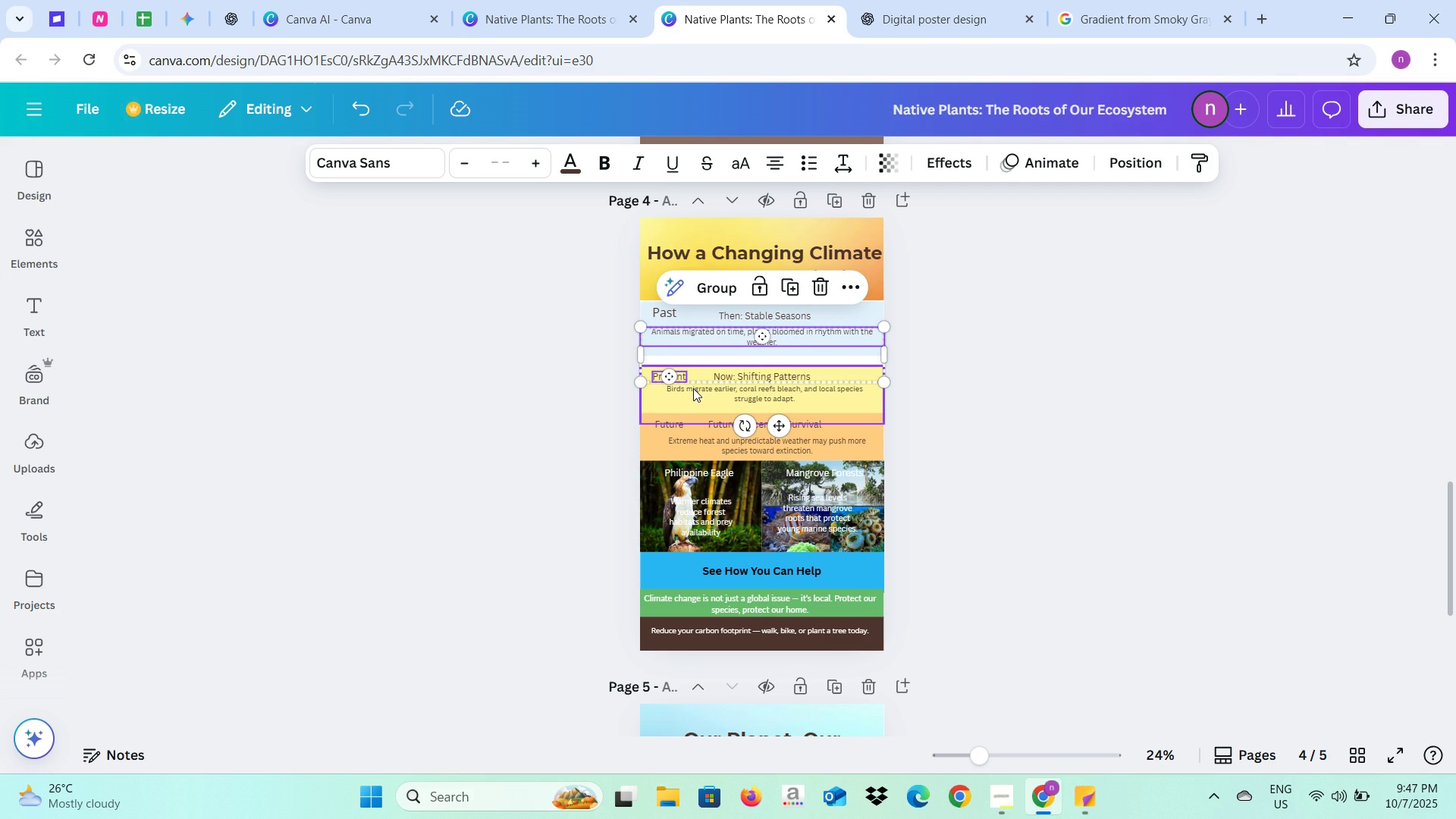 
hold_key(key=ShiftLeft, duration=1.34)
left_click([693, 388])
 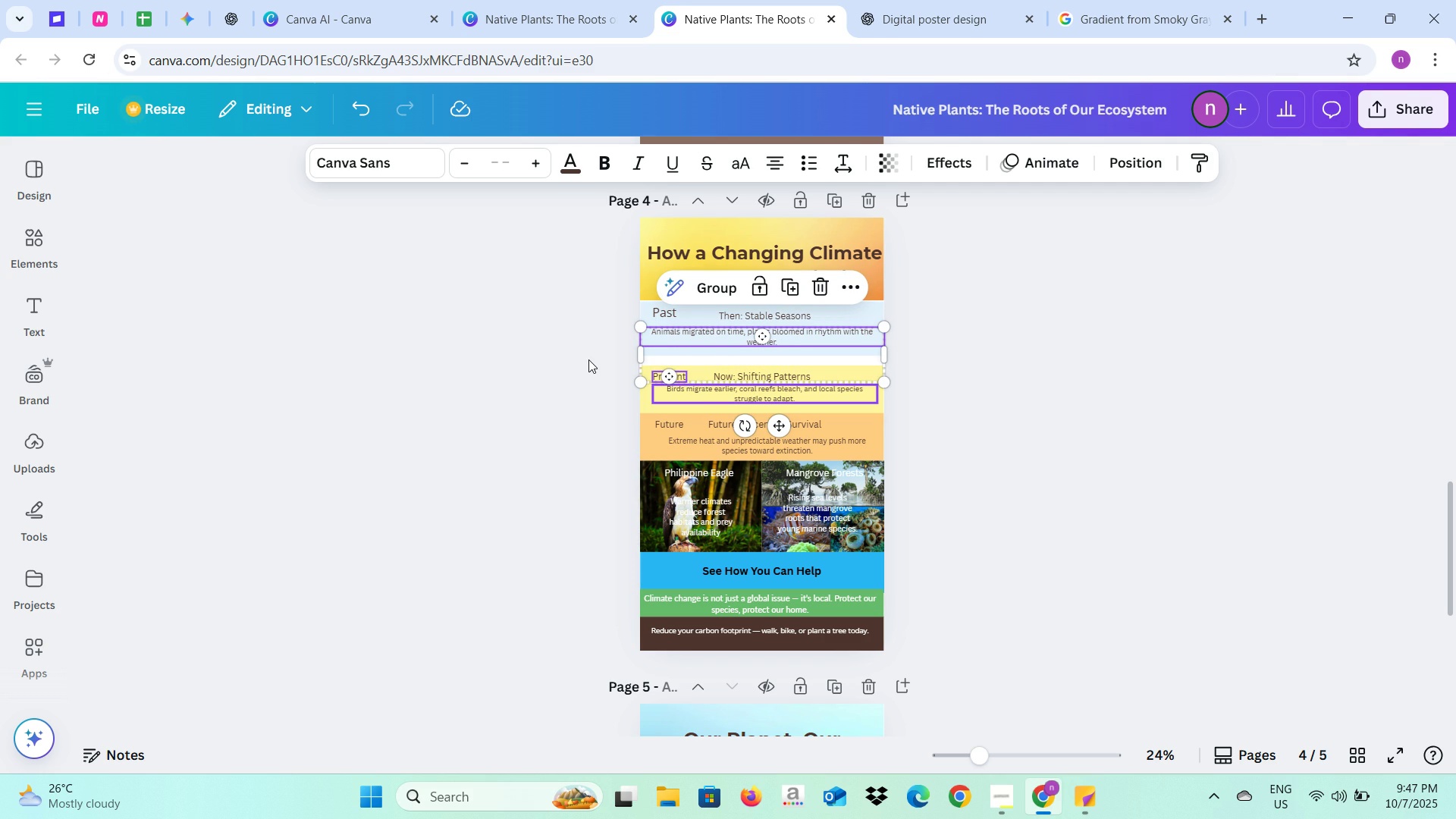 
left_click([588, 359])
 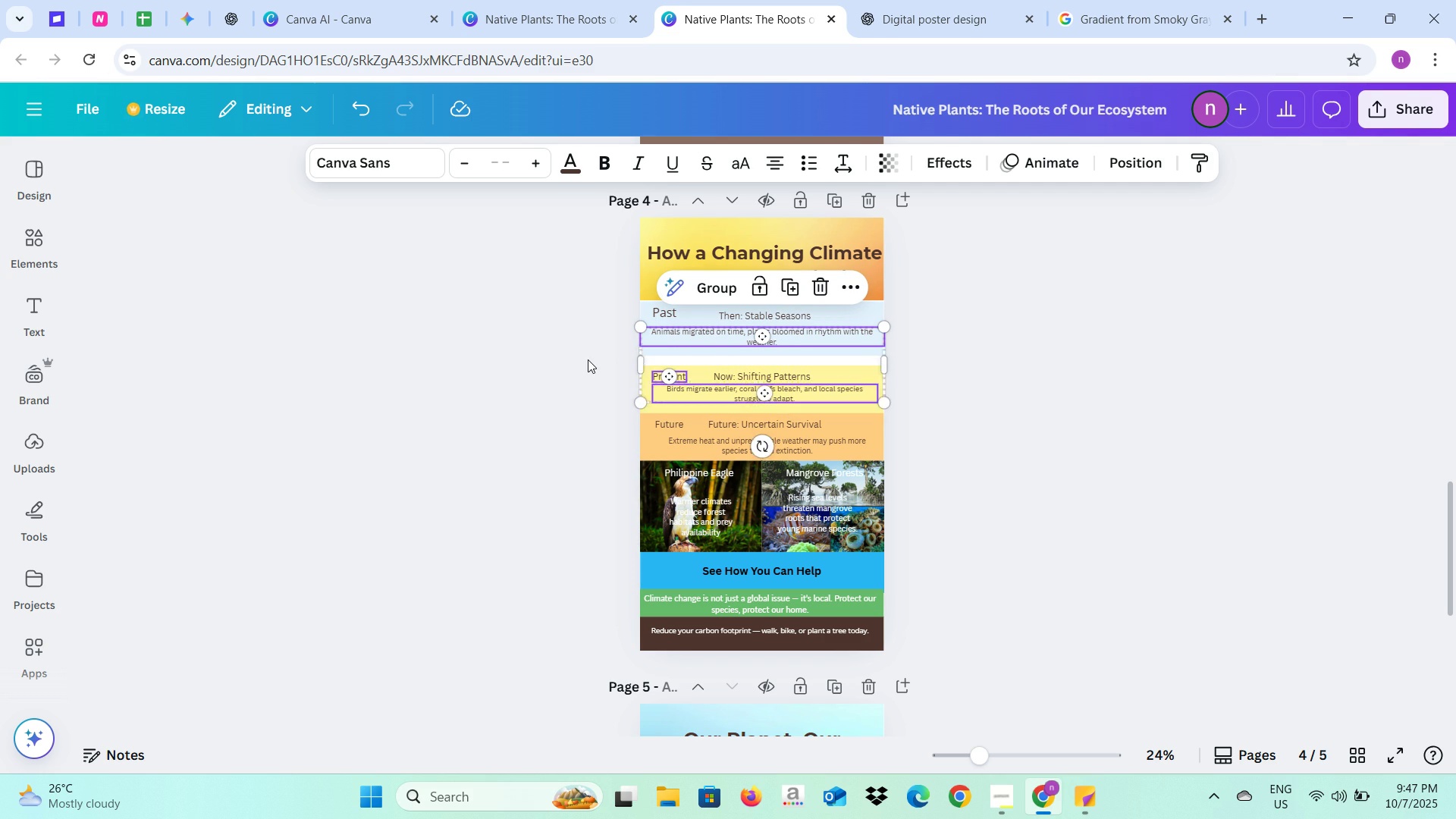 
left_click([588, 359])
 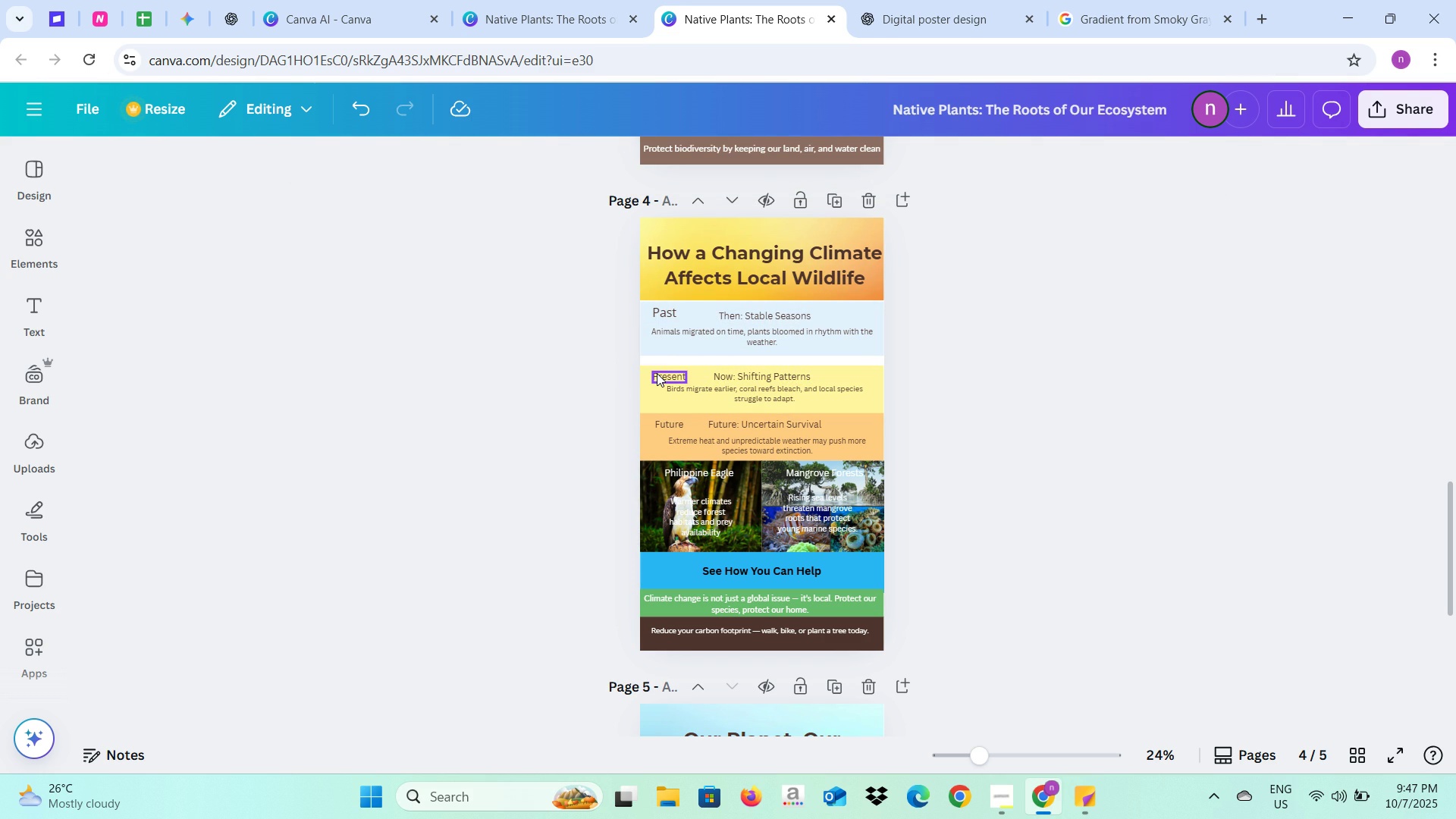 
left_click([657, 373])
 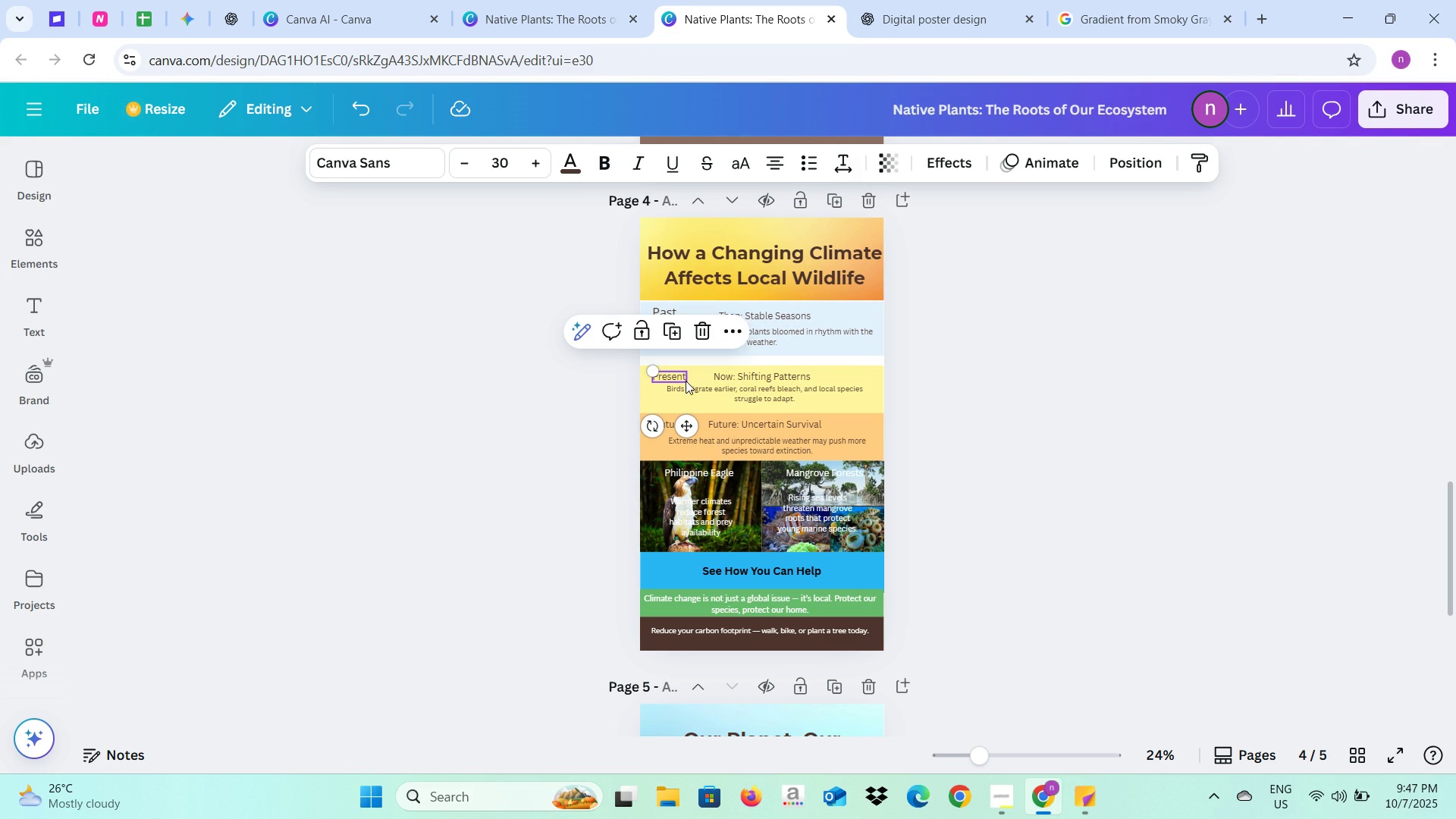 
hold_key(key=ShiftLeft, duration=1.5)
left_click([692, 388])
 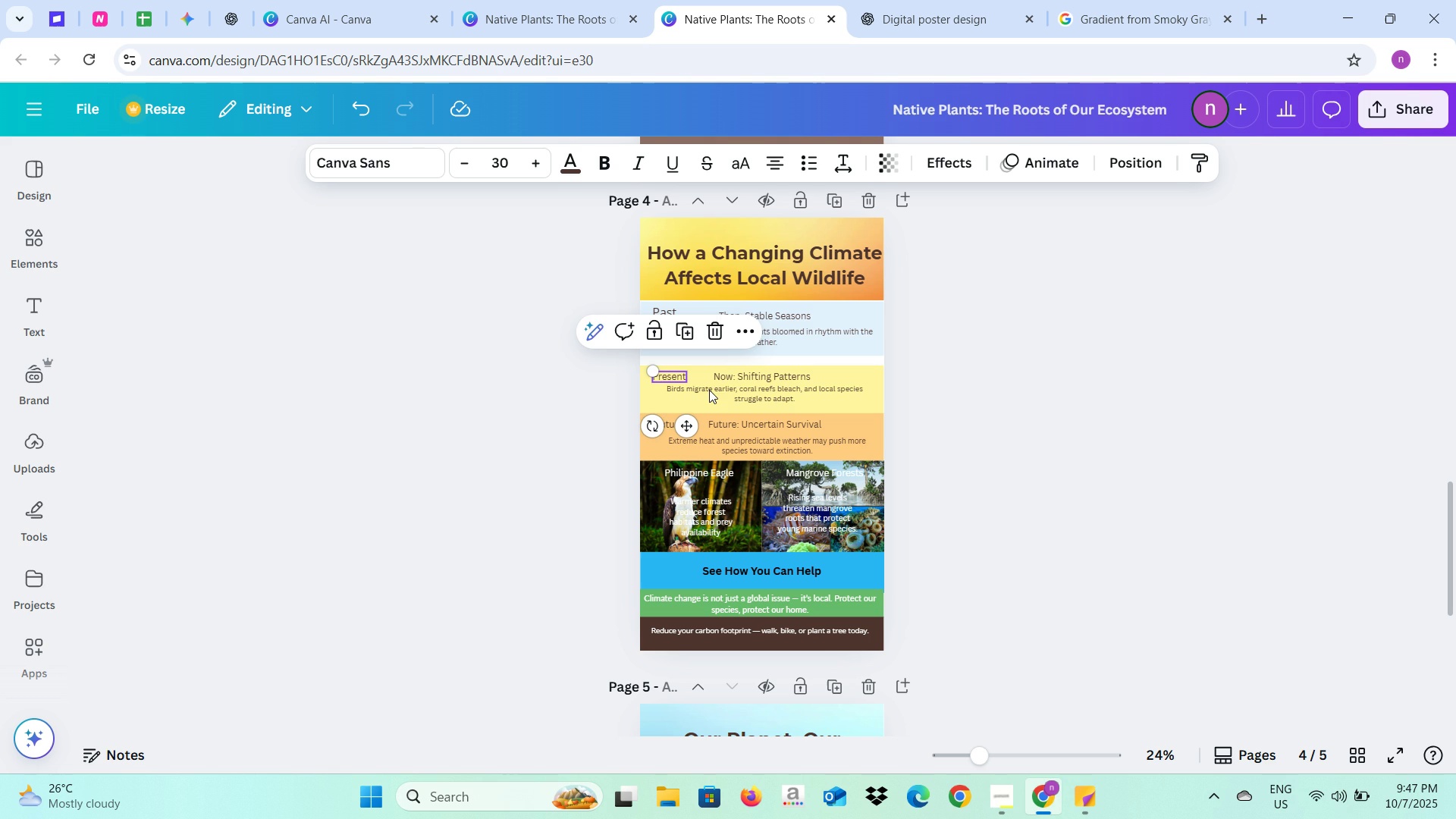 
hold_key(key=ShiftLeft, duration=1.5)
left_click([709, 390])
 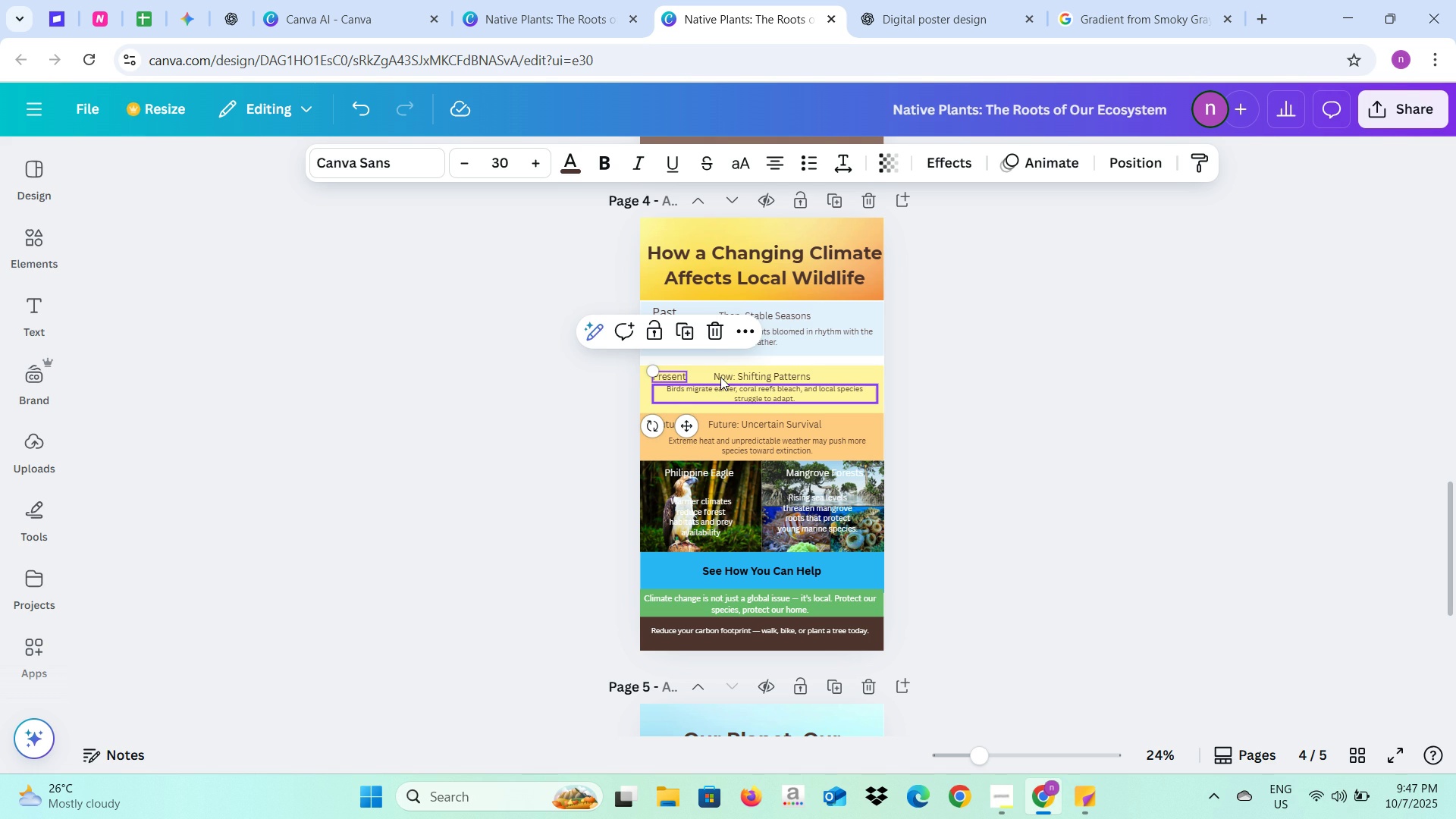 
left_click([720, 377])
 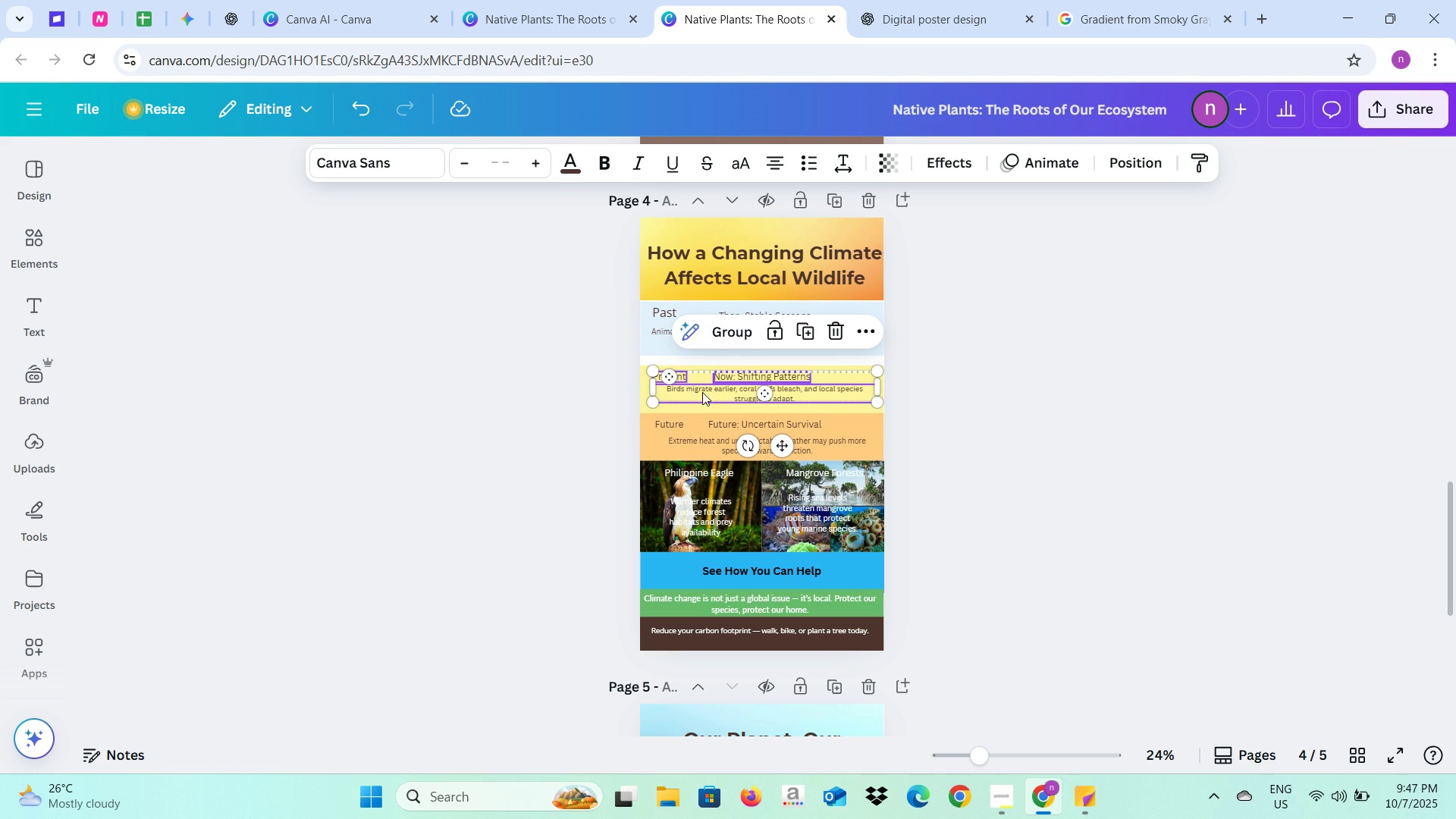 
hold_key(key=ShiftLeft, duration=1.51)
left_click([643, 406])
 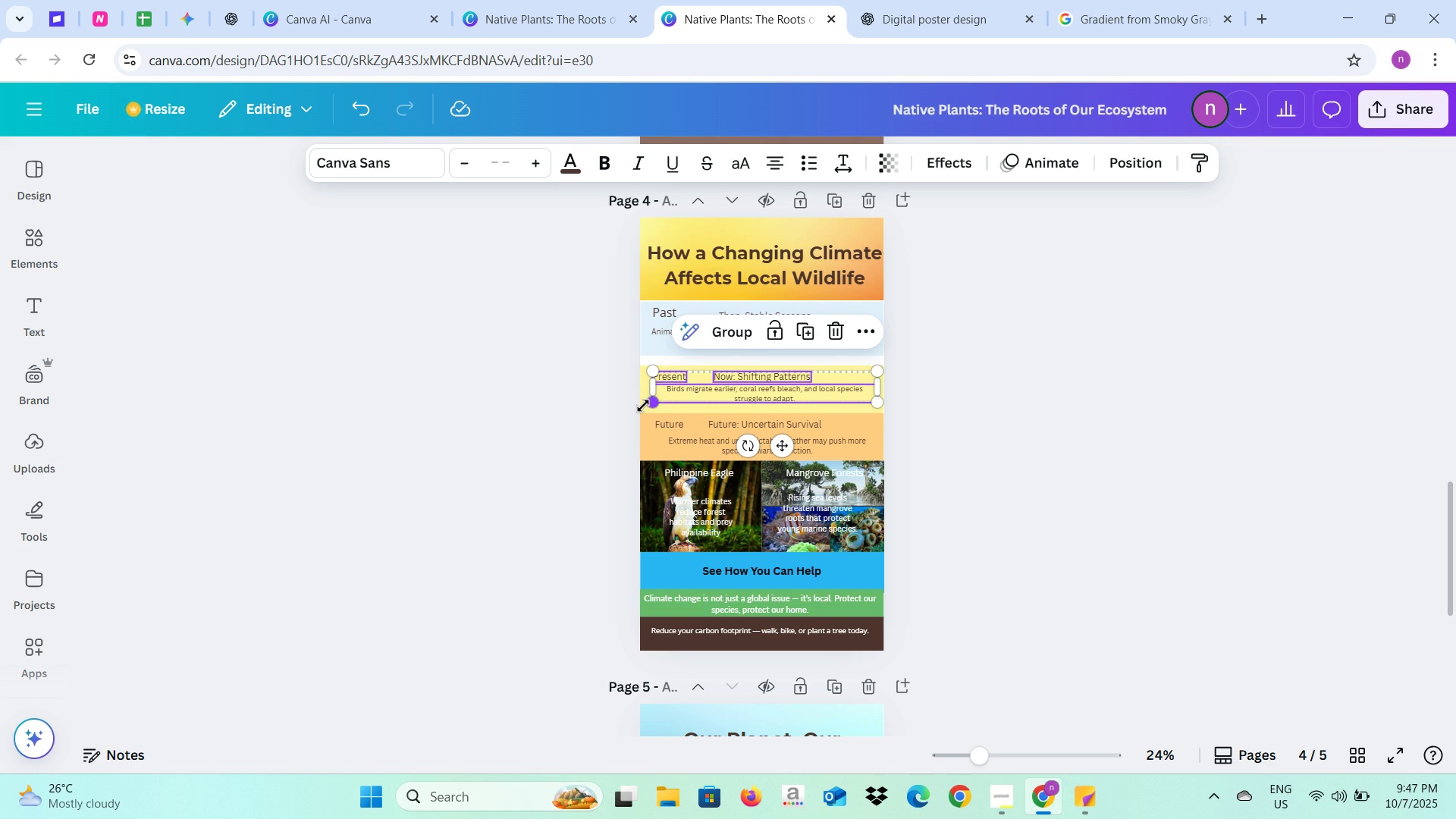 
hold_key(key=ShiftLeft, duration=1.5)
left_click([645, 389])
 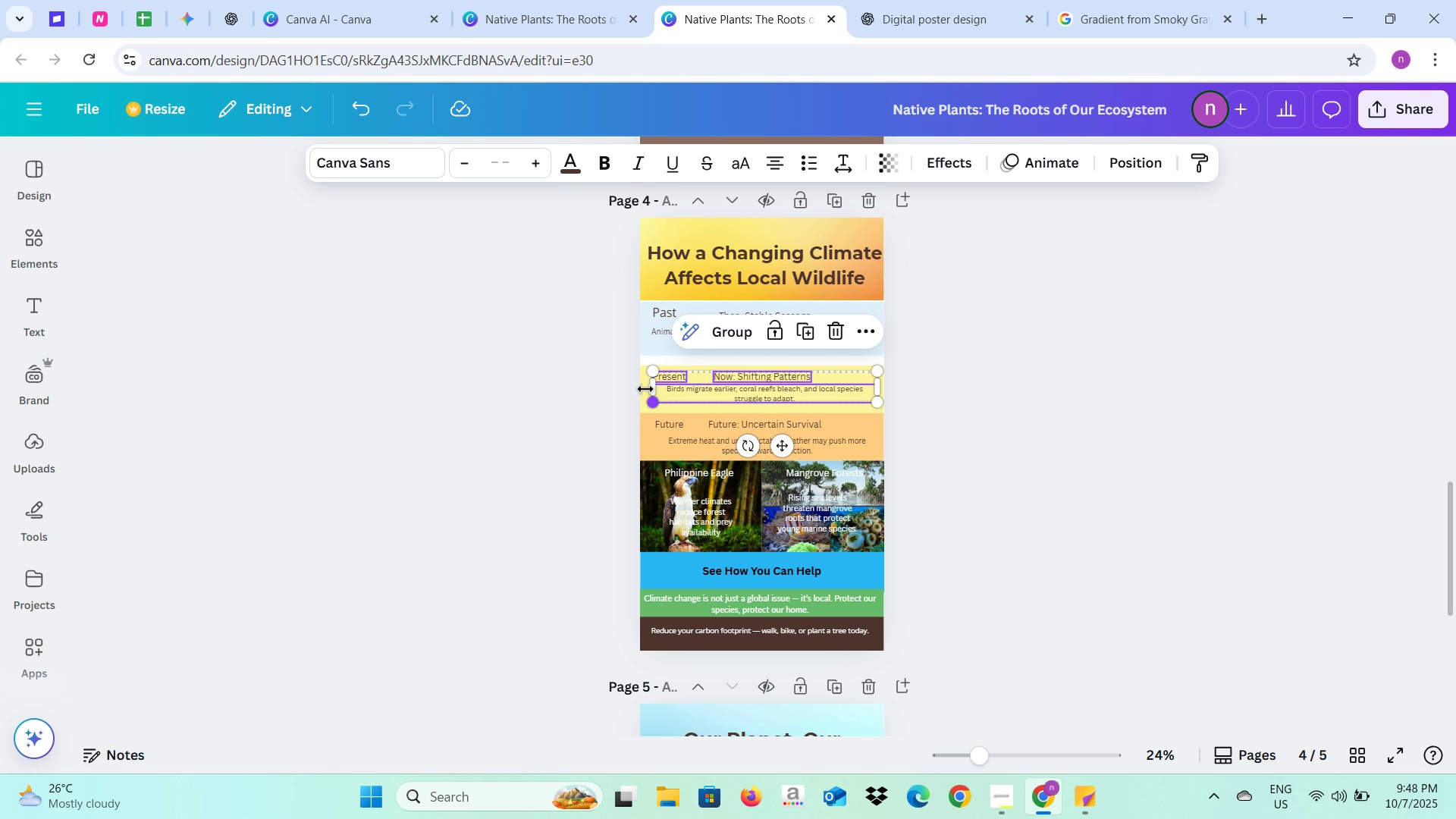 
hold_key(key=ShiftLeft, duration=1.52)
left_click([643, 384])
 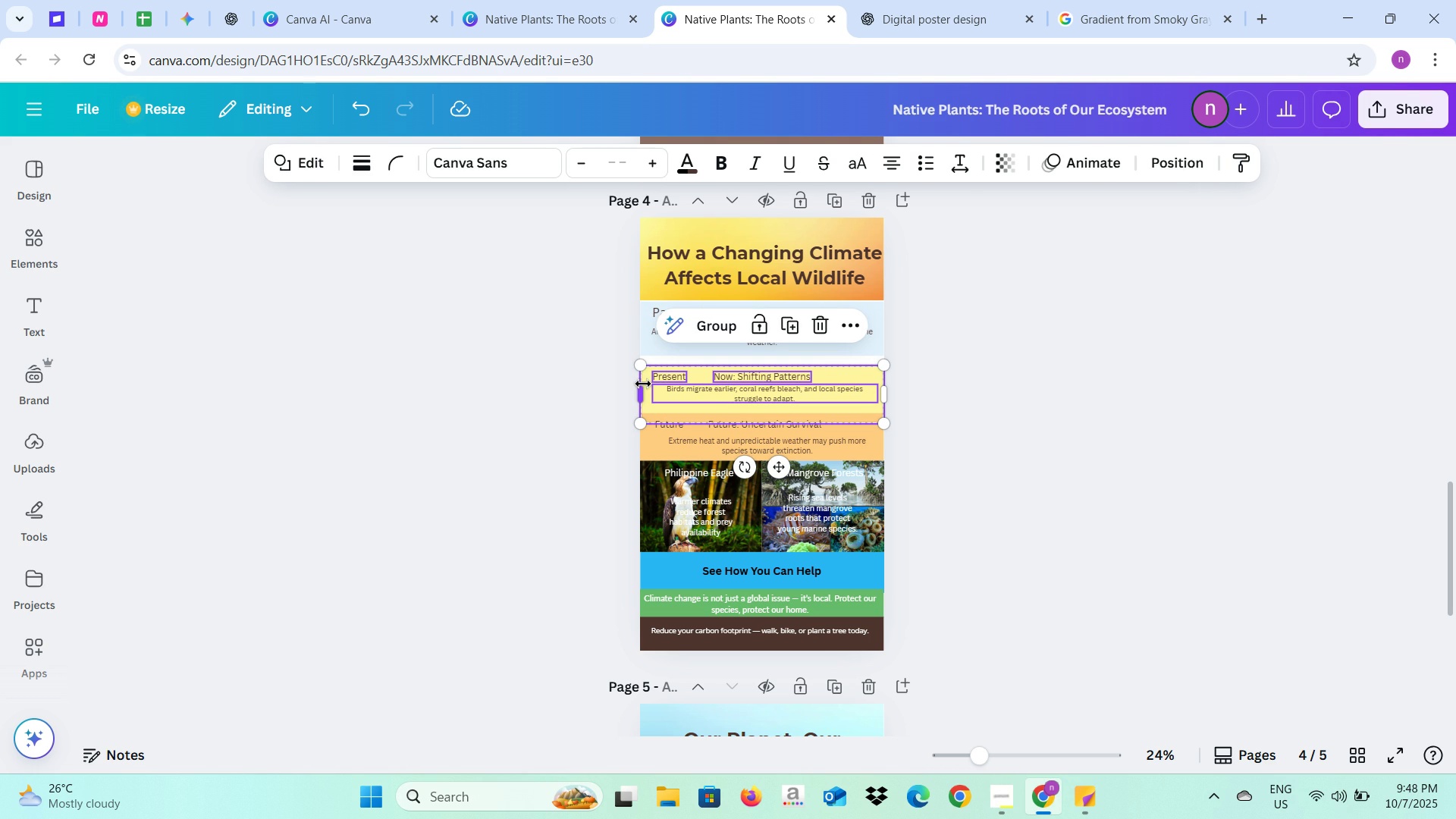 
hold_key(key=ShiftLeft, duration=0.54)
 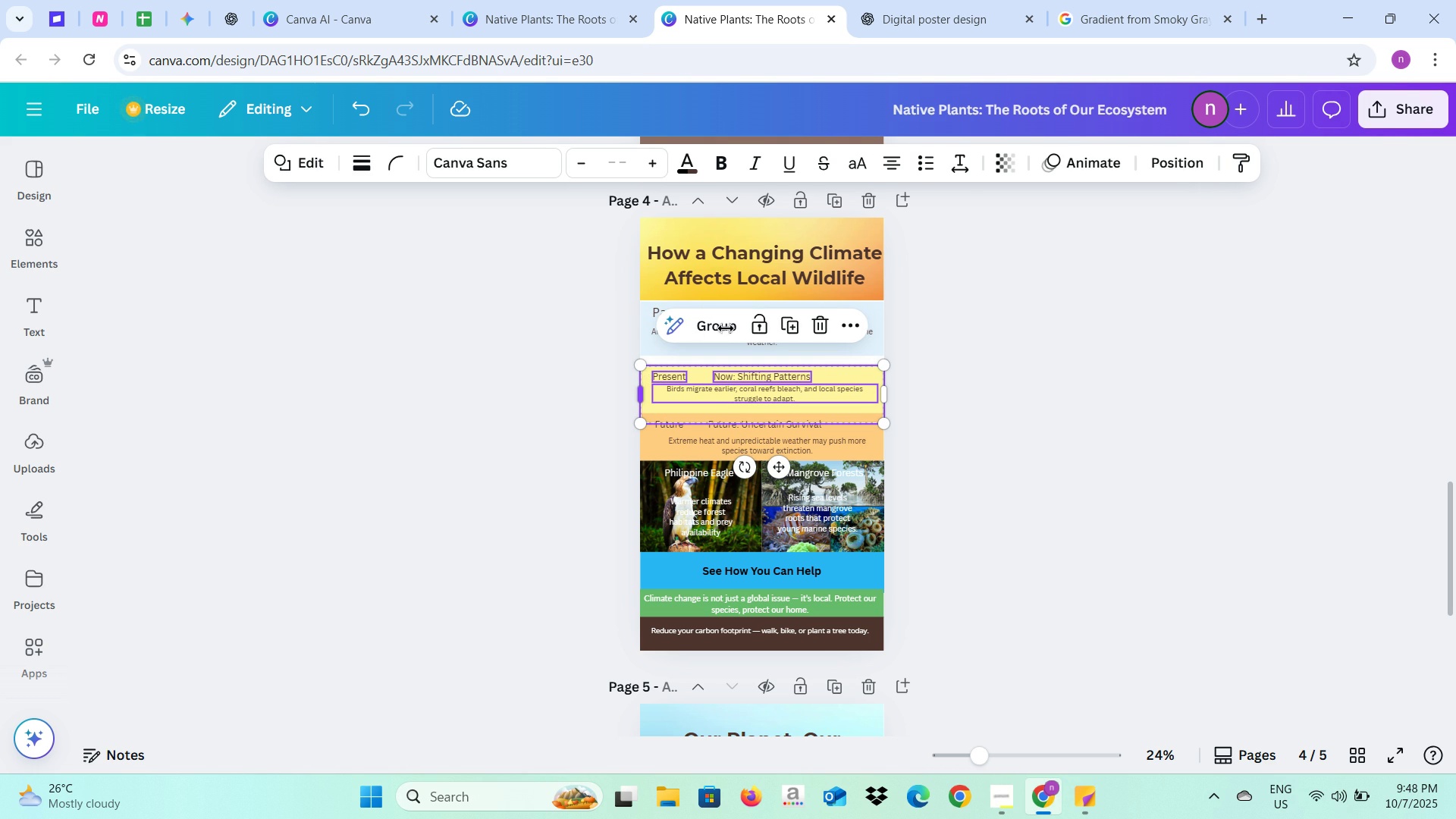 
left_click([726, 328])
 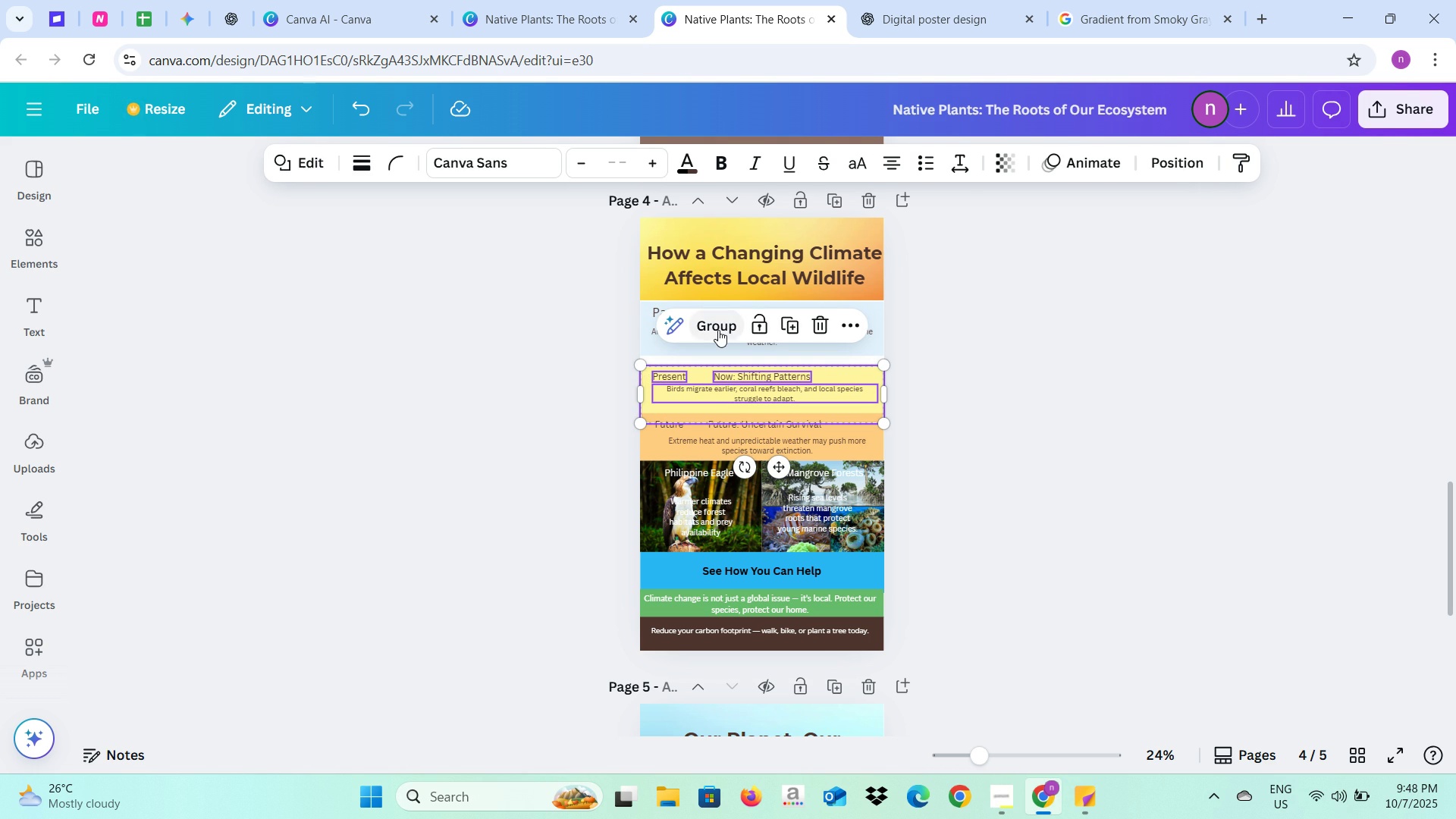 
left_click([718, 330])
 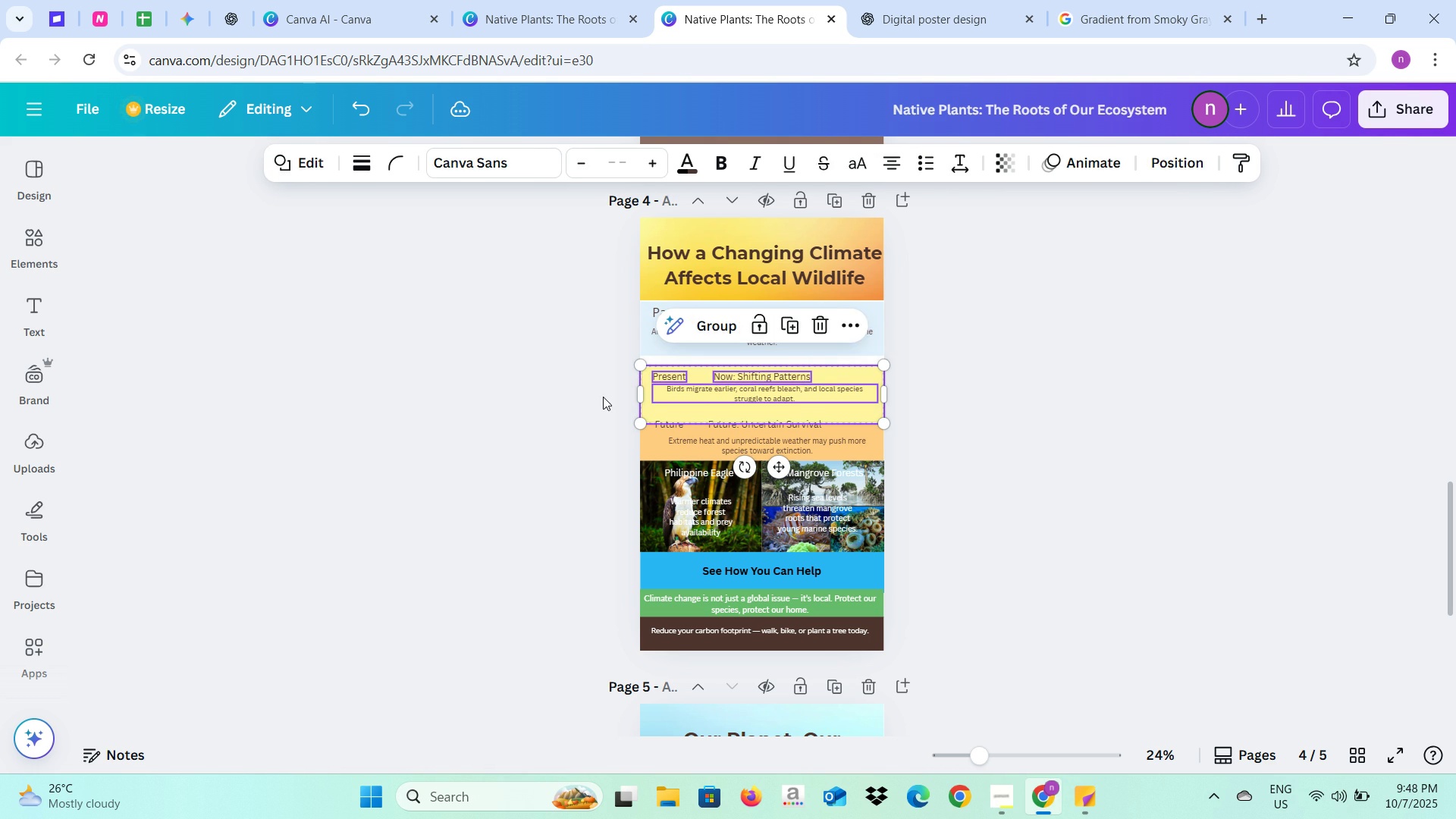 
left_click([603, 397])
 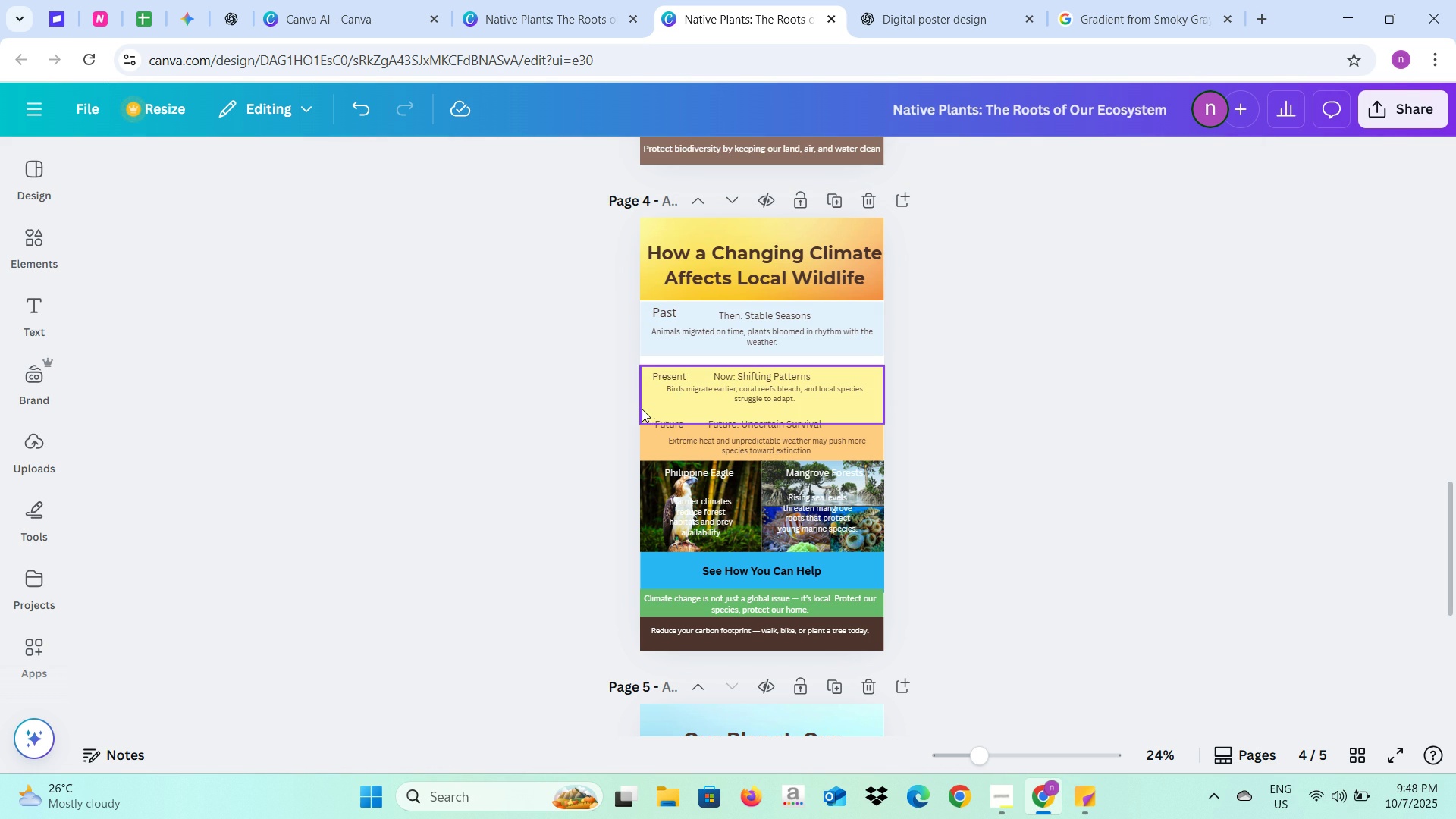 
left_click_drag(start_coordinate=[645, 406], to_coordinate=[648, 386])
 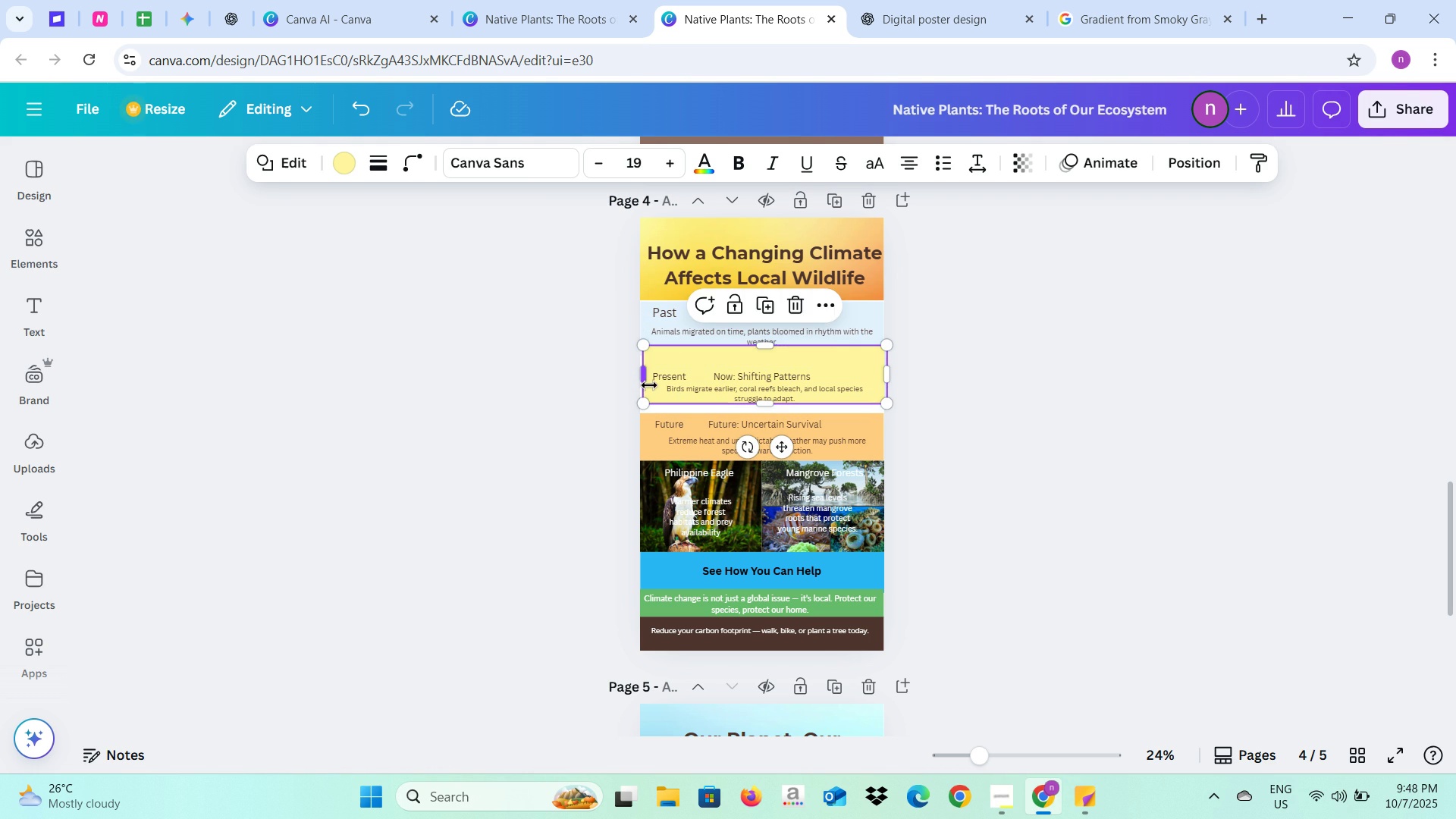 
key(Control+Z)
 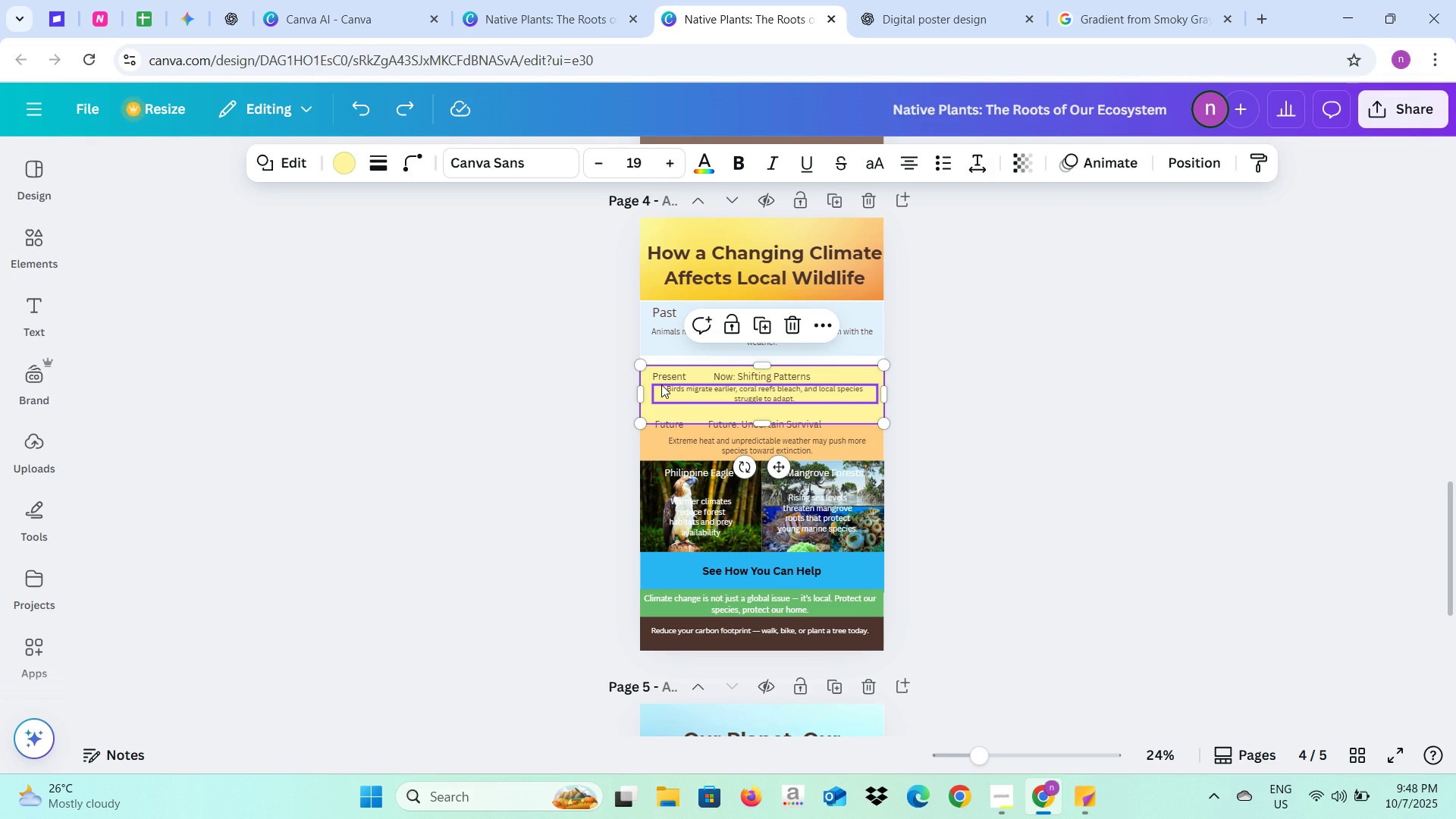 
hold_key(key=ShiftLeft, duration=1.53)
left_click([663, 380])
 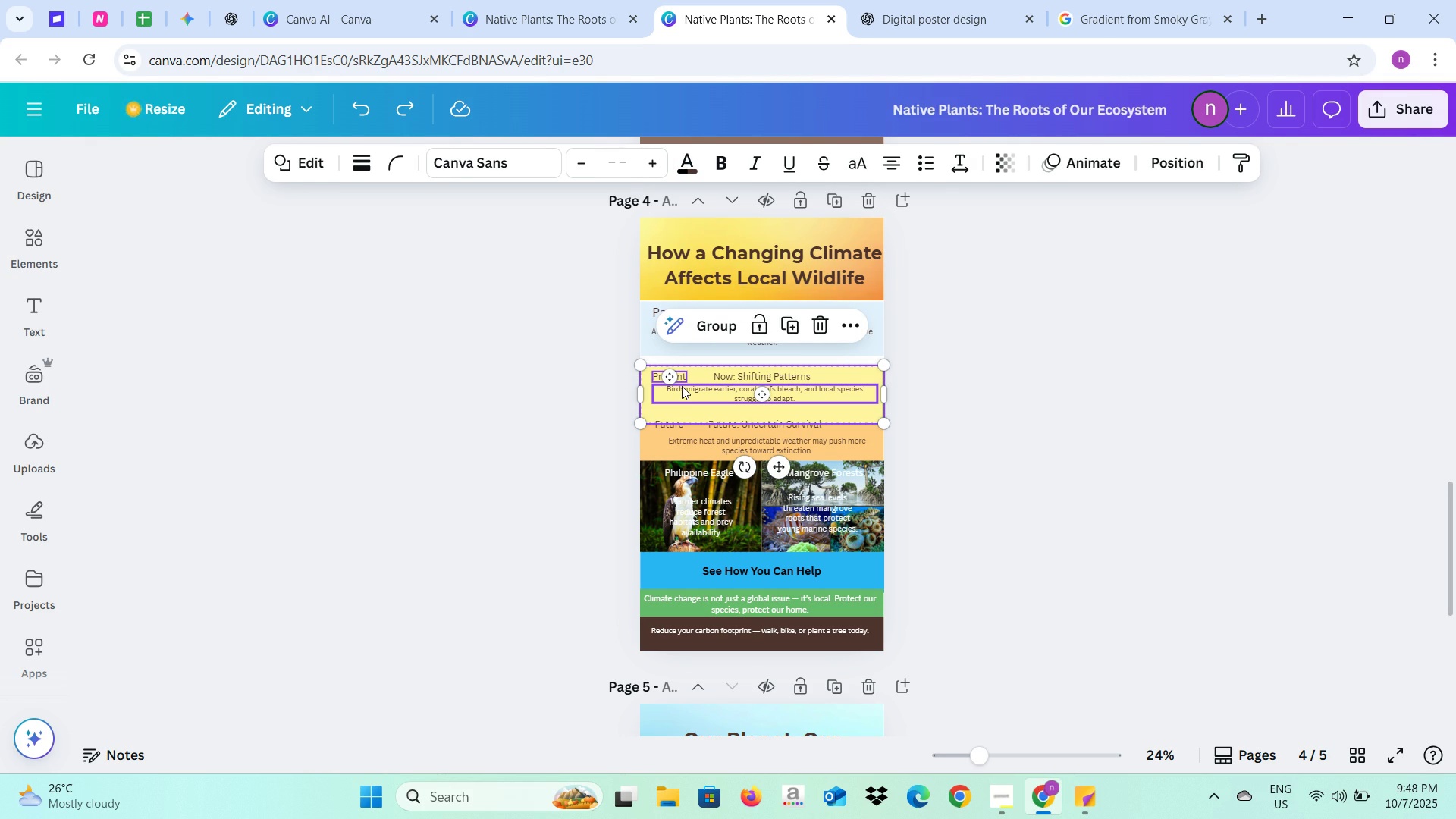 
left_click([682, 386])
 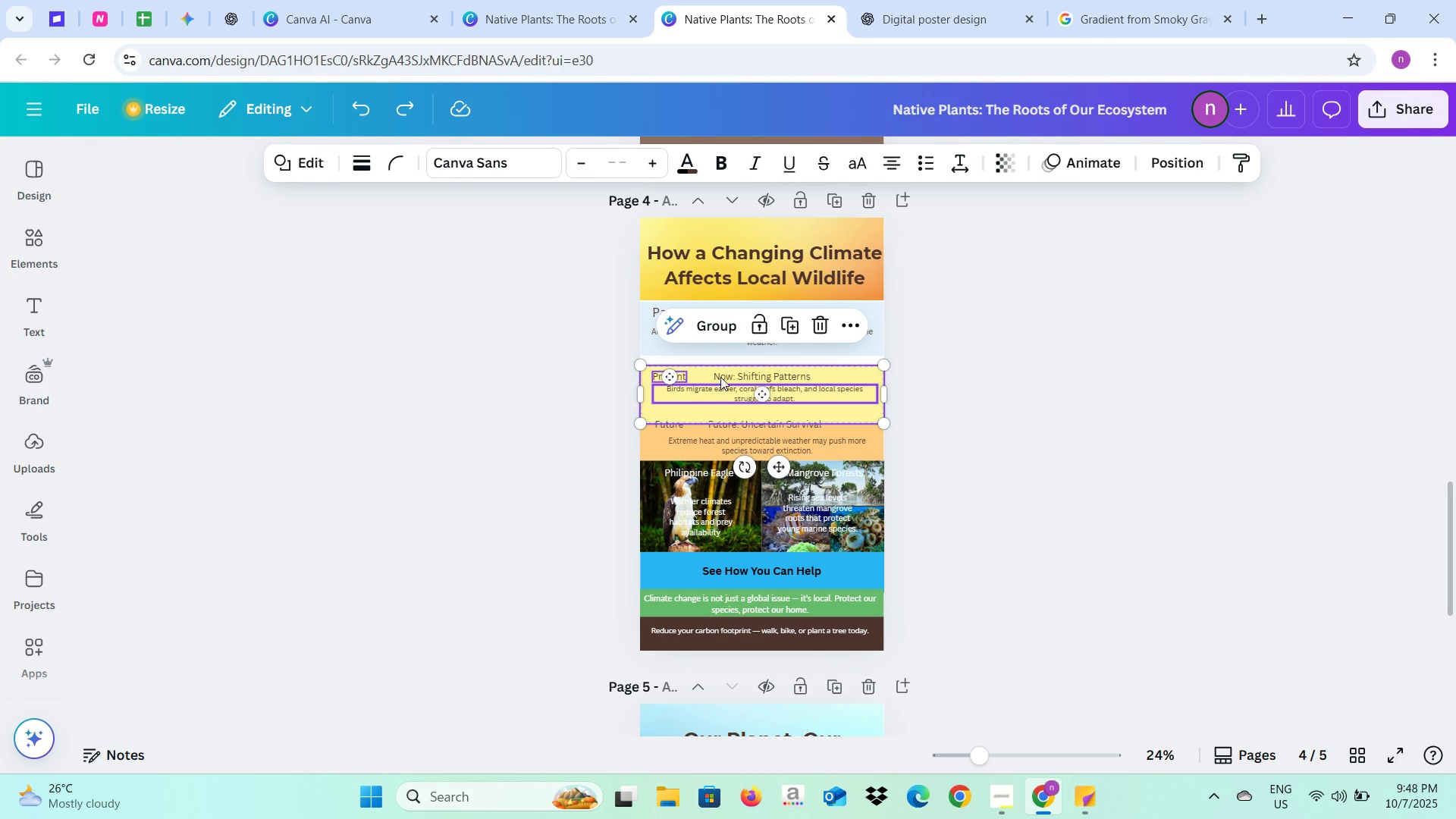 
hold_key(key=ShiftLeft, duration=1.52)
left_click([722, 375])
 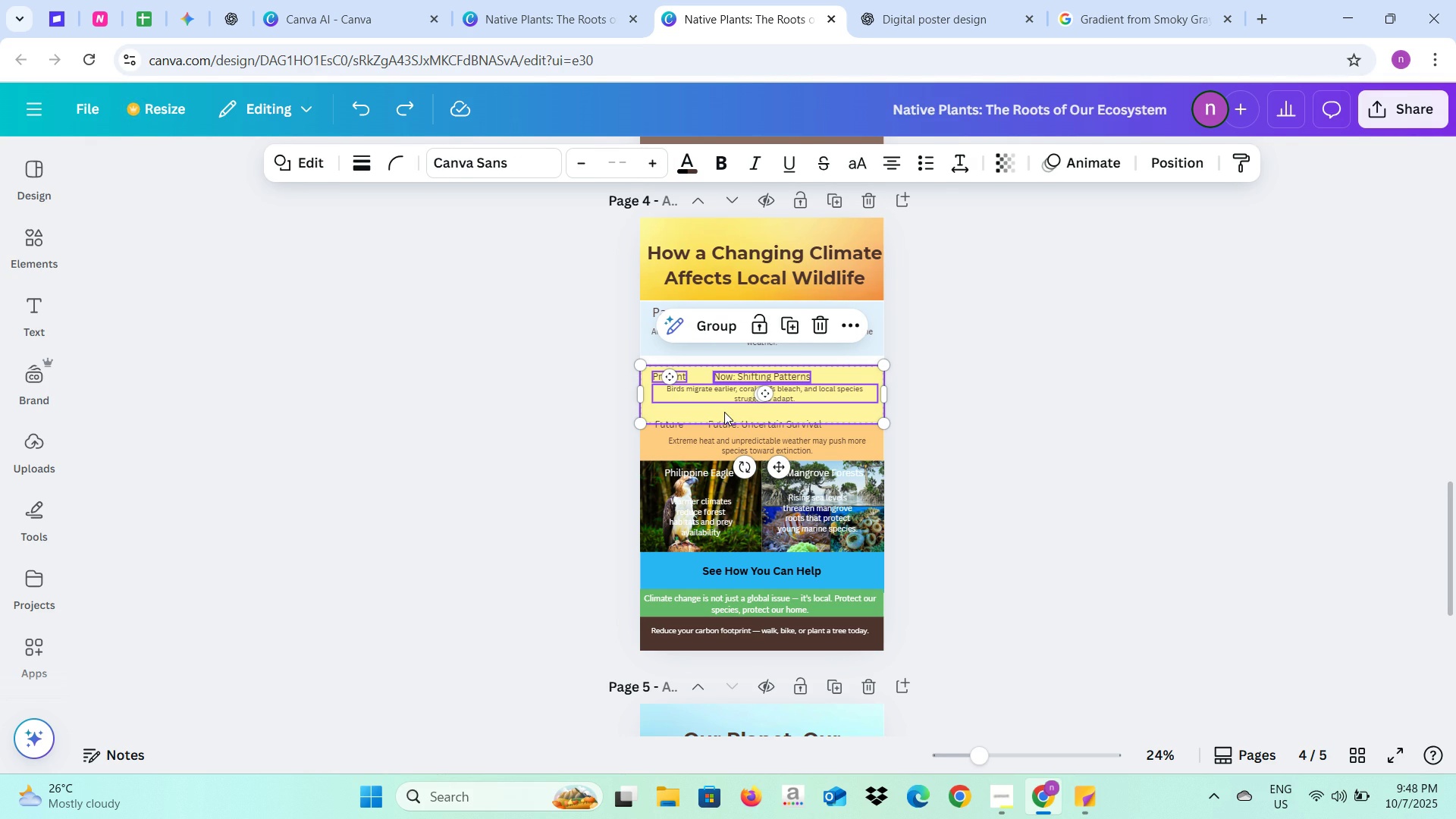 
hold_key(key=ShiftLeft, duration=0.79)
 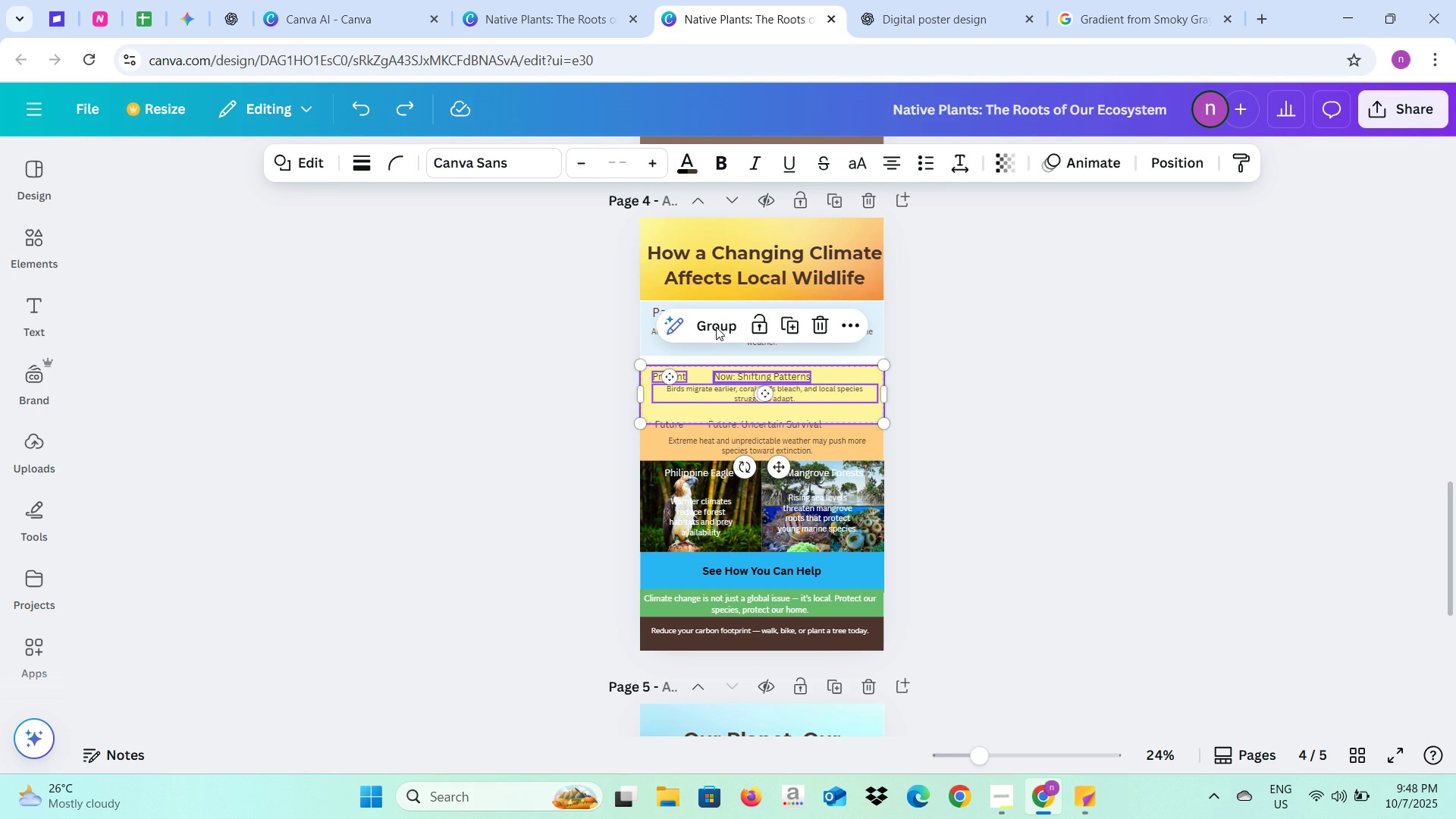 
left_click([716, 327])
 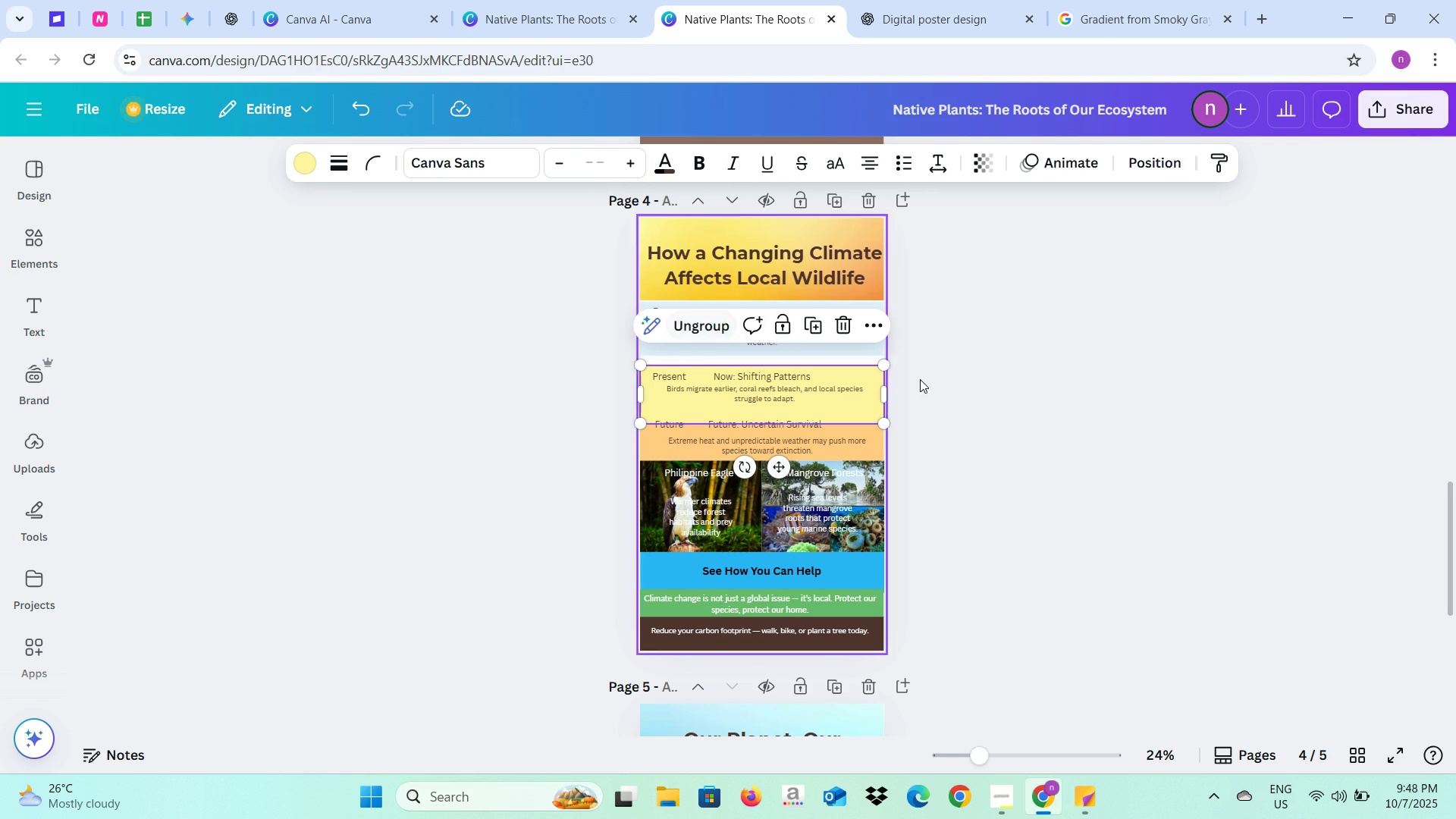 
left_click([921, 380])
 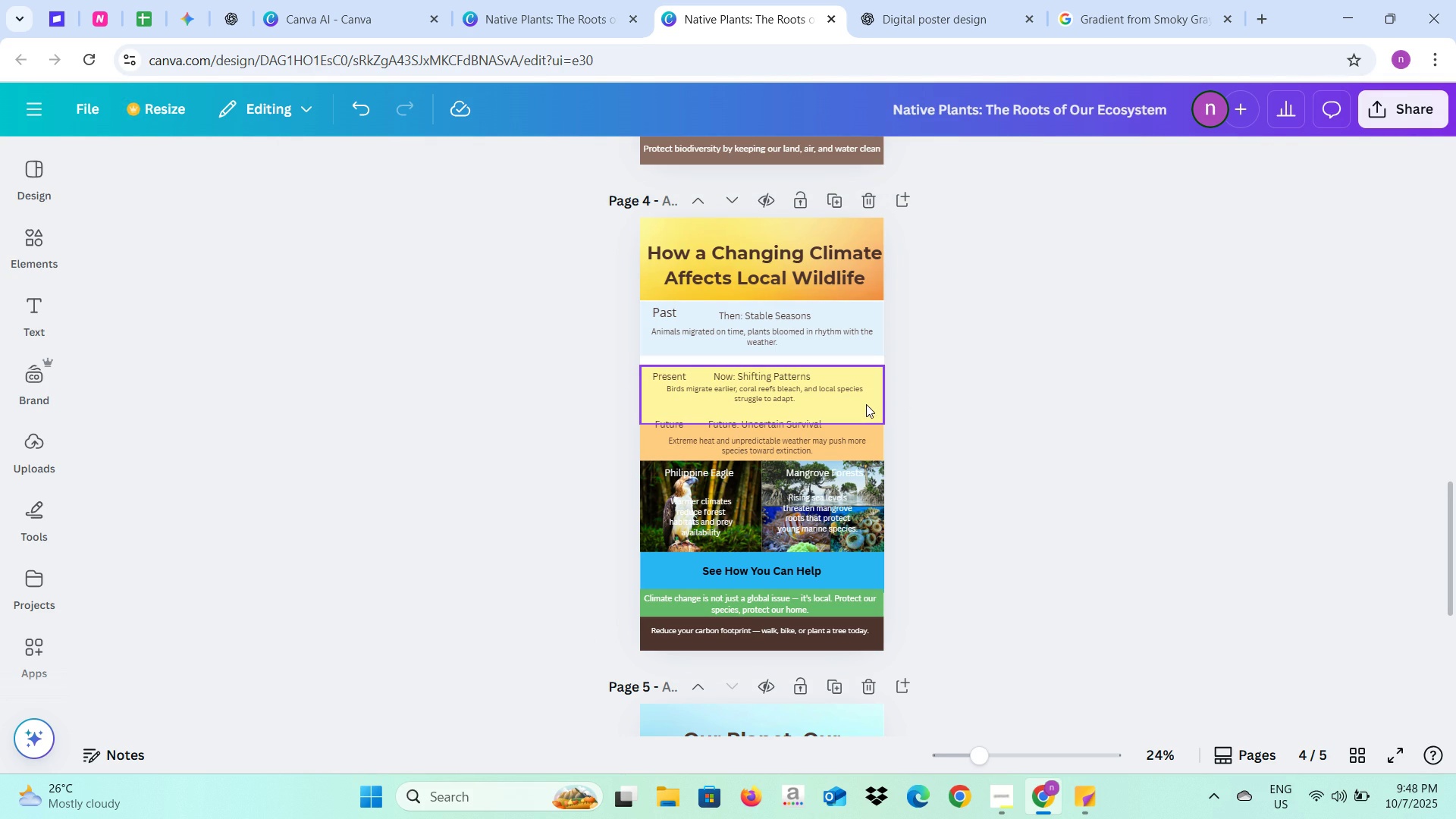 
left_click_drag(start_coordinate=[866, 404], to_coordinate=[866, 391])
 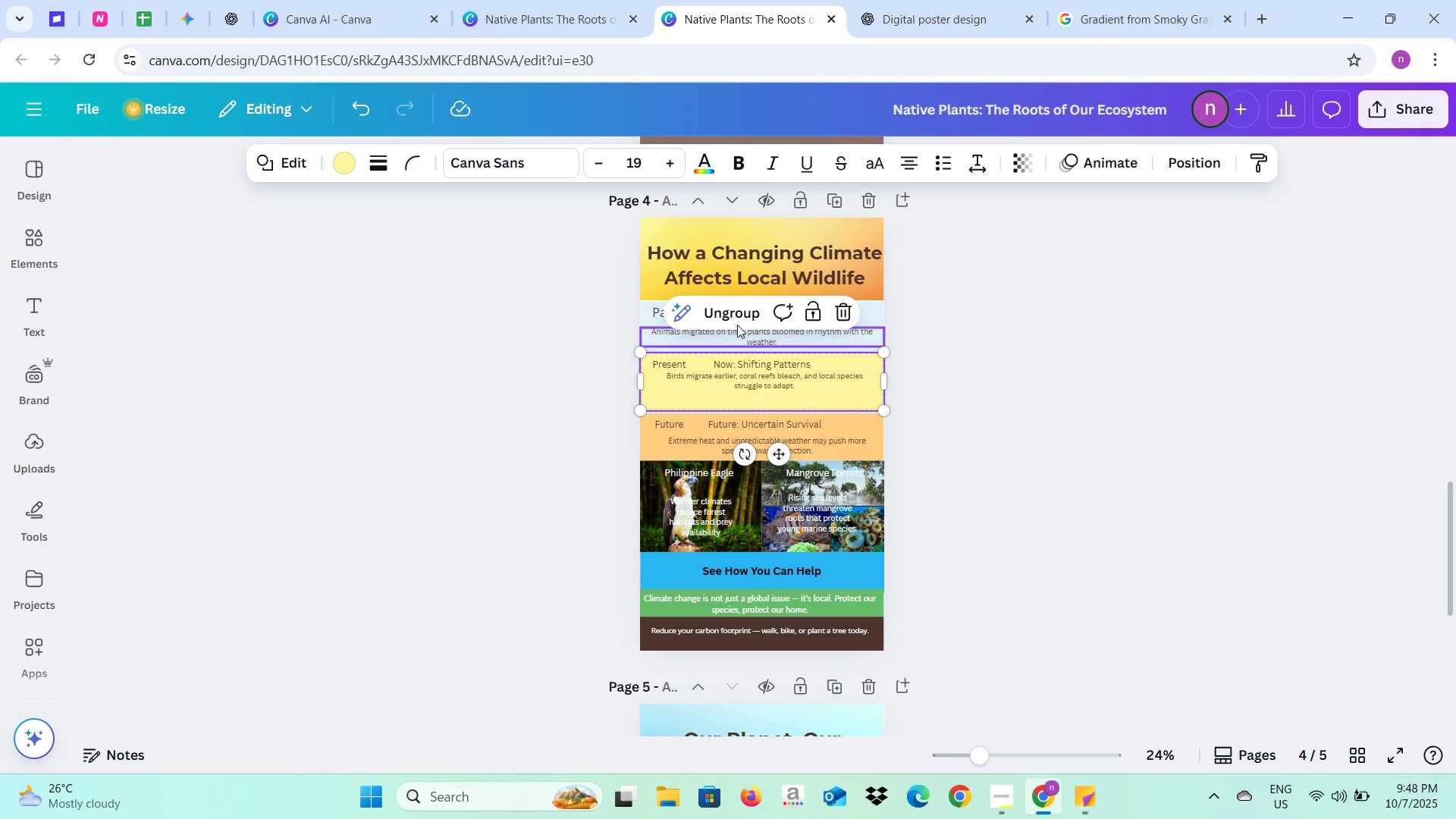 
left_click([737, 324])
 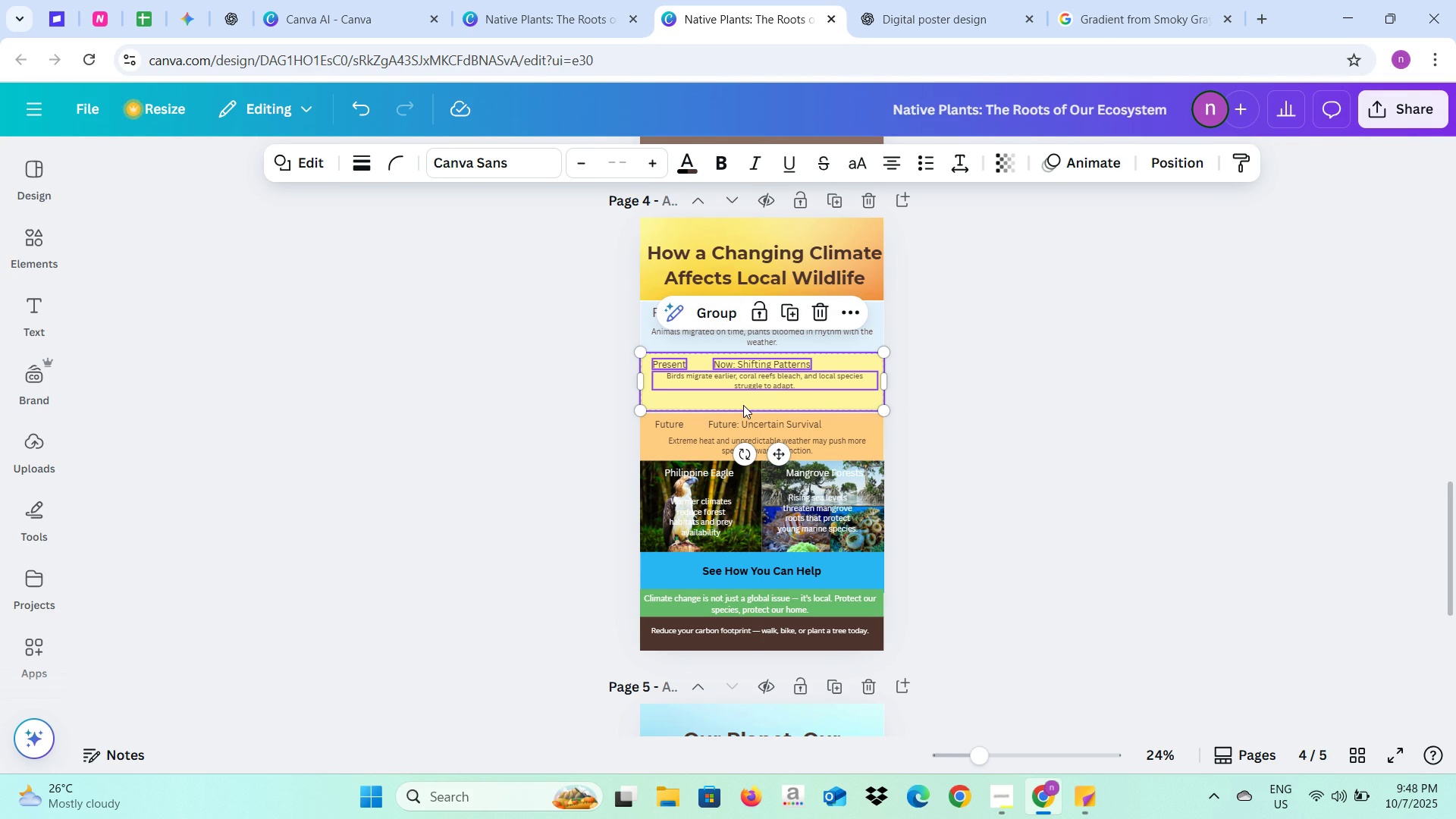 
left_click([743, 405])
 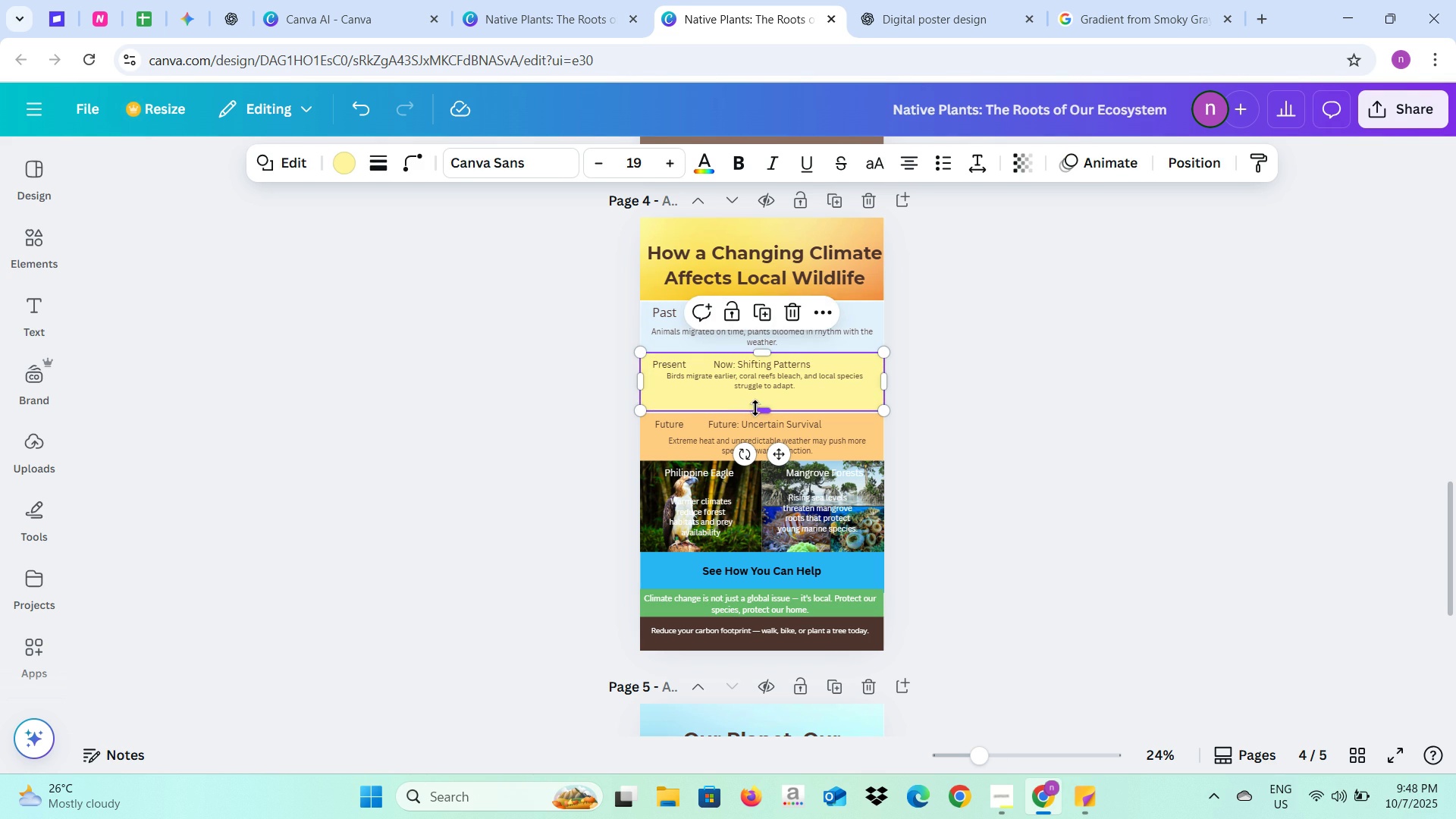 
left_click_drag(start_coordinate=[755, 408], to_coordinate=[758, 398])
 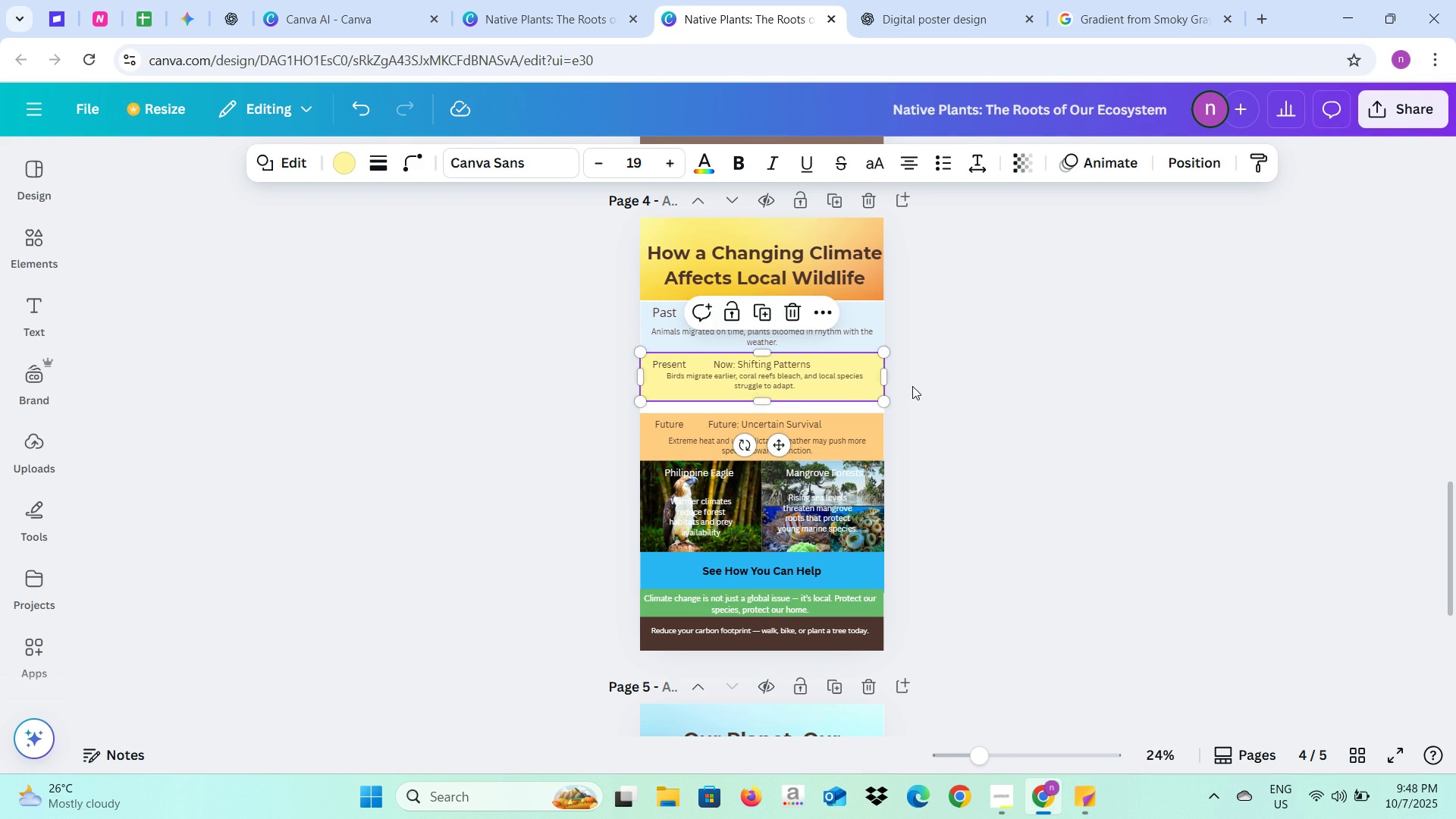 
left_click([912, 386])
 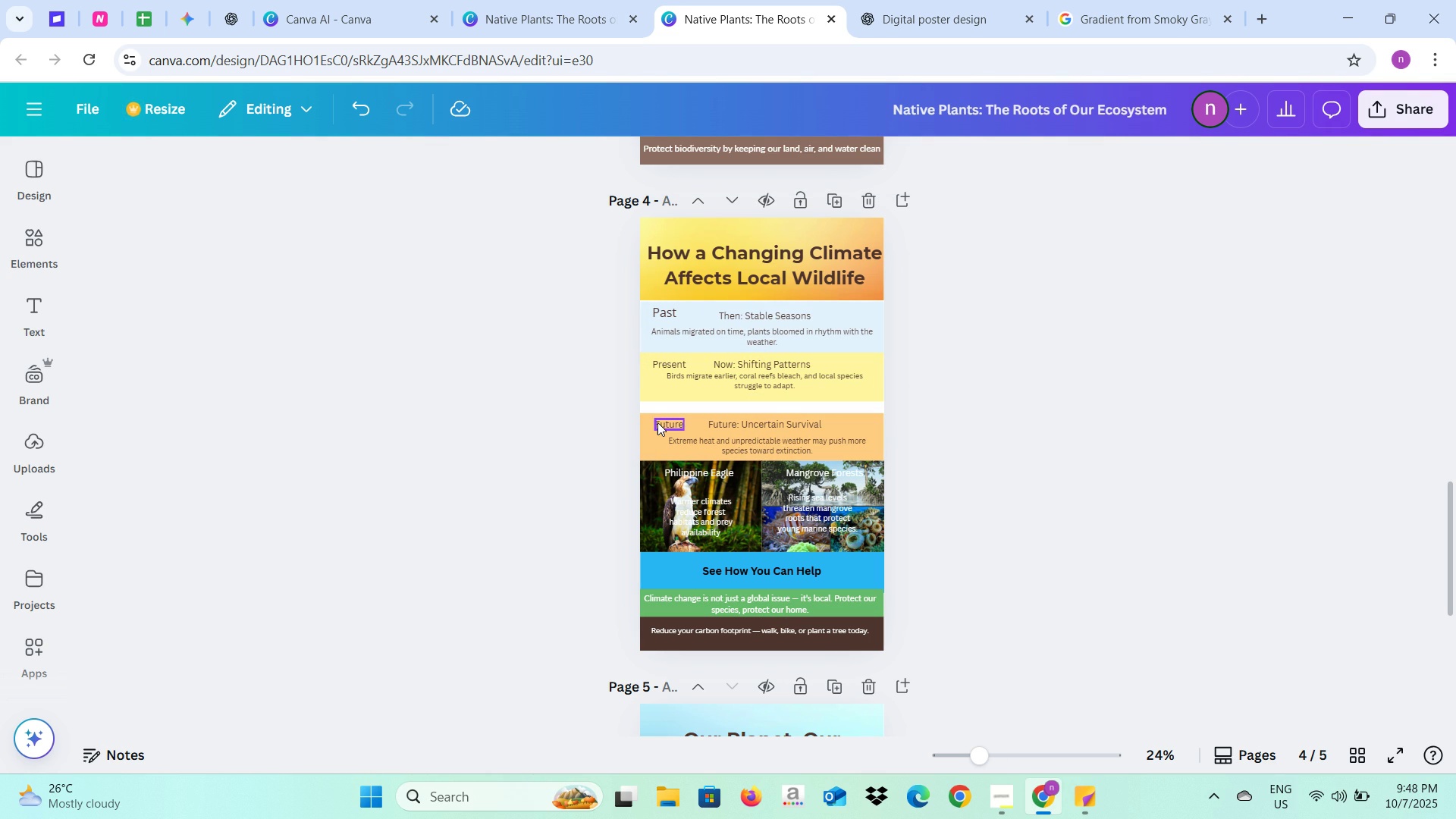 
hold_key(key=ShiftLeft, duration=1.53)
left_click([657, 422])
 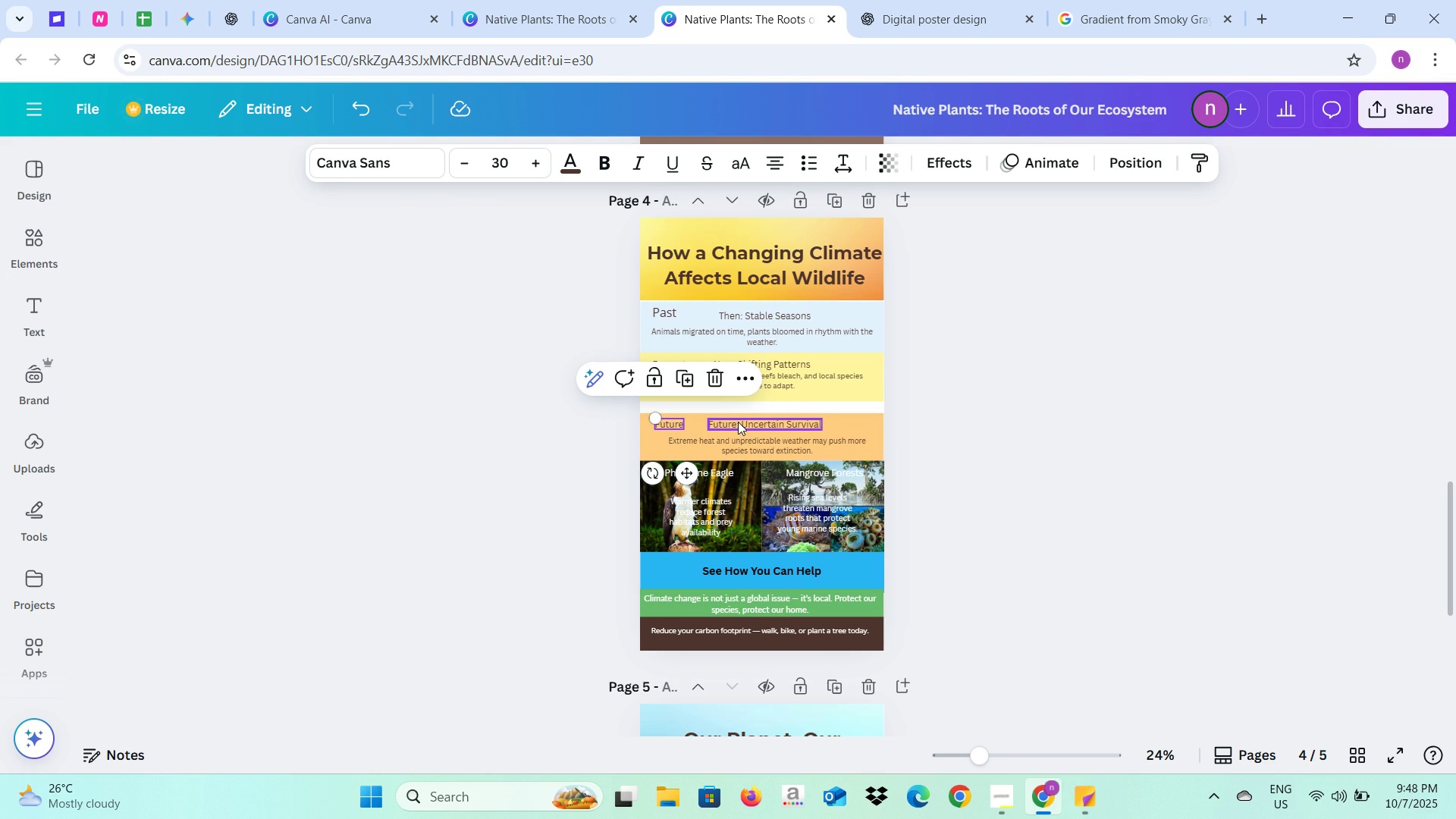 
left_click([738, 422])
 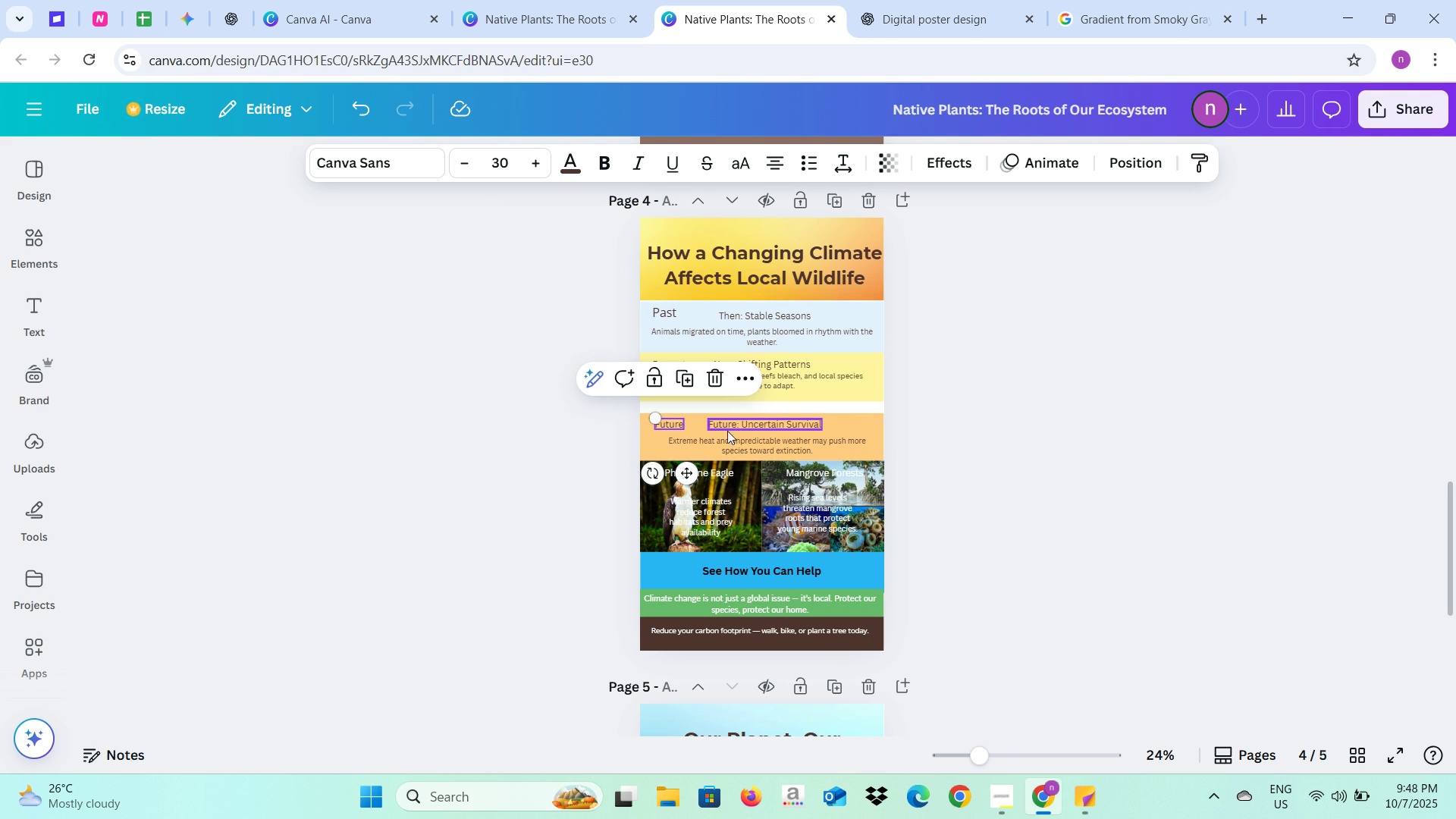 
hold_key(key=ShiftLeft, duration=1.5)
left_click([713, 443])
 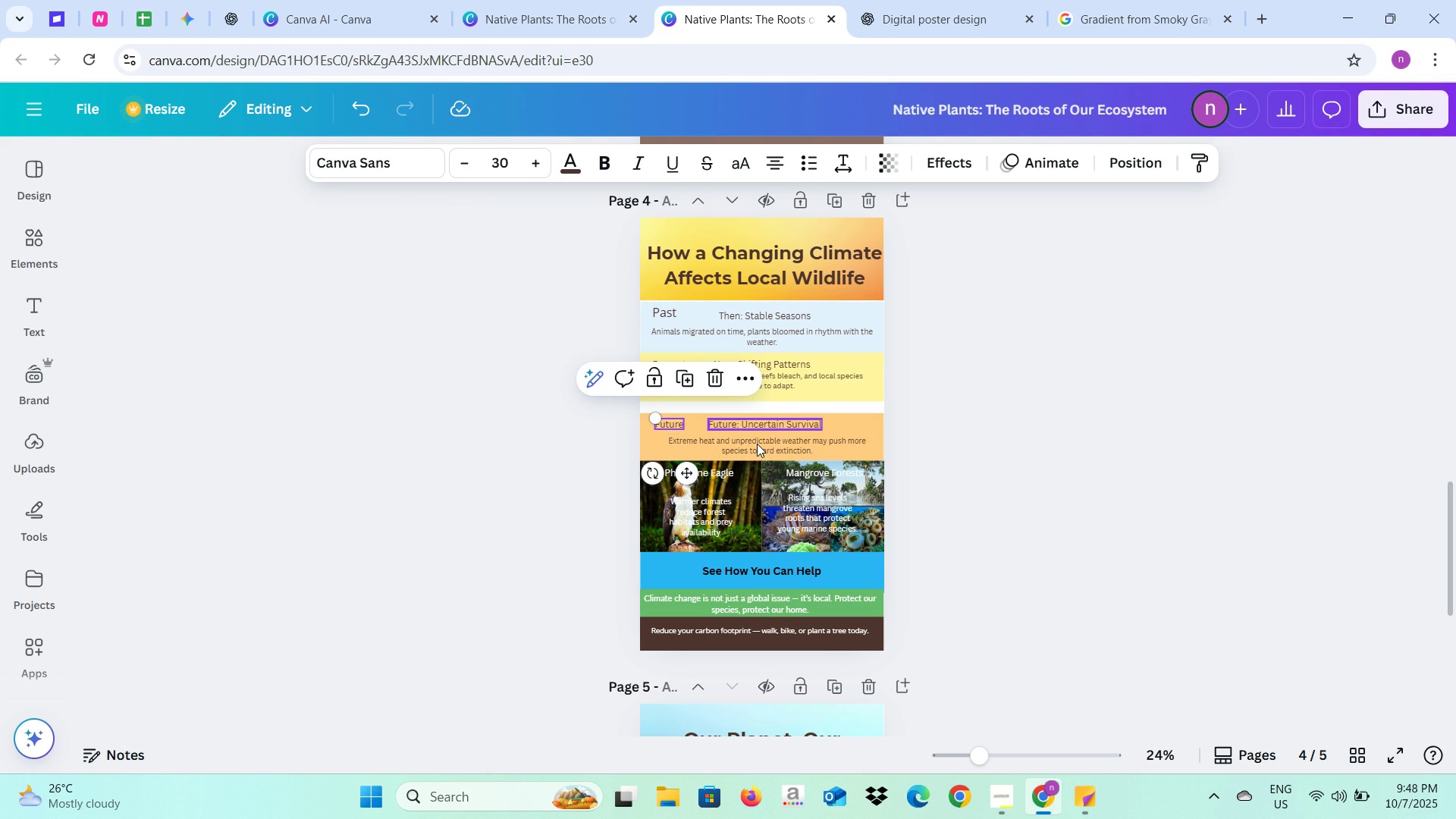 
hold_key(key=ShiftLeft, duration=1.51)
left_click([757, 444])
 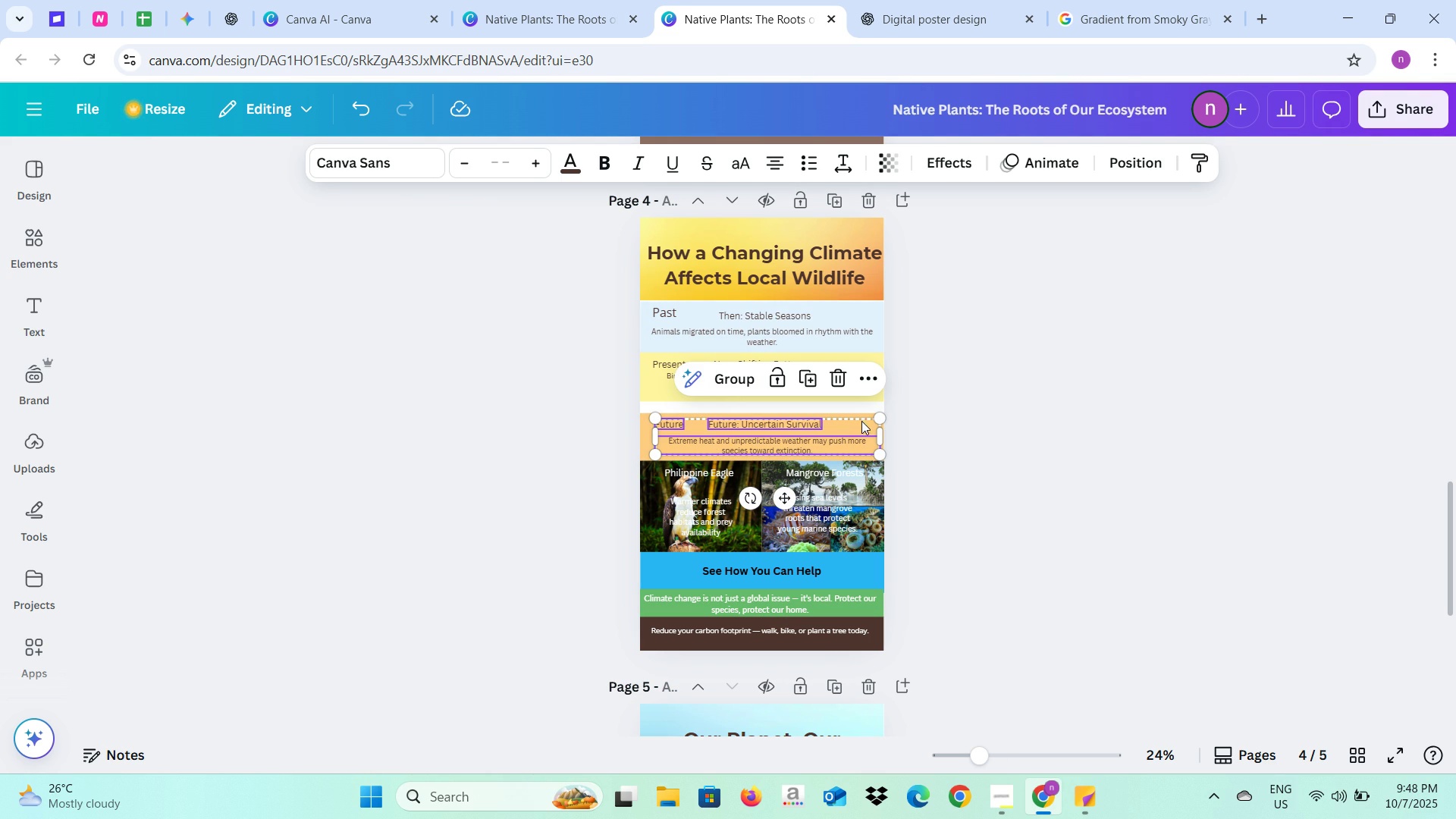 
hold_key(key=ShiftLeft, duration=1.51)
left_click([859, 416])
 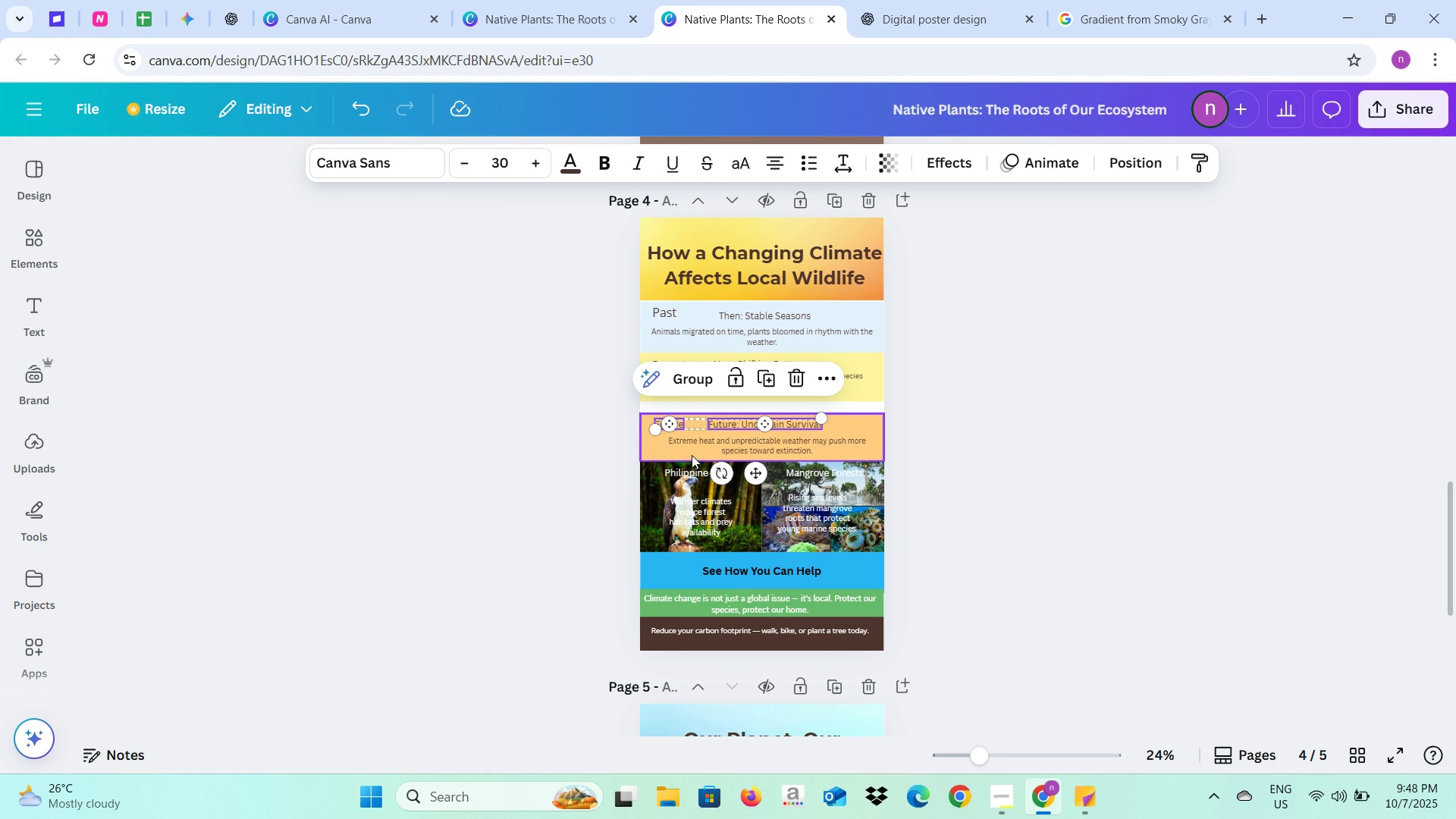 
hold_key(key=ShiftLeft, duration=1.51)
left_click([686, 442])
 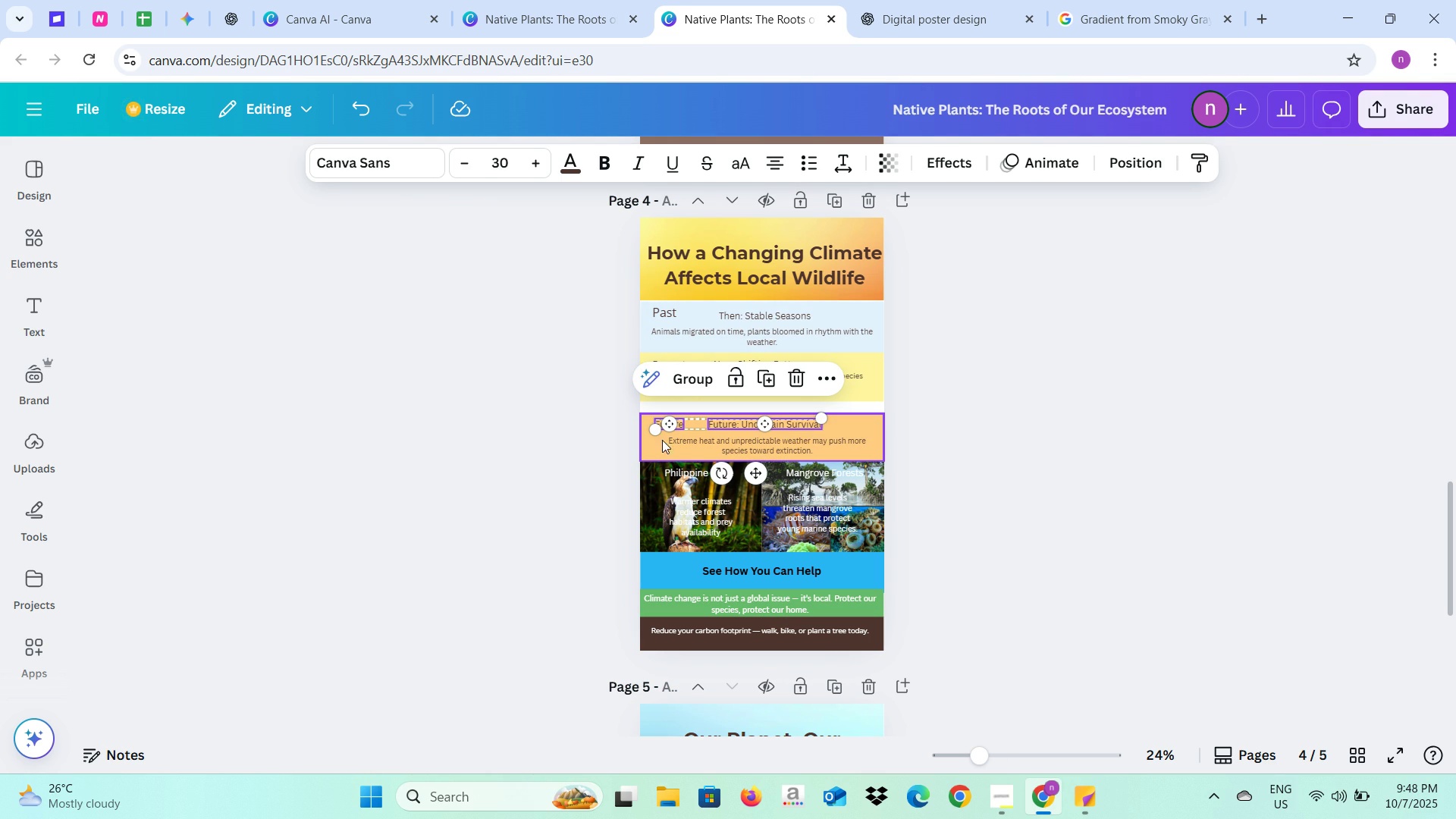 
hold_key(key=ShiftLeft, duration=1.53)
left_click([688, 438])
 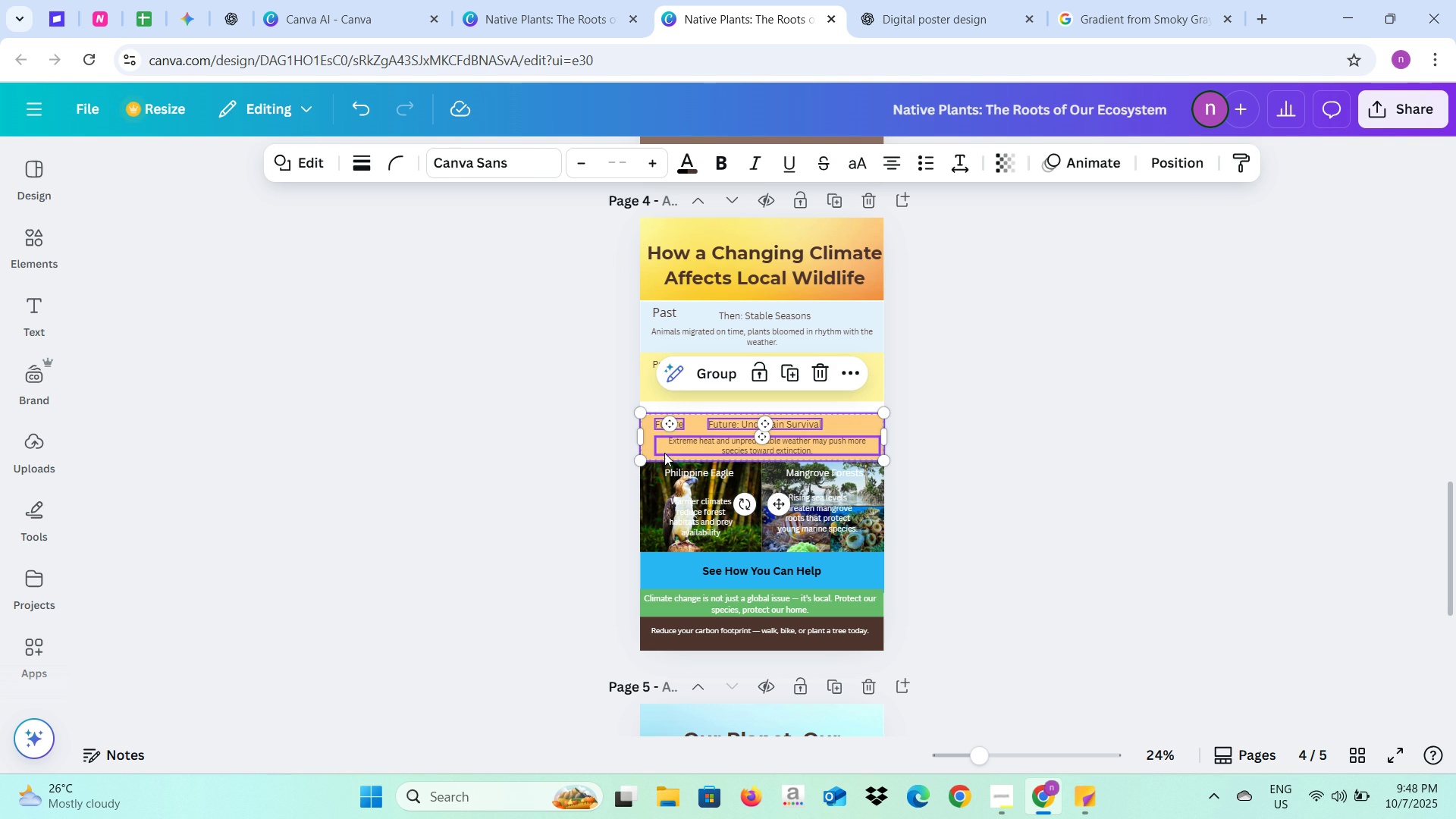 
hold_key(key=ShiftLeft, duration=0.53)
 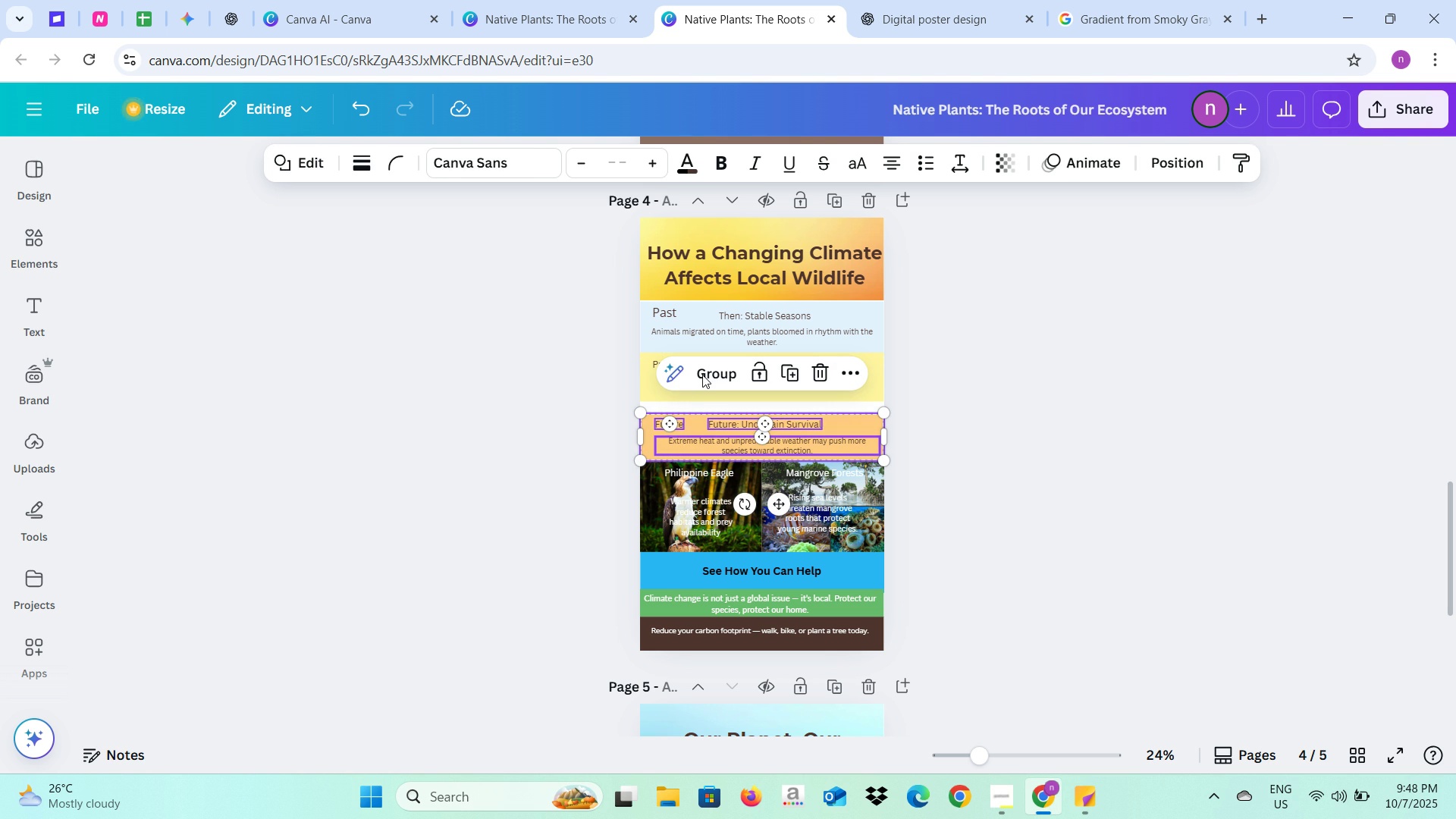 
left_click([702, 375])
 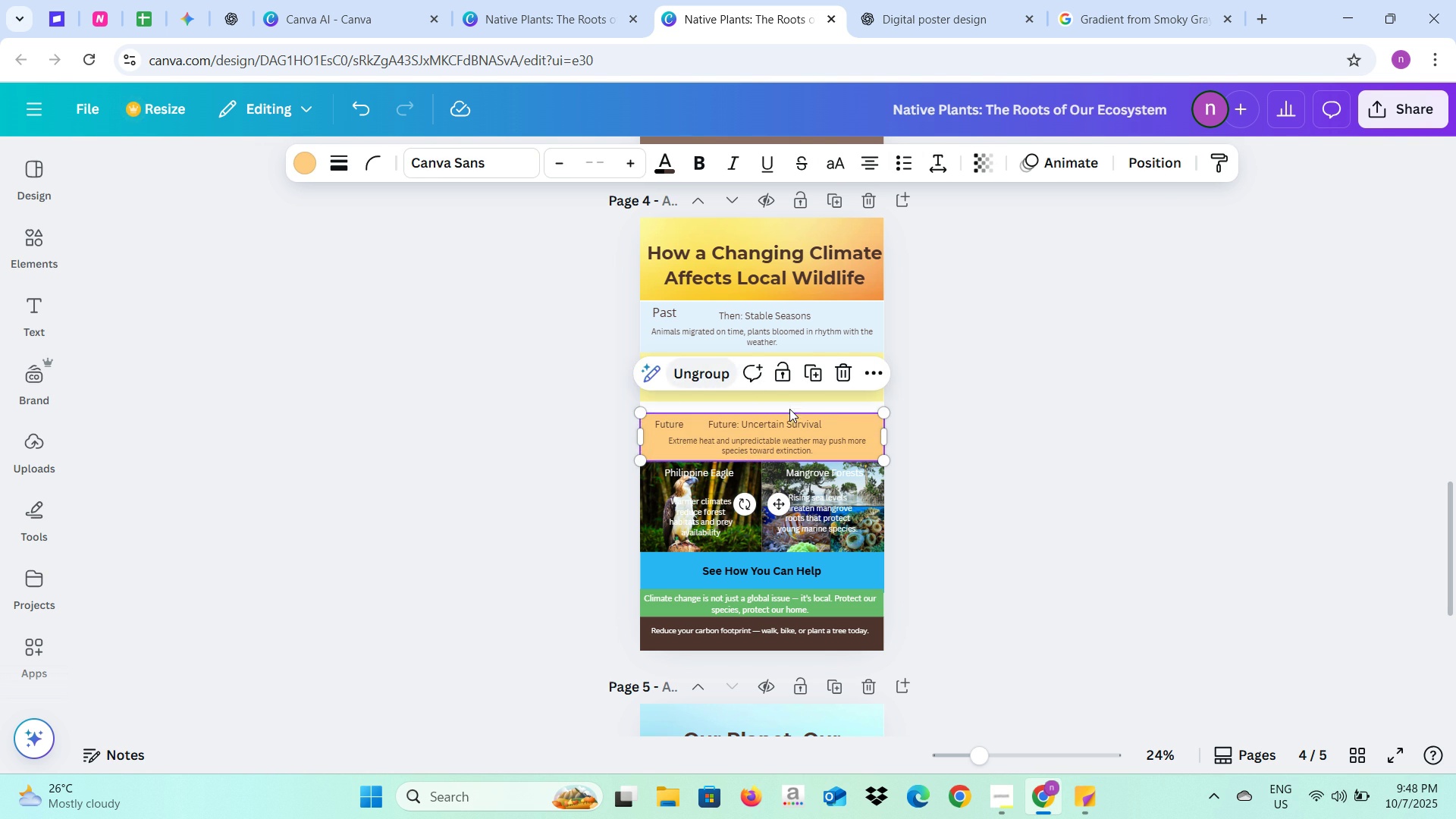 
left_click([923, 435])
 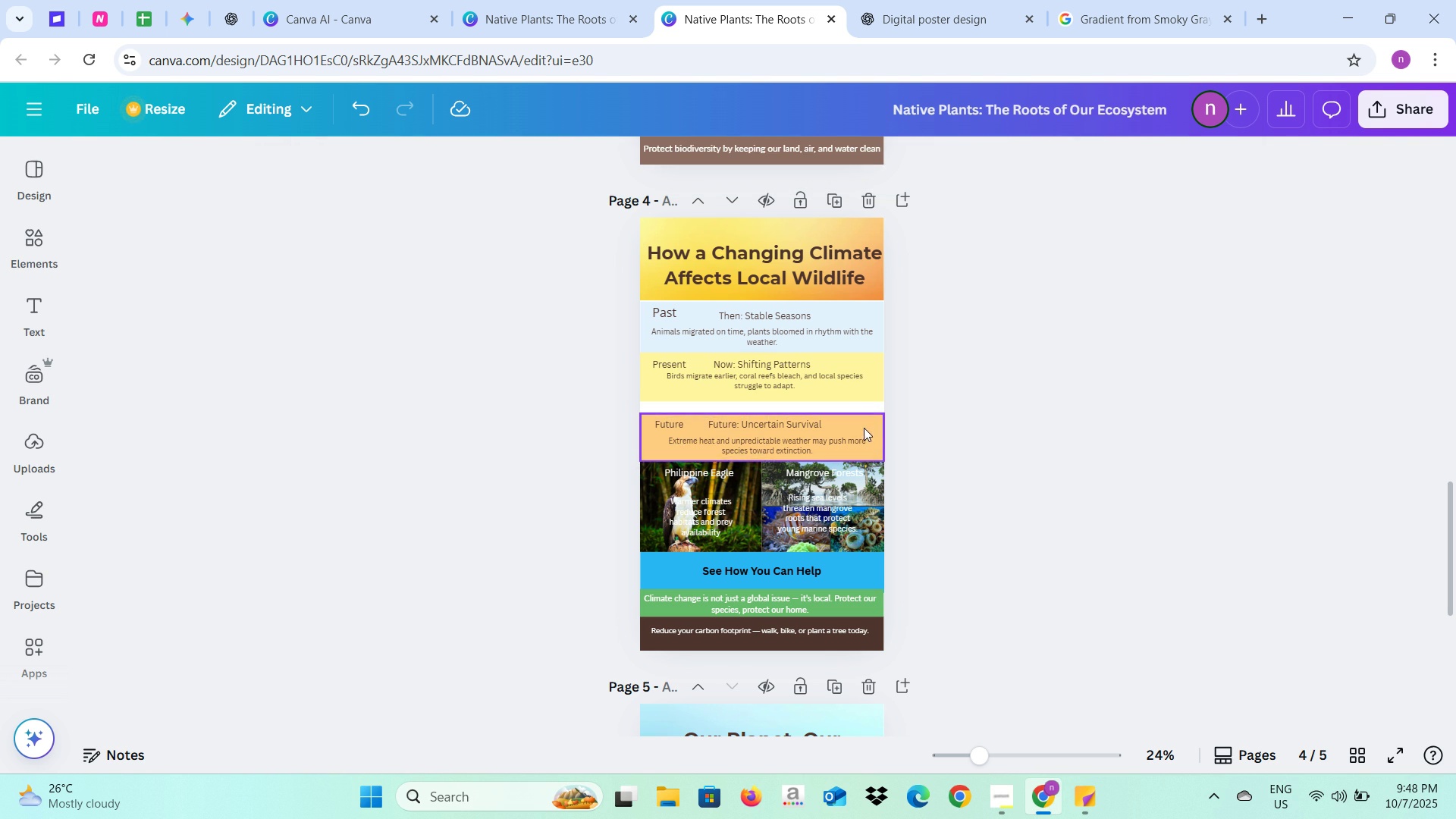 
left_click_drag(start_coordinate=[864, 426], to_coordinate=[863, 415])
 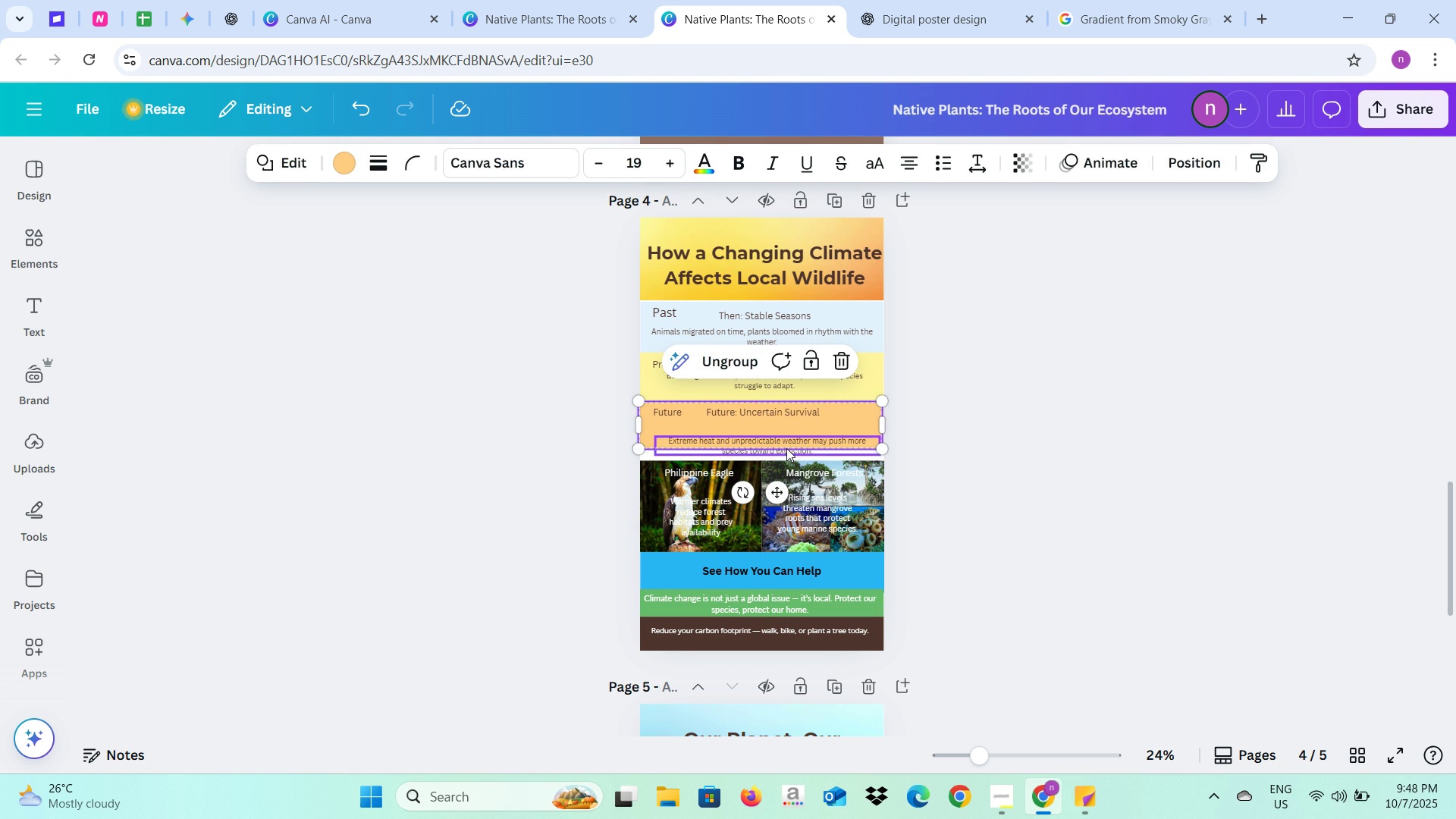 
left_click([784, 448])
 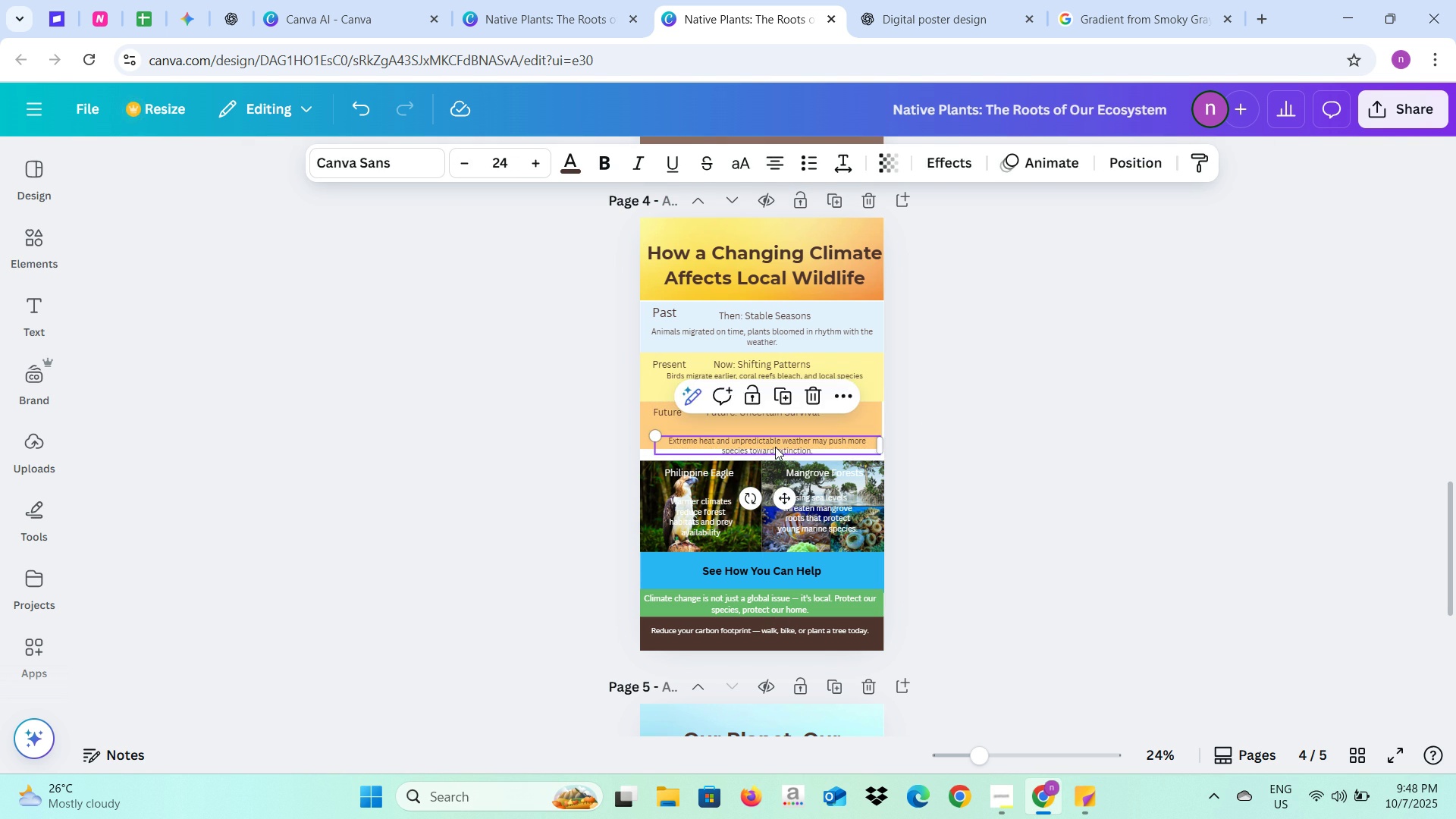 
left_click_drag(start_coordinate=[775, 447], to_coordinate=[774, 436])
 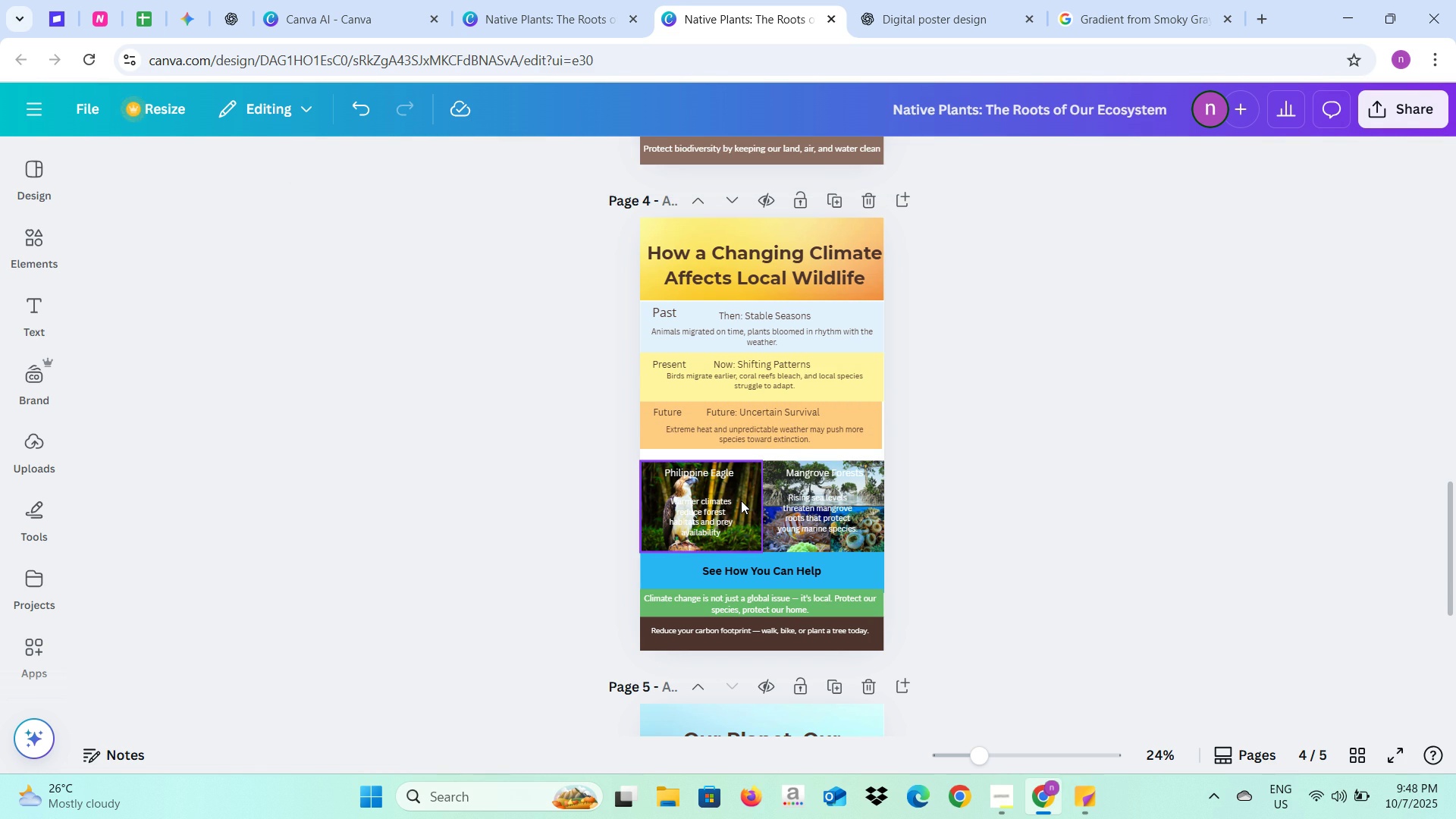 
left_click([741, 500])
 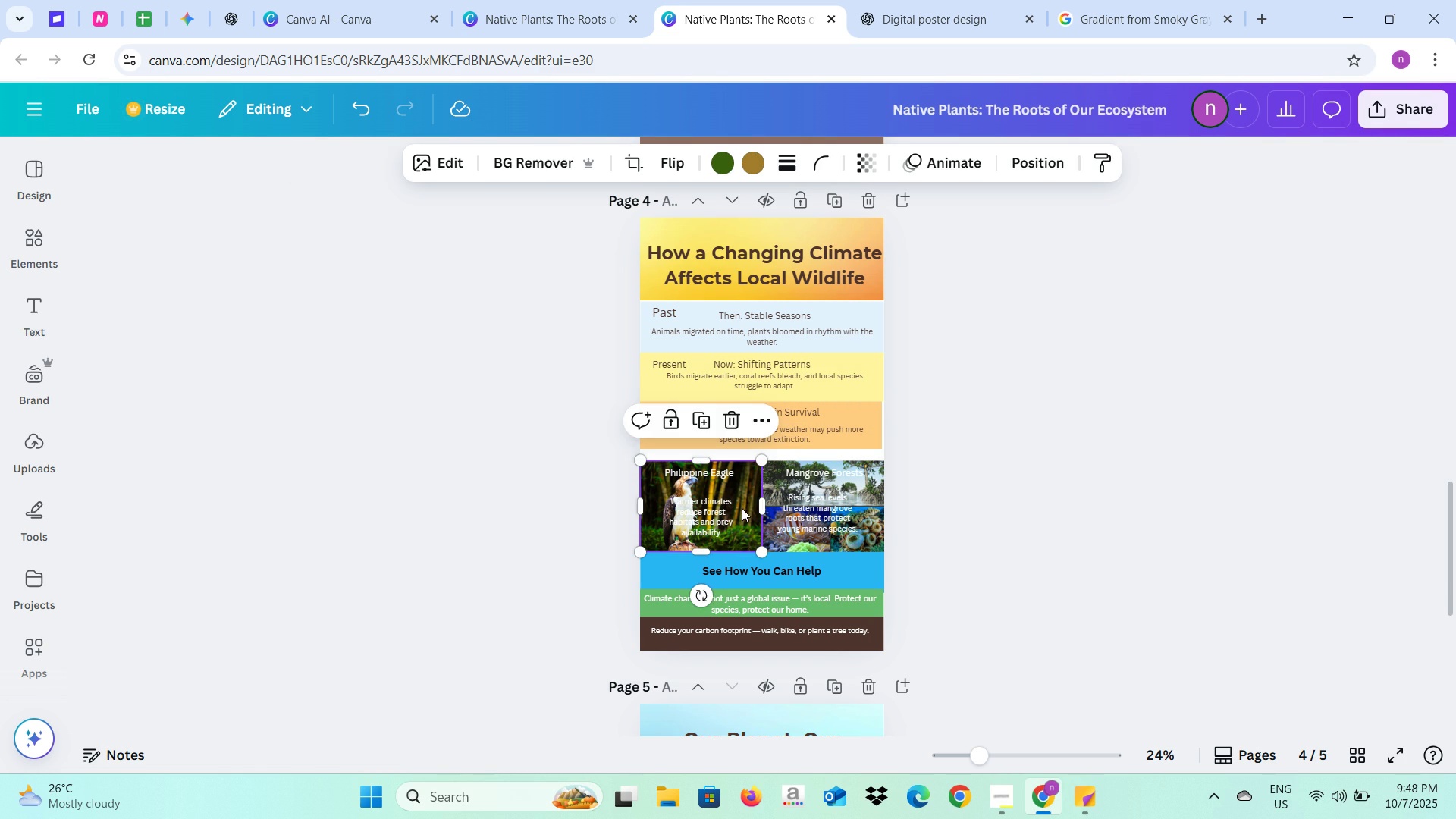 
left_click_drag(start_coordinate=[742, 508], to_coordinate=[742, 496])
 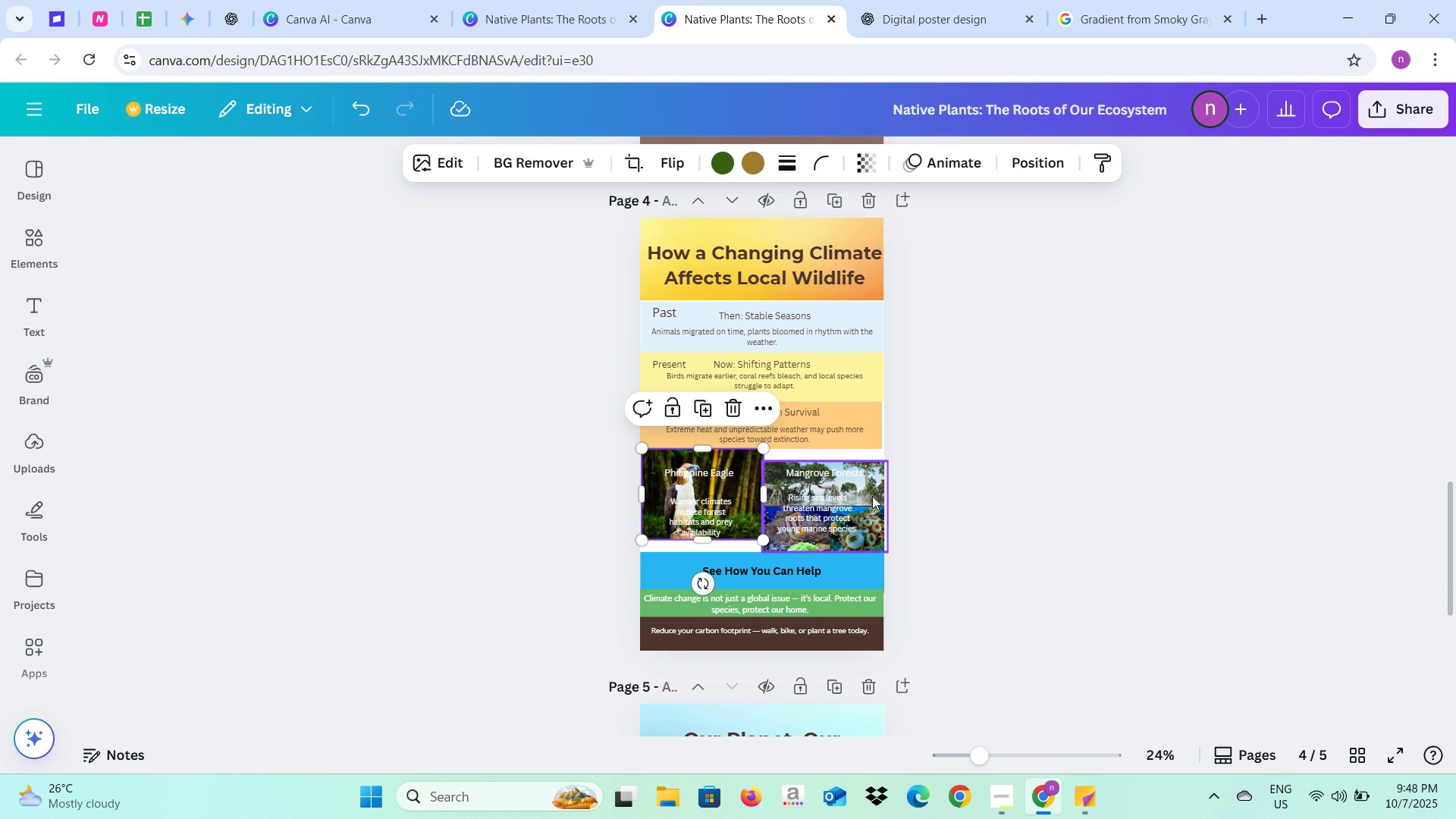 
left_click_drag(start_coordinate=[874, 499], to_coordinate=[875, 488])
 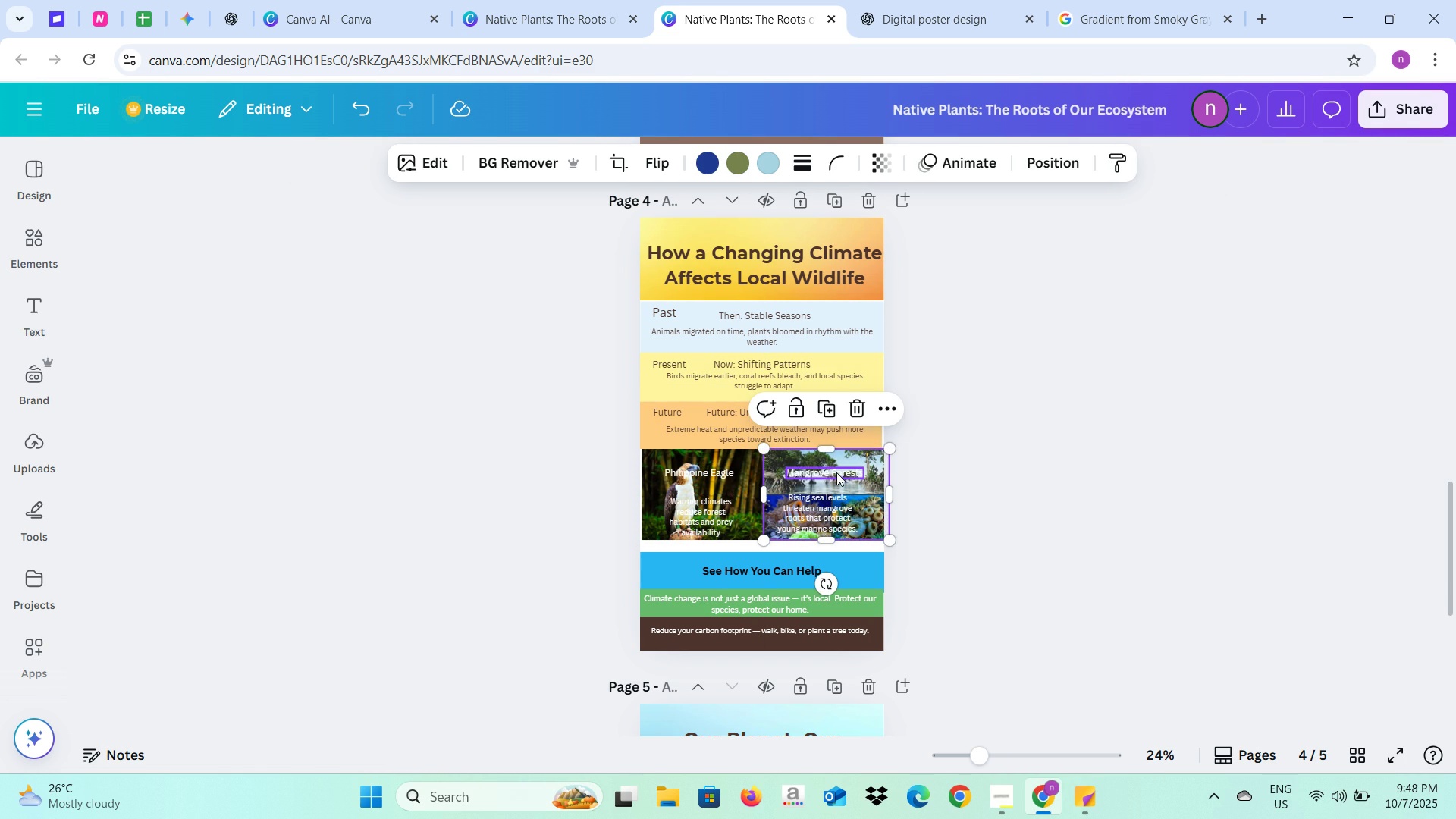 
left_click([836, 472])
 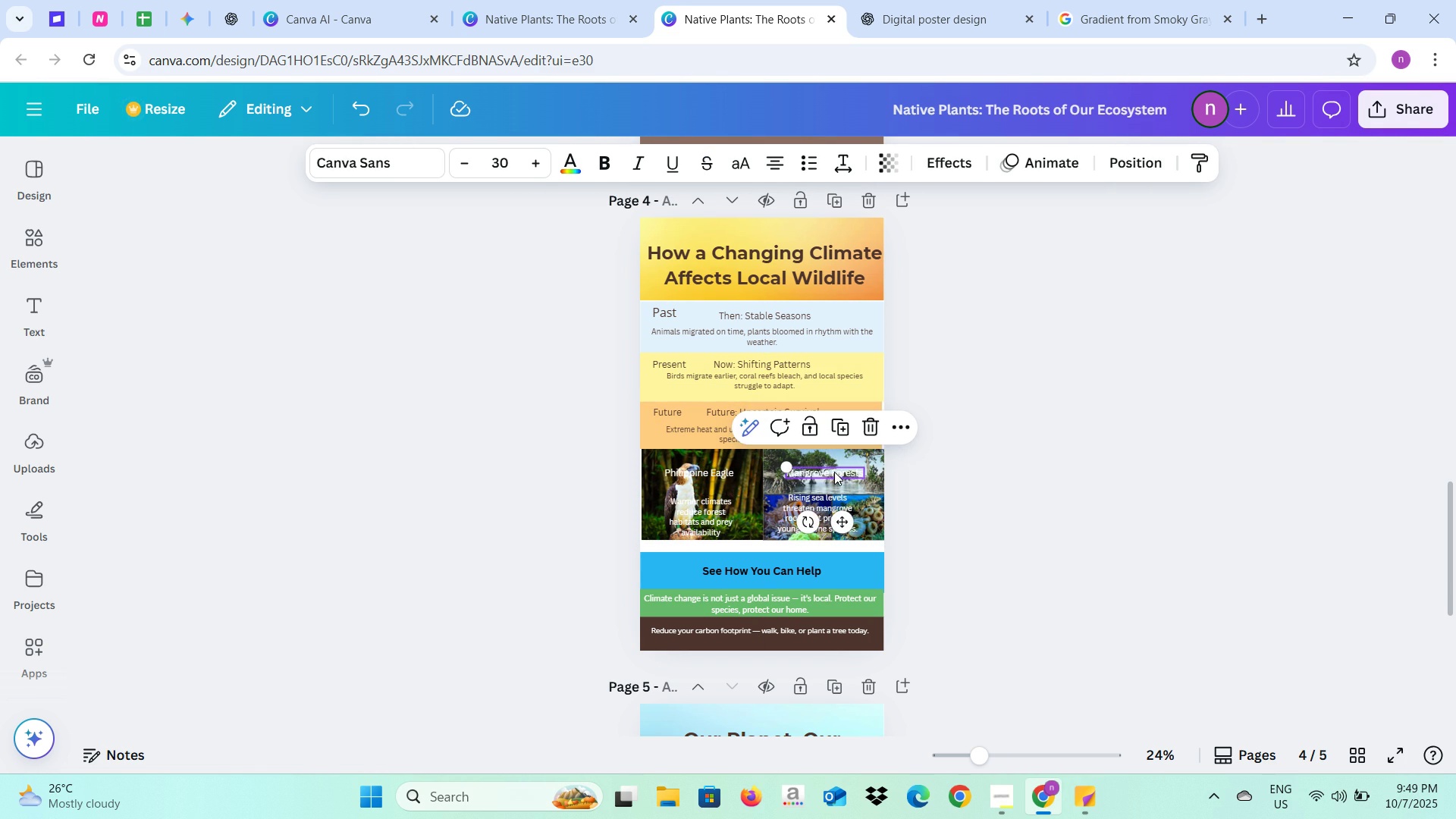 
left_click_drag(start_coordinate=[834, 472], to_coordinate=[833, 460])
 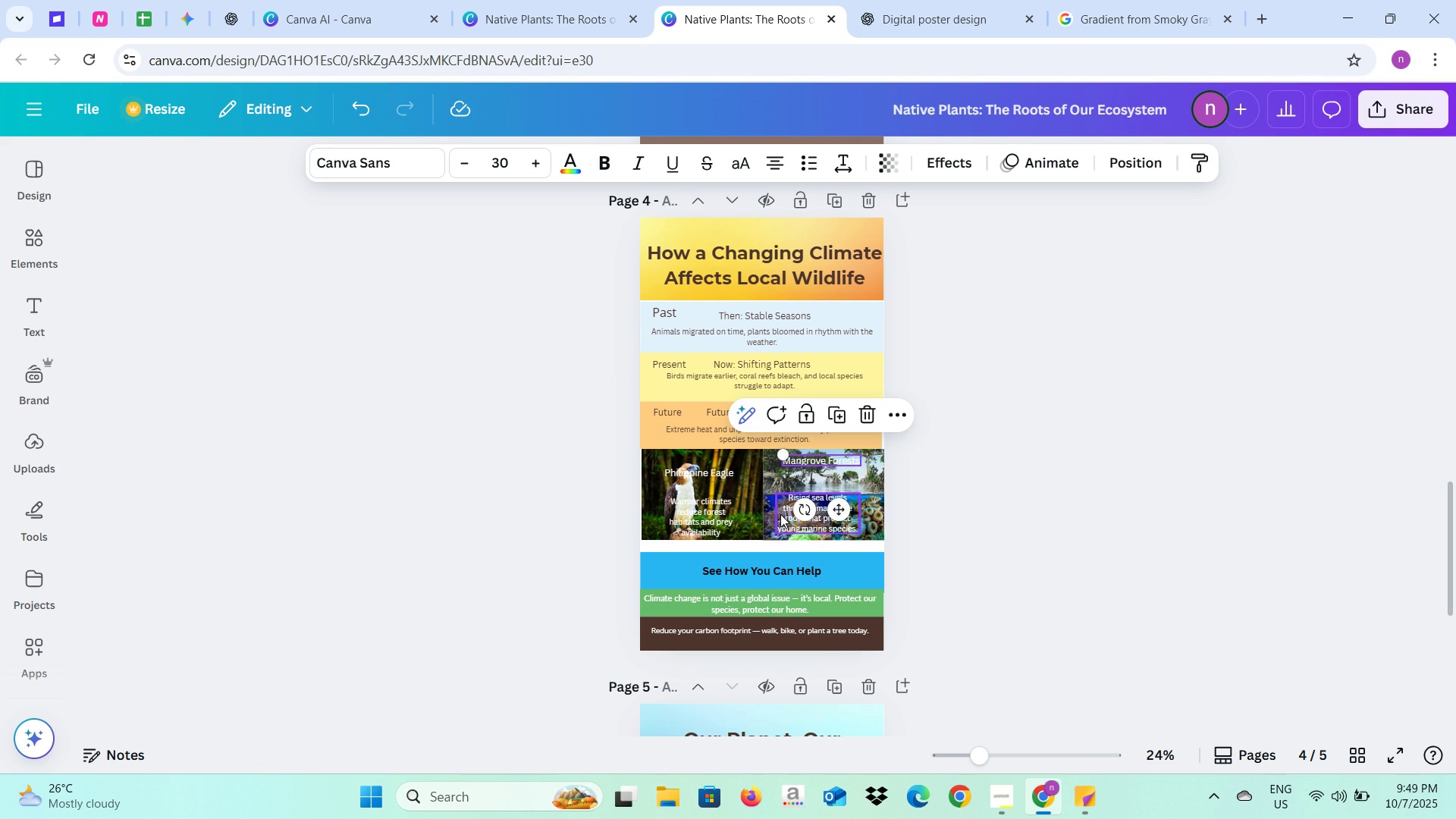 
left_click([780, 514])
 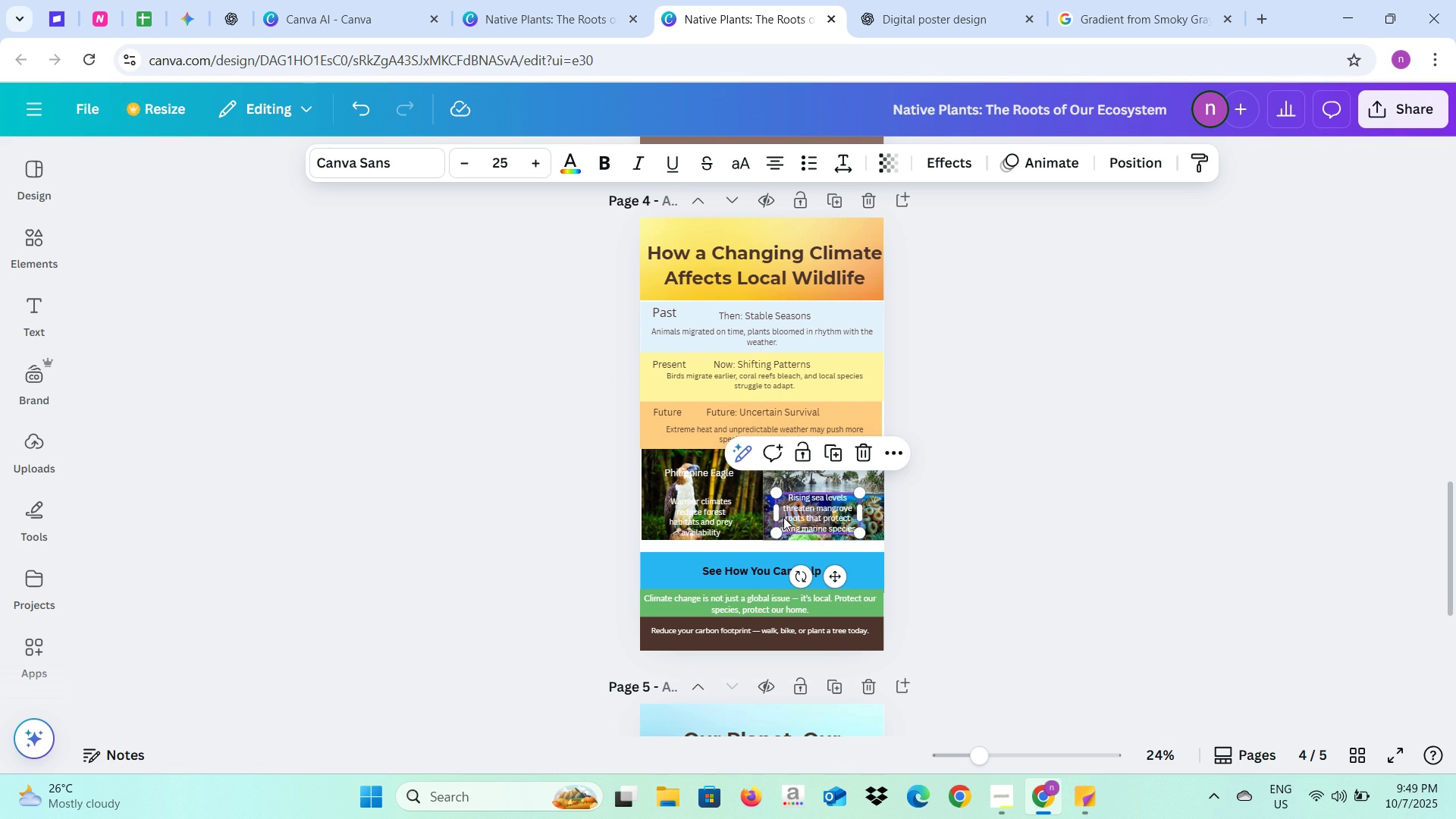 
left_click_drag(start_coordinate=[785, 516], to_coordinate=[794, 510])
 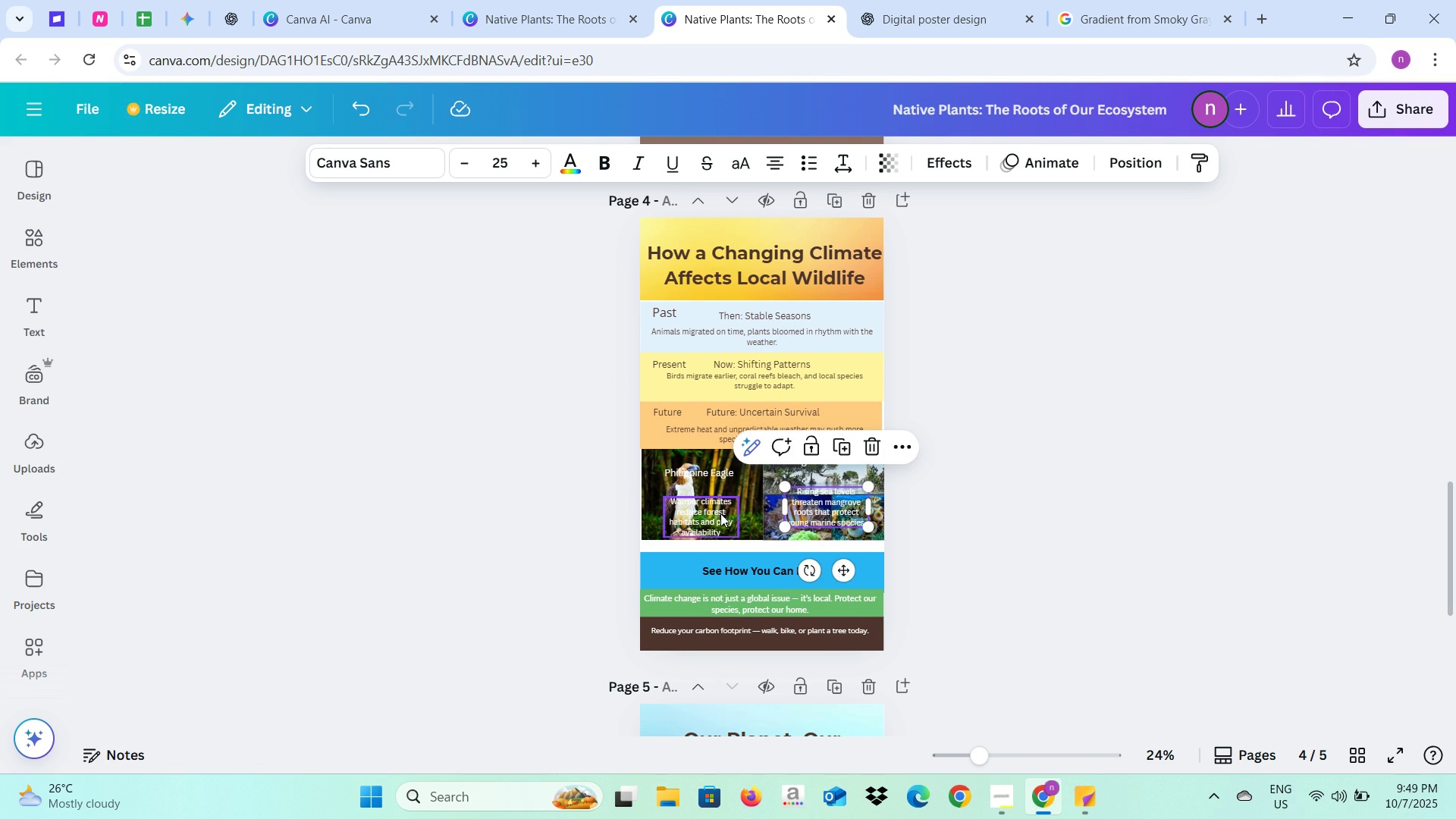 
left_click_drag(start_coordinate=[720, 513], to_coordinate=[720, 504])
 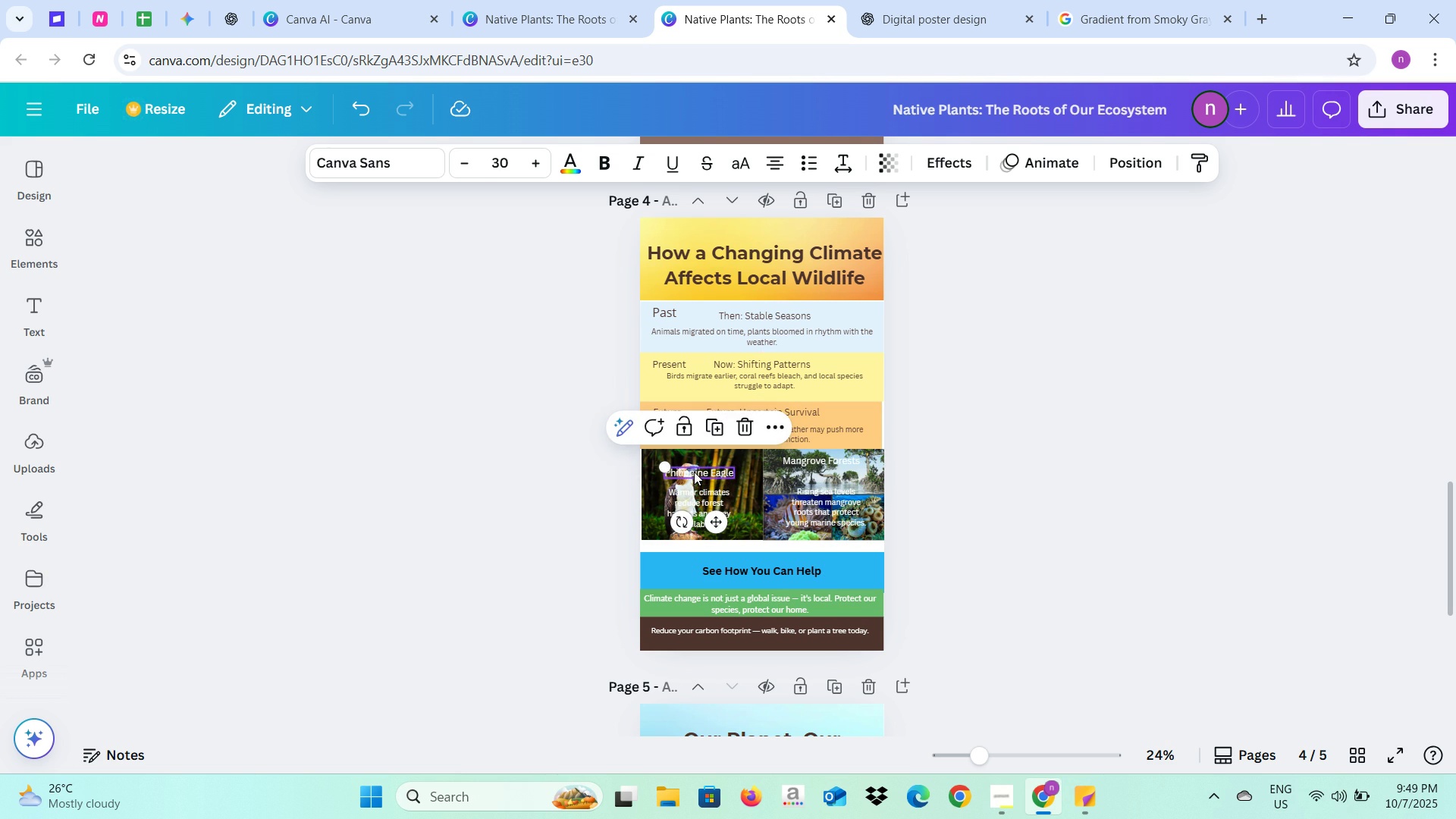 
left_click_drag(start_coordinate=[694, 472], to_coordinate=[695, 463])
 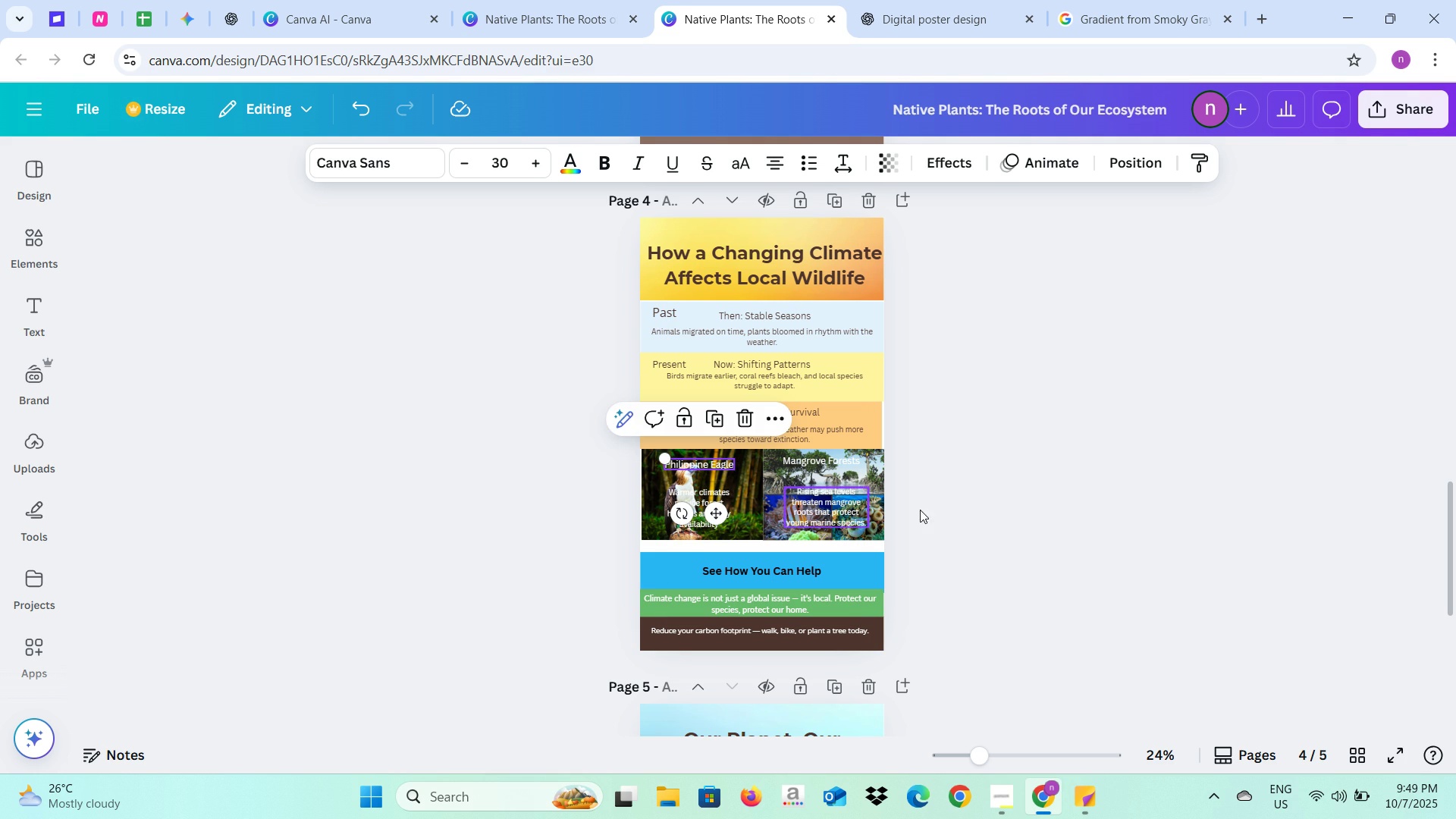 
left_click([952, 499])
 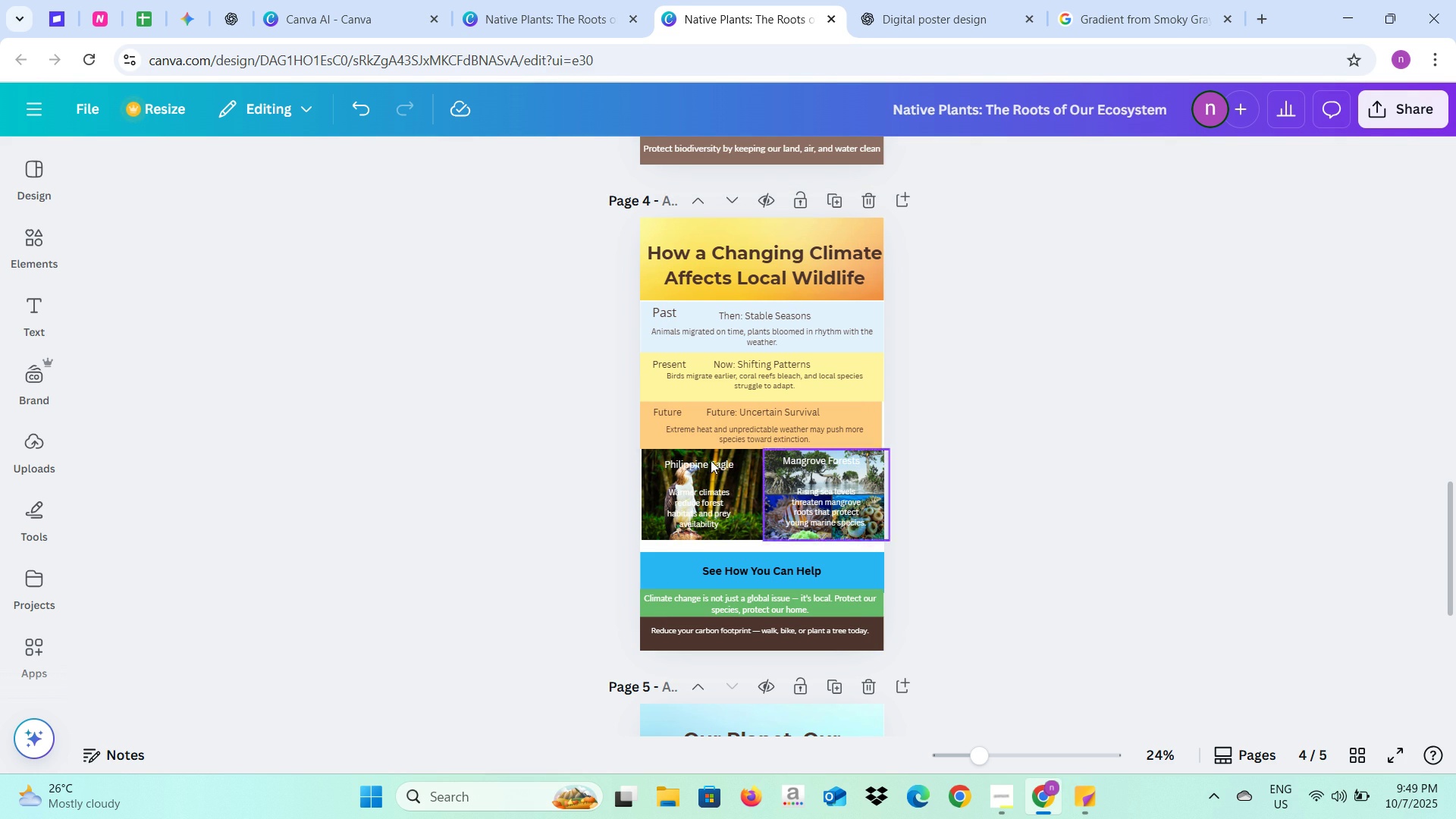 
left_click_drag(start_coordinate=[709, 462], to_coordinate=[709, 458])
 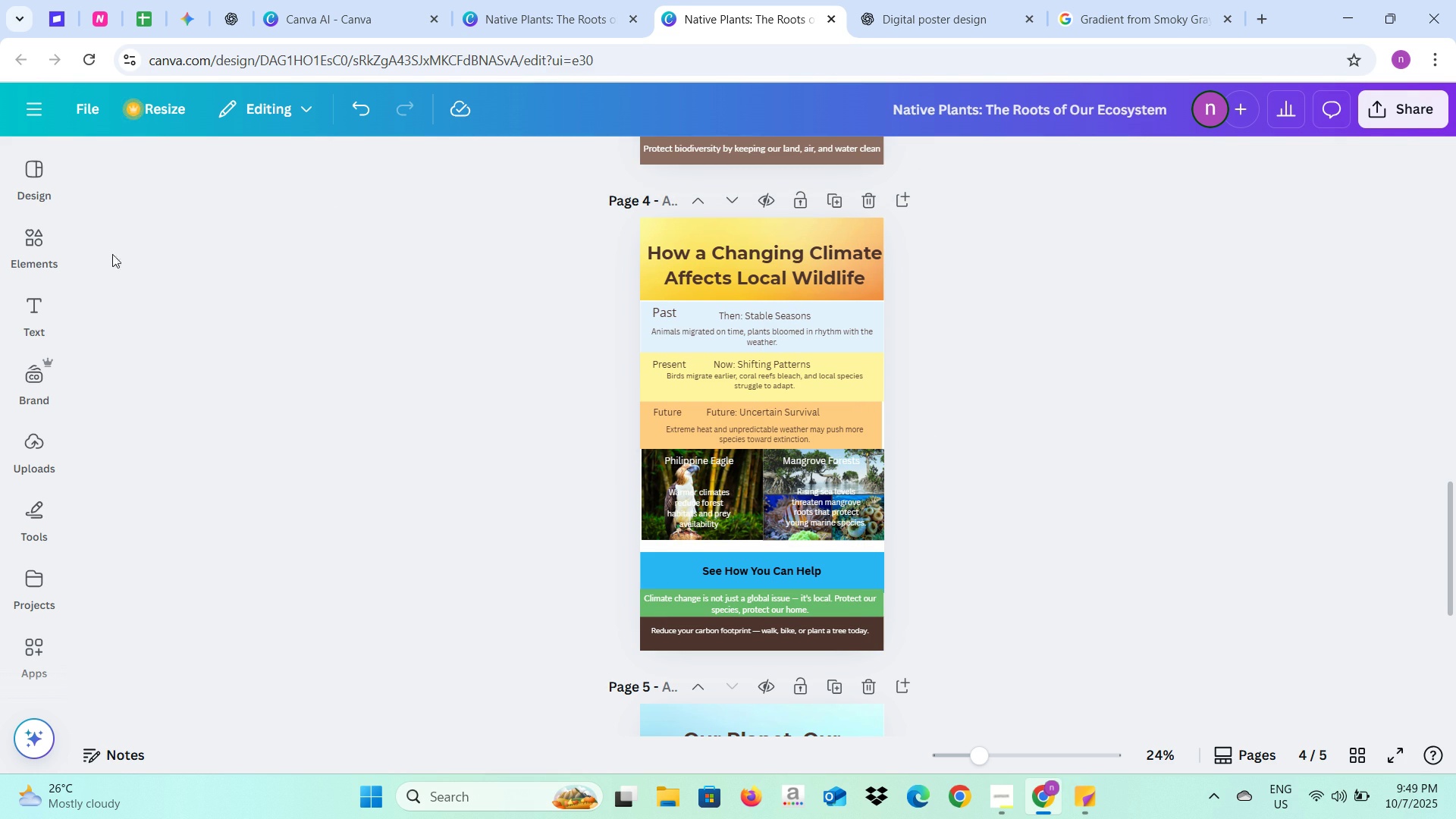 
left_click([34, 249])
 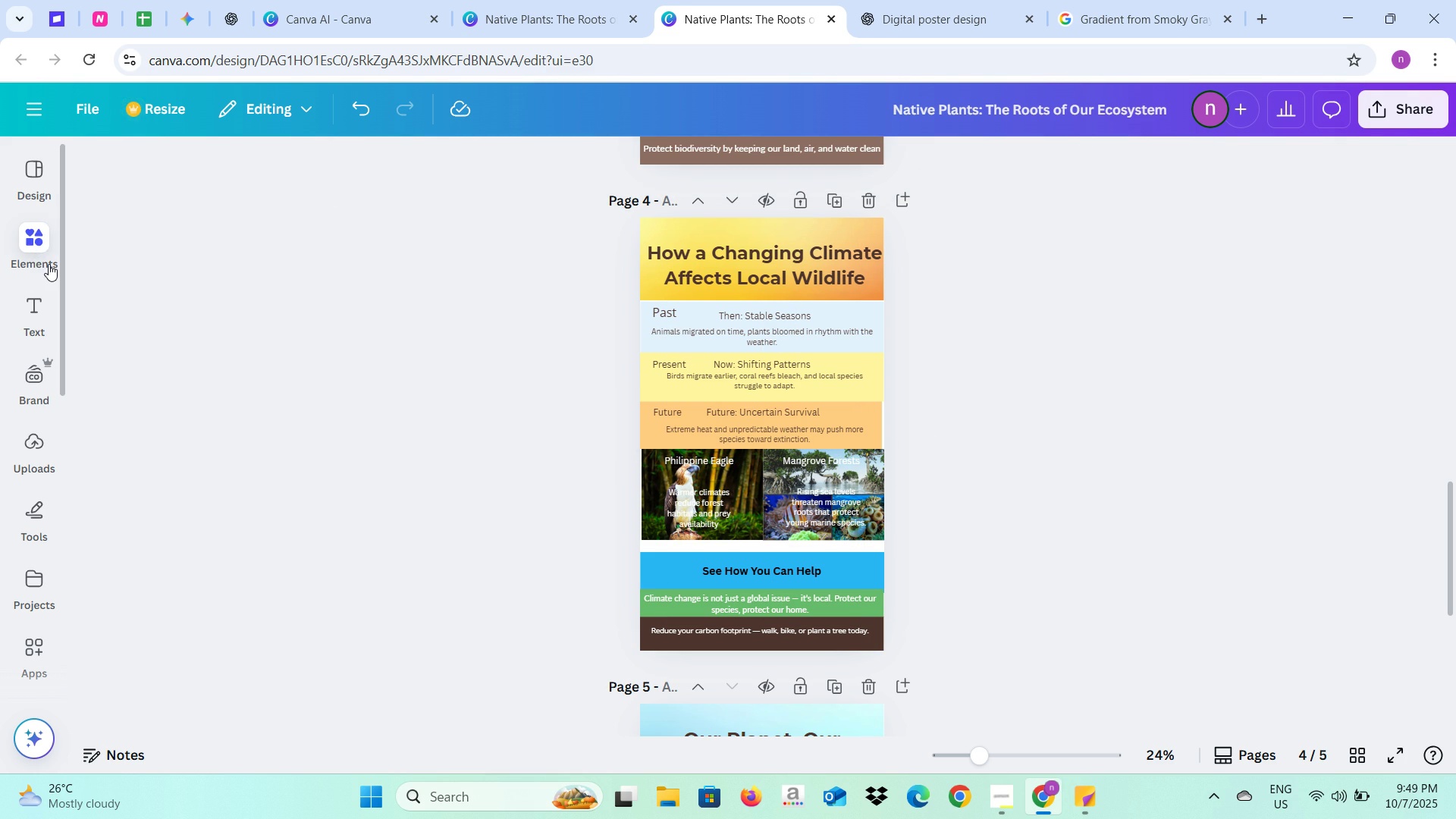 
mouse_move([63, 274])
 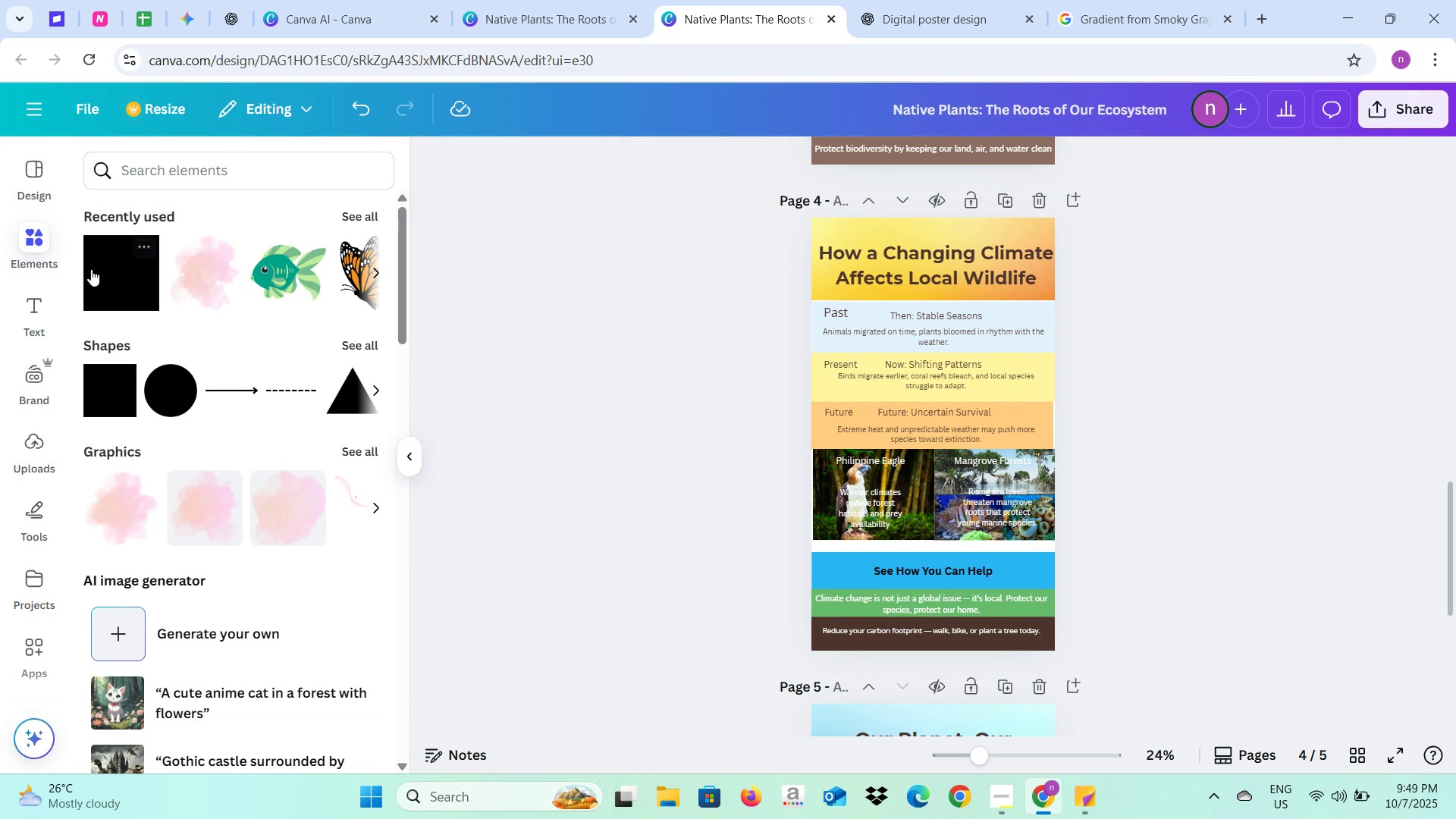 
left_click([91, 269])
 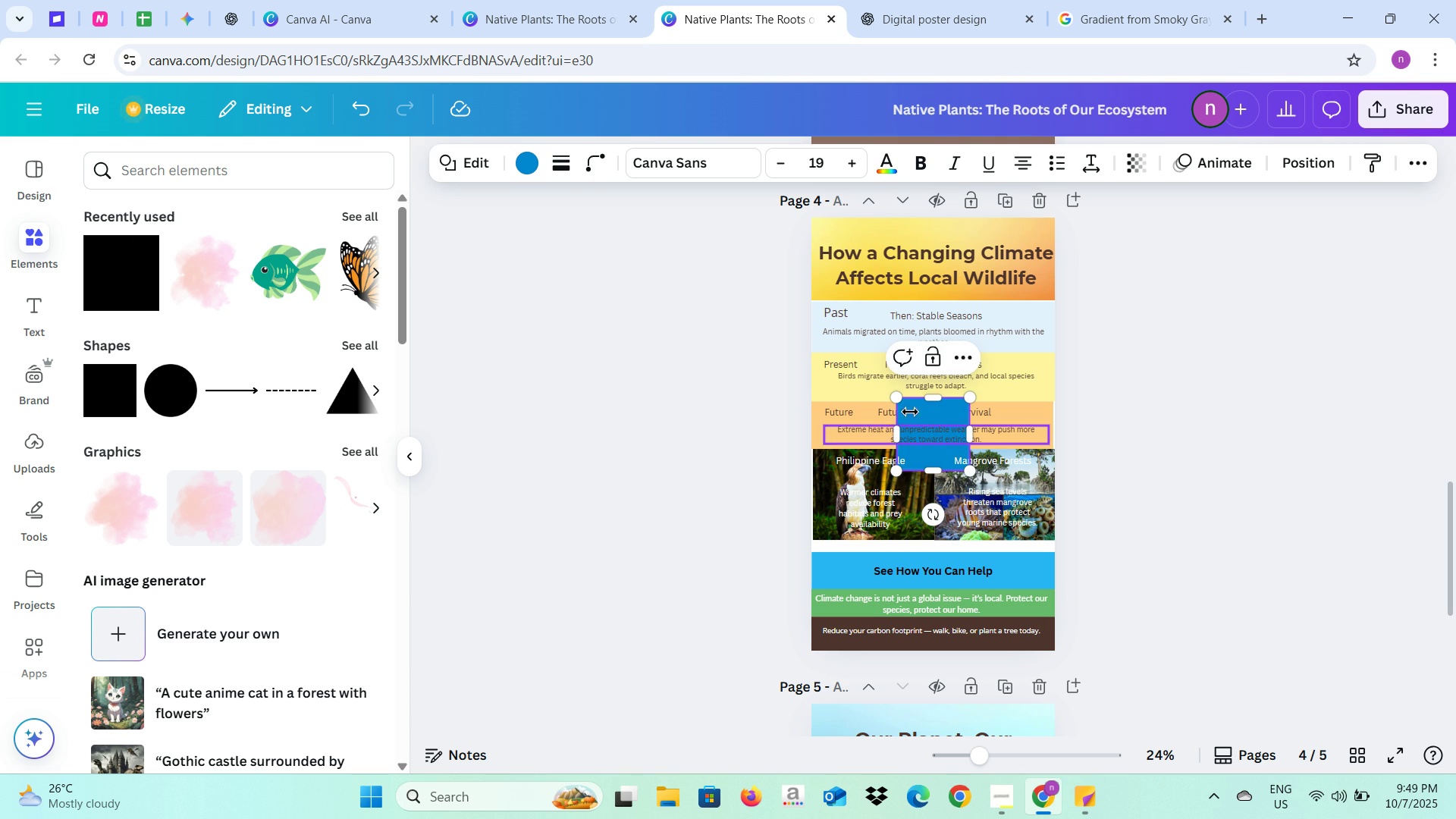 
left_click_drag(start_coordinate=[921, 408], to_coordinate=[837, 458])
 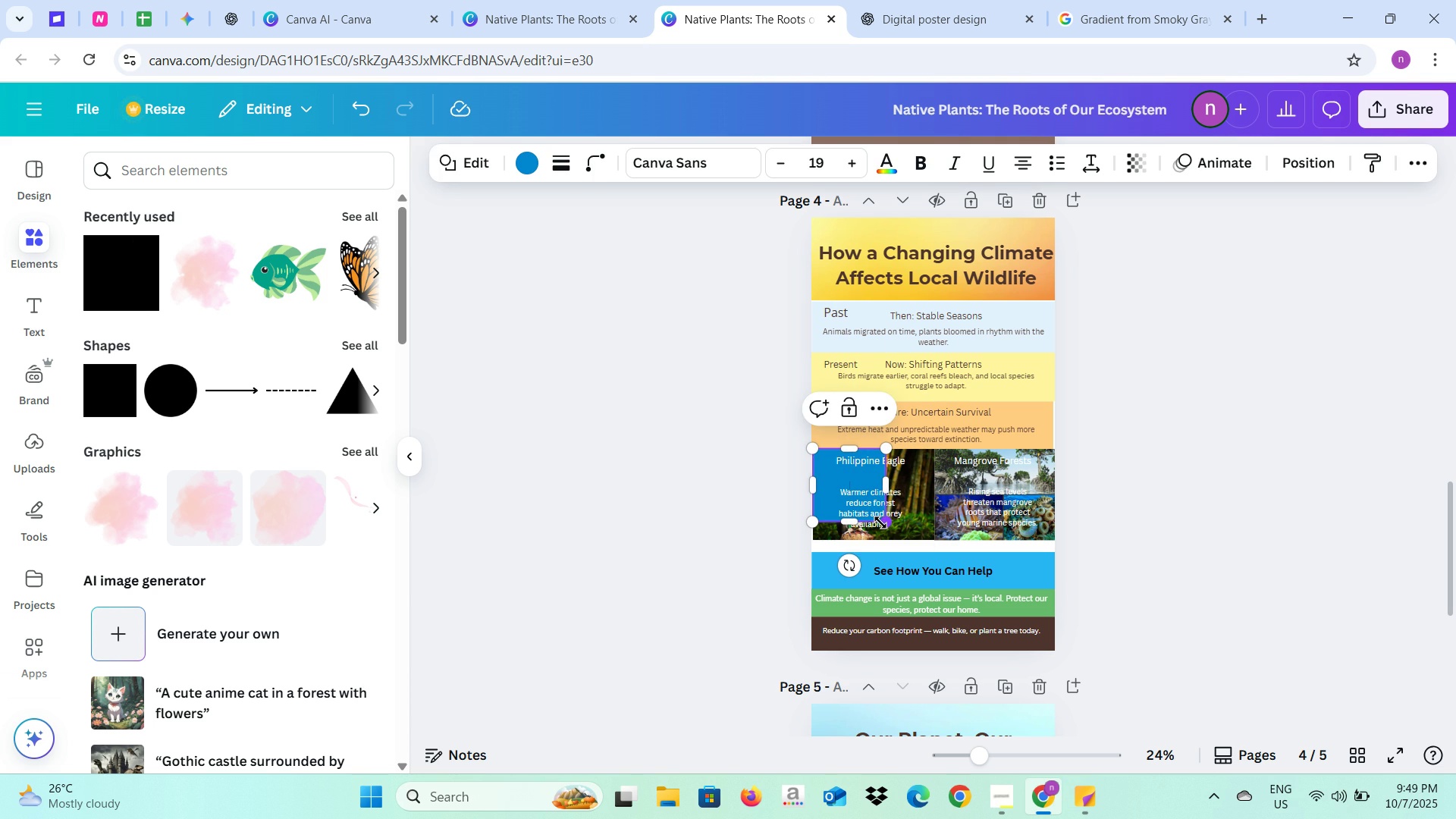 
left_click_drag(start_coordinate=[883, 522], to_coordinate=[1051, 543])
 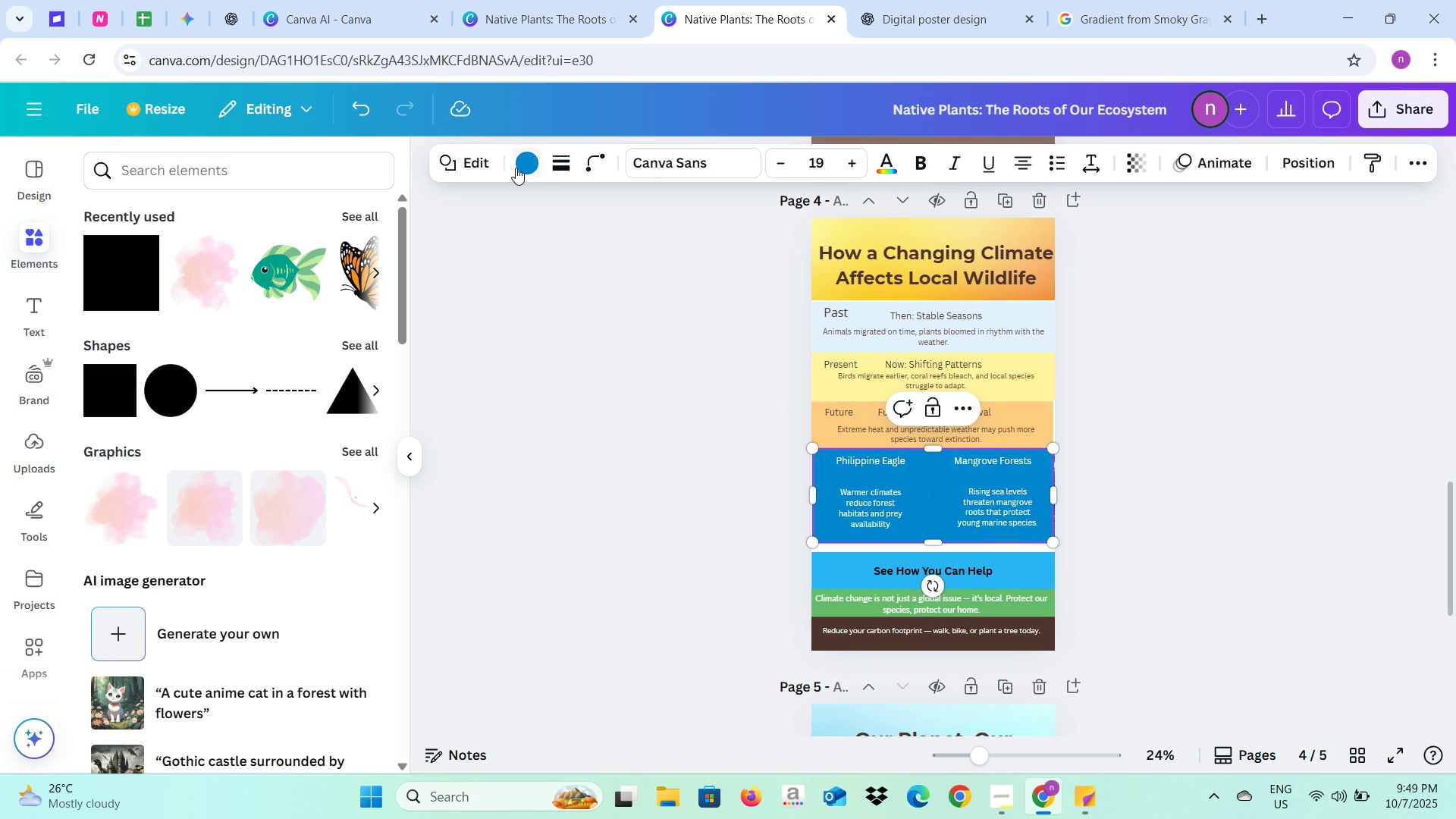 
left_click([516, 168])
 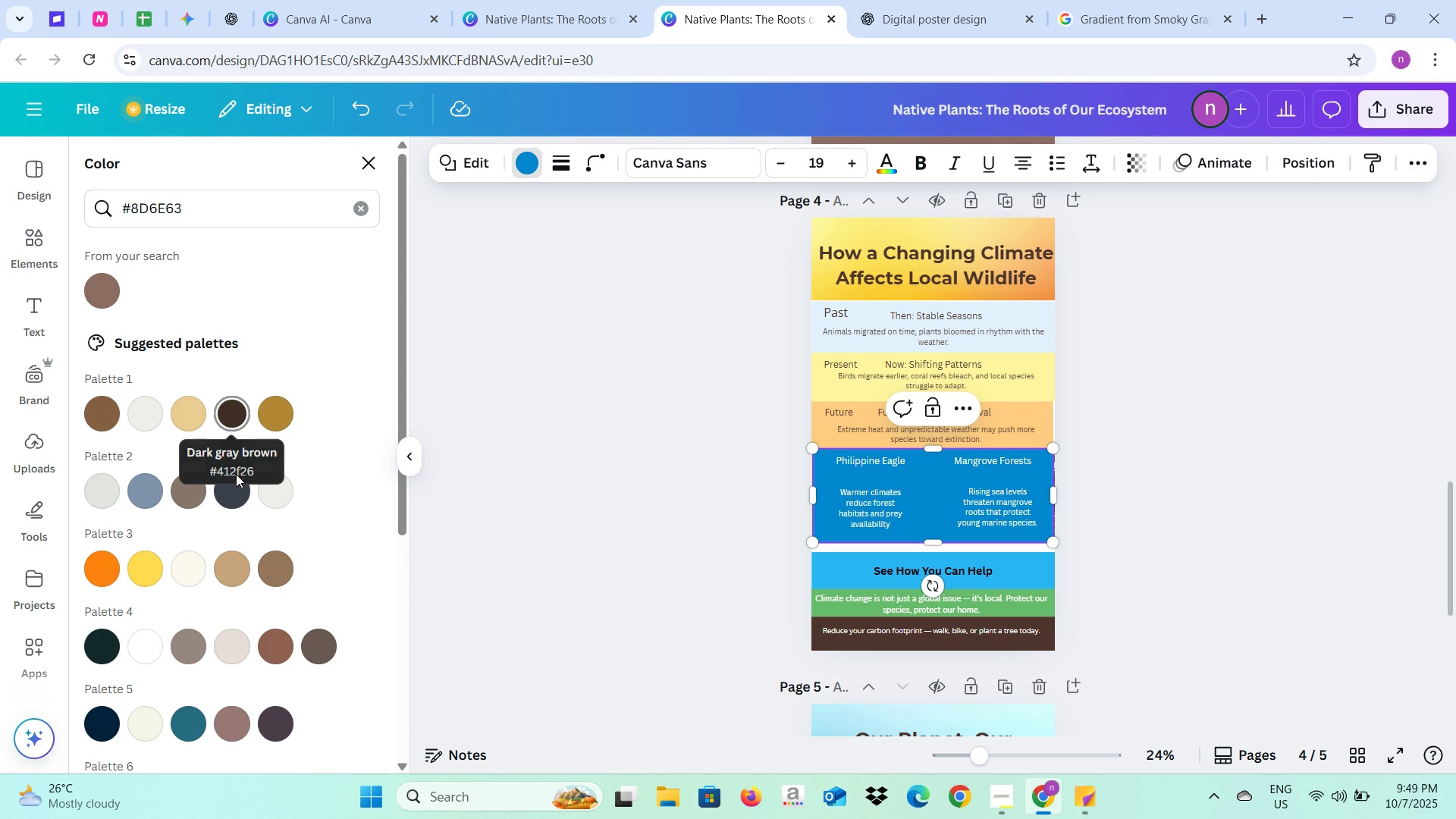 
left_click([235, 482])
 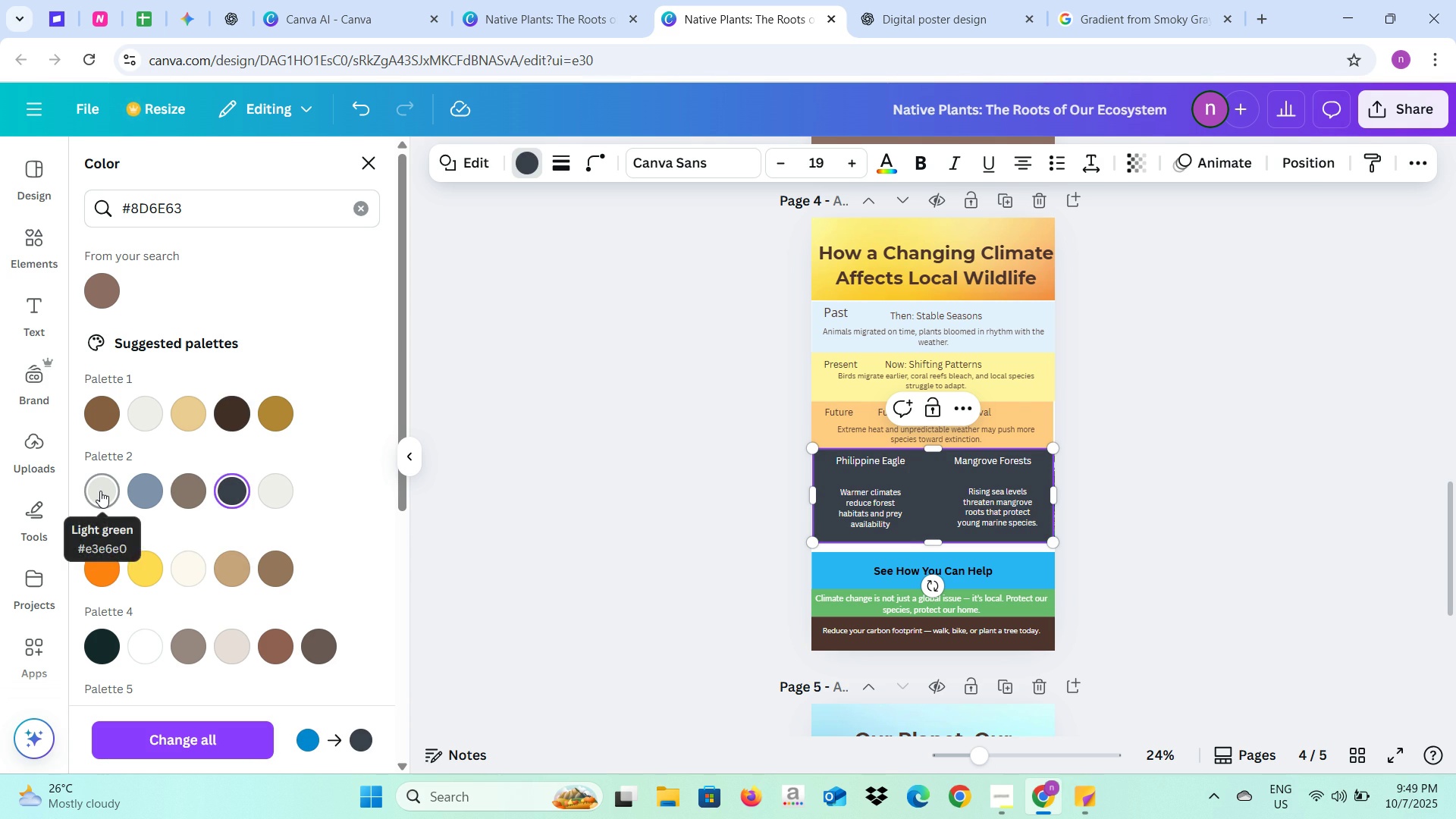 
left_click([100, 491])
 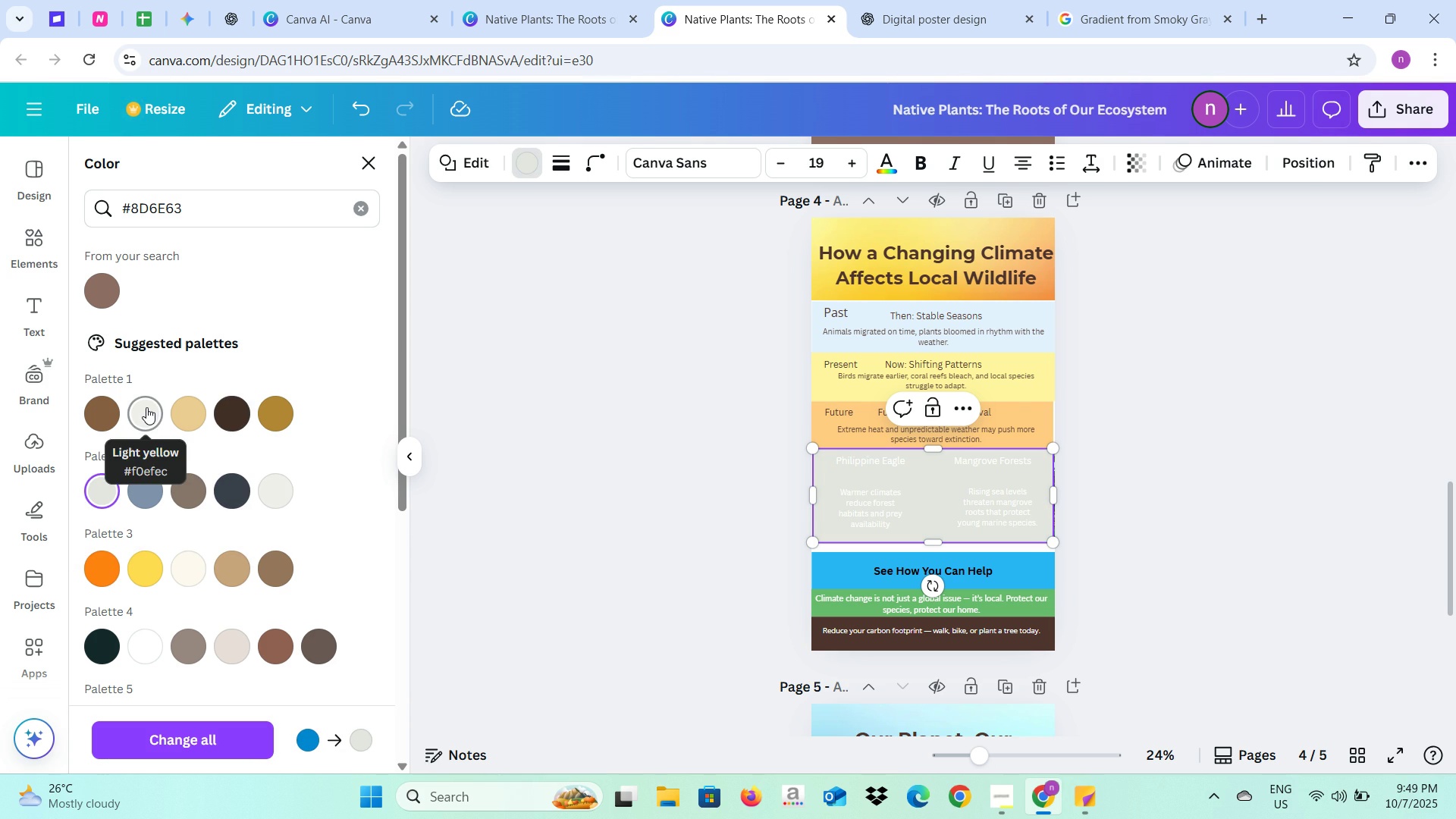 
left_click([146, 407])
 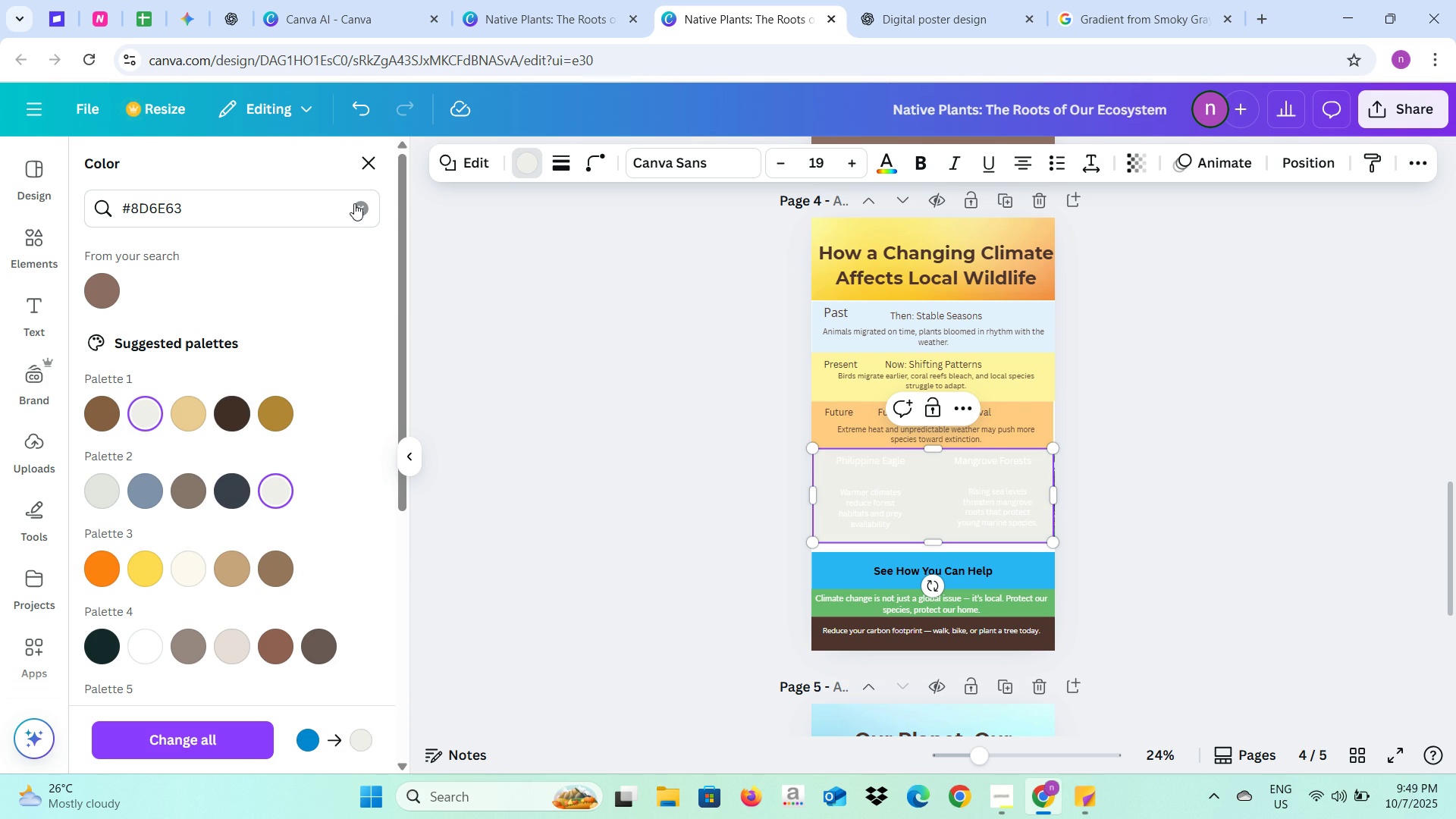 
left_click([354, 203])
 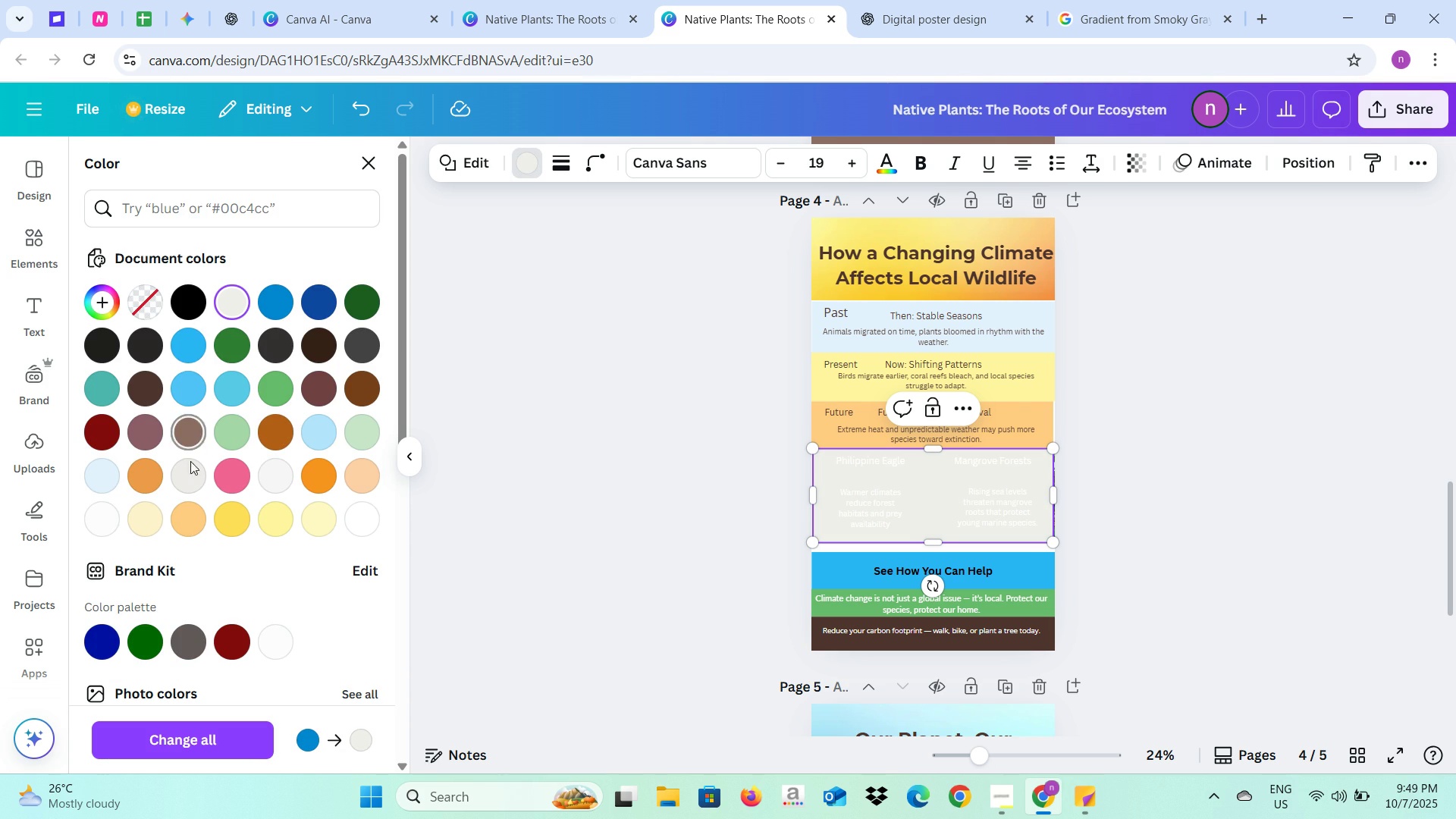 
scroll: coordinate [190, 508], scroll_direction: down, amount: 3.0
 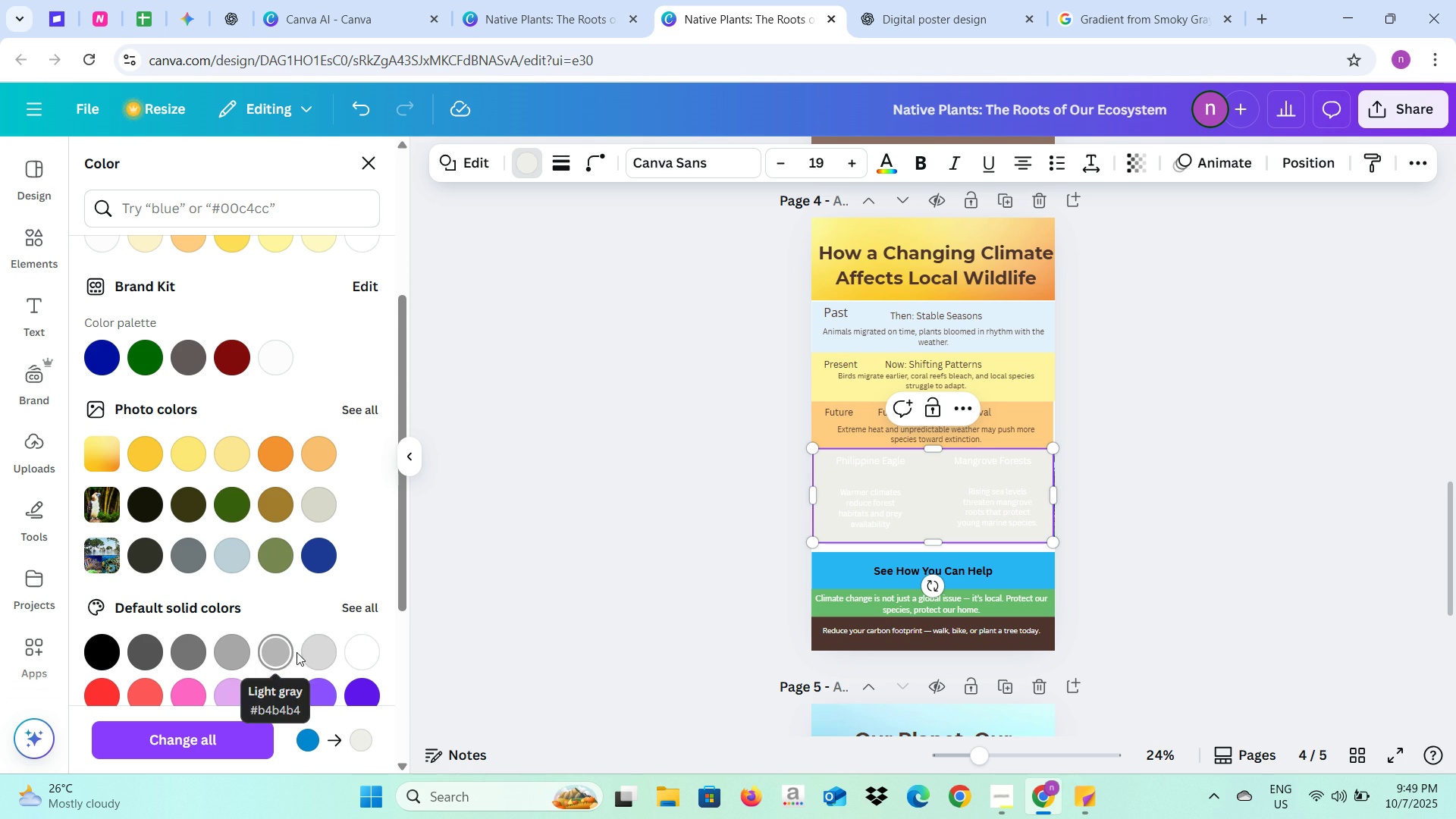 
left_click([315, 651])
 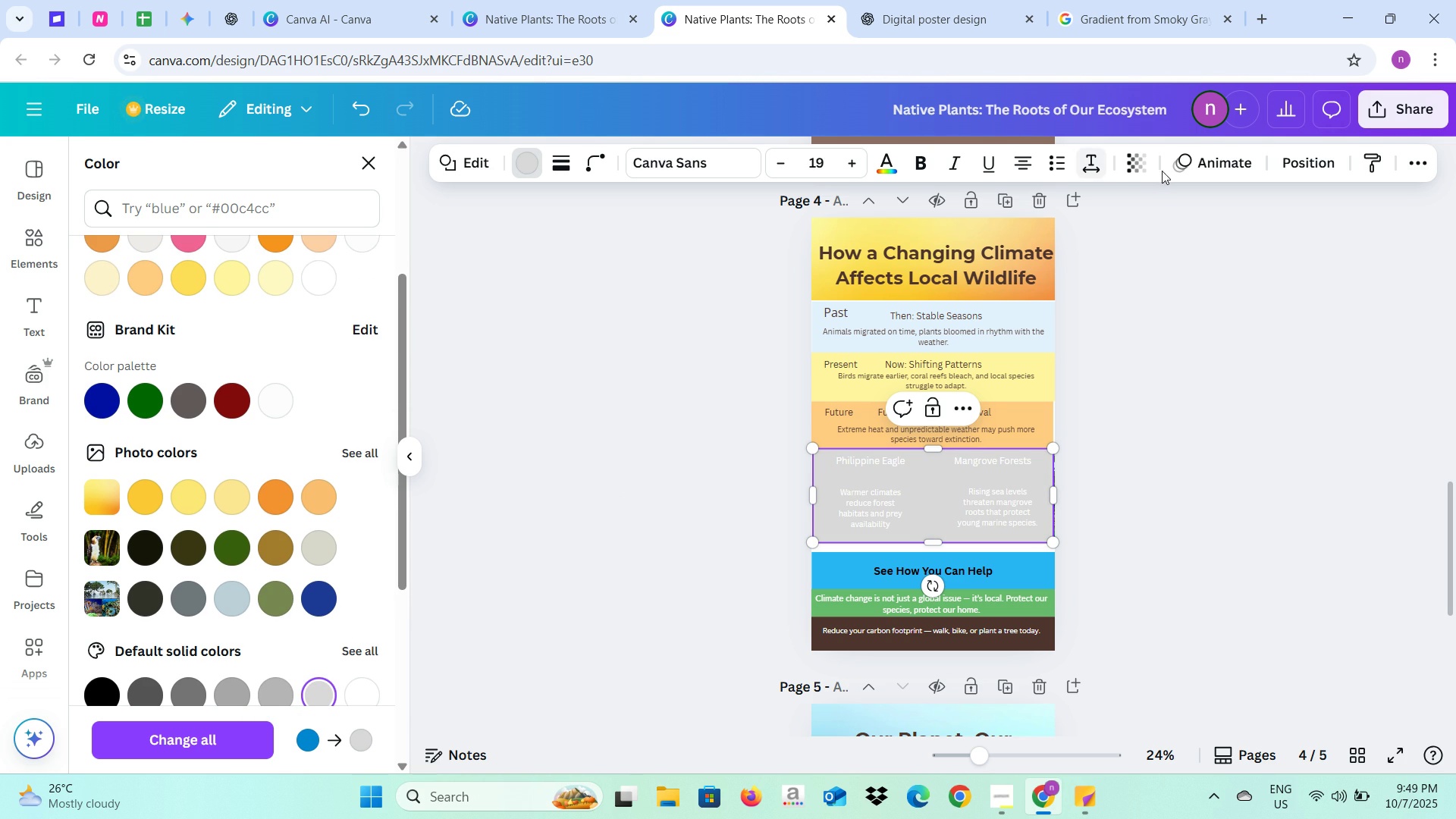 
left_click([1142, 175])
 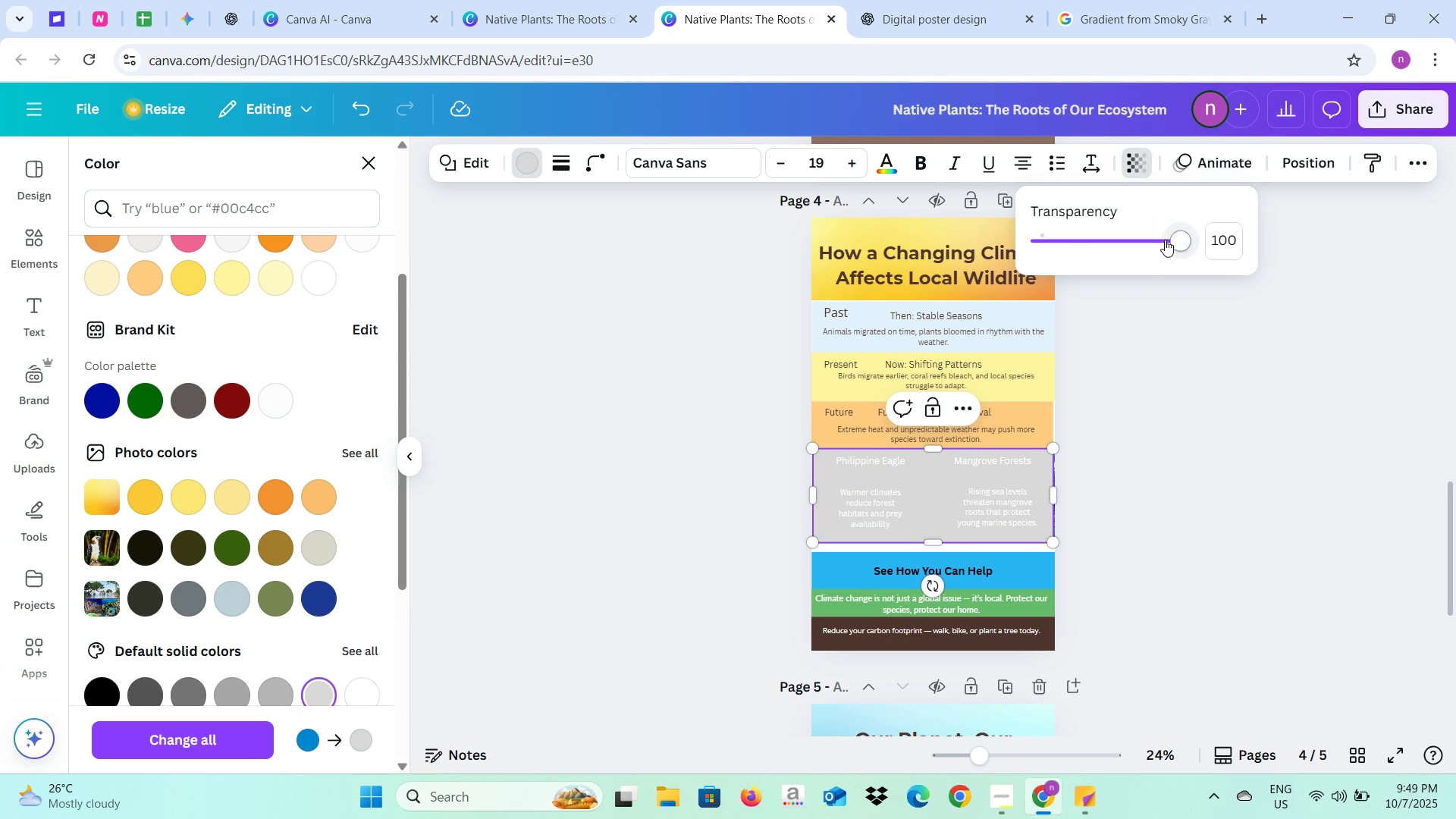 
left_click_drag(start_coordinate=[1165, 240], to_coordinate=[1103, 253])
 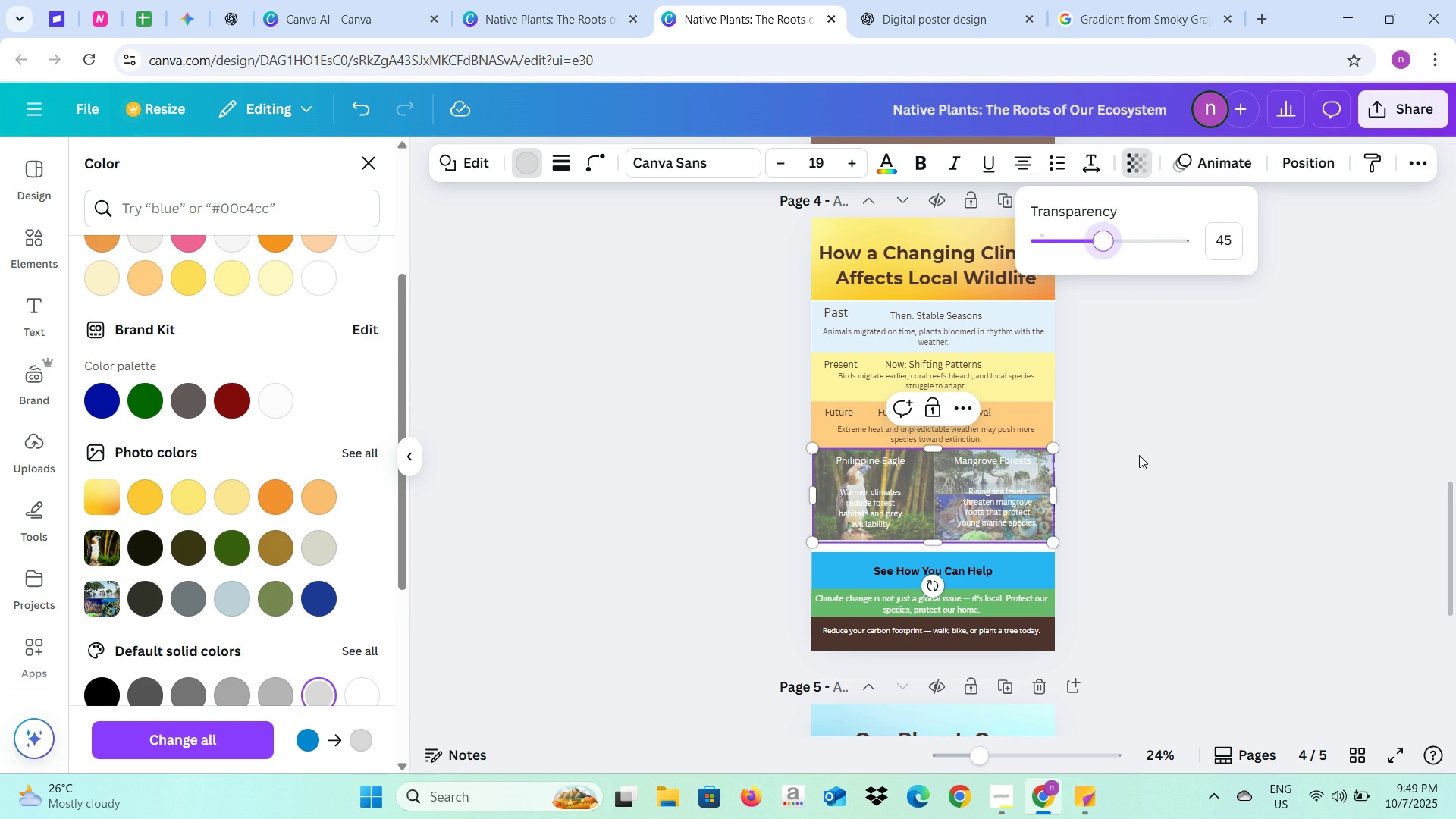 
left_click([1139, 455])
 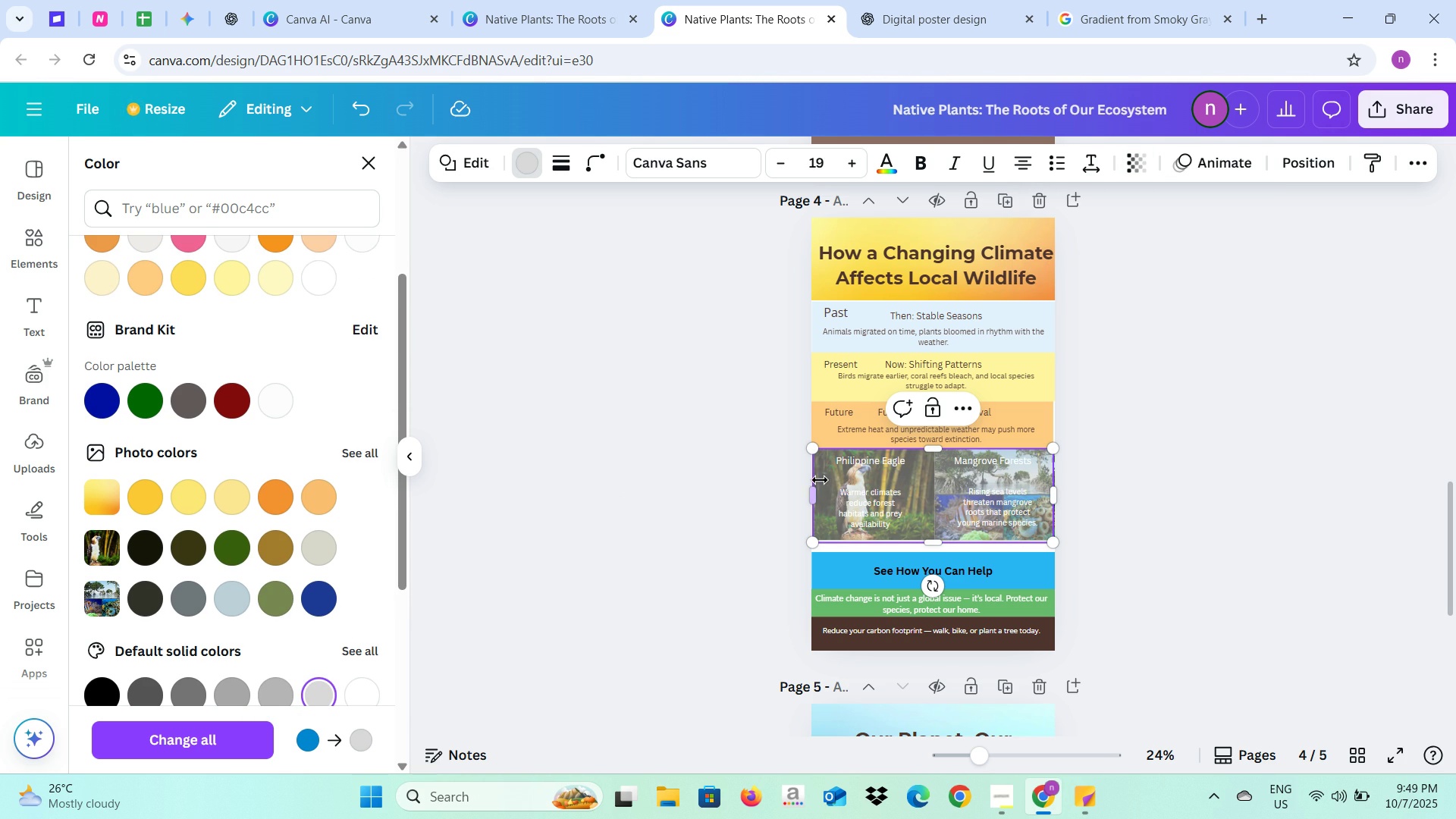 
left_click([820, 480])
 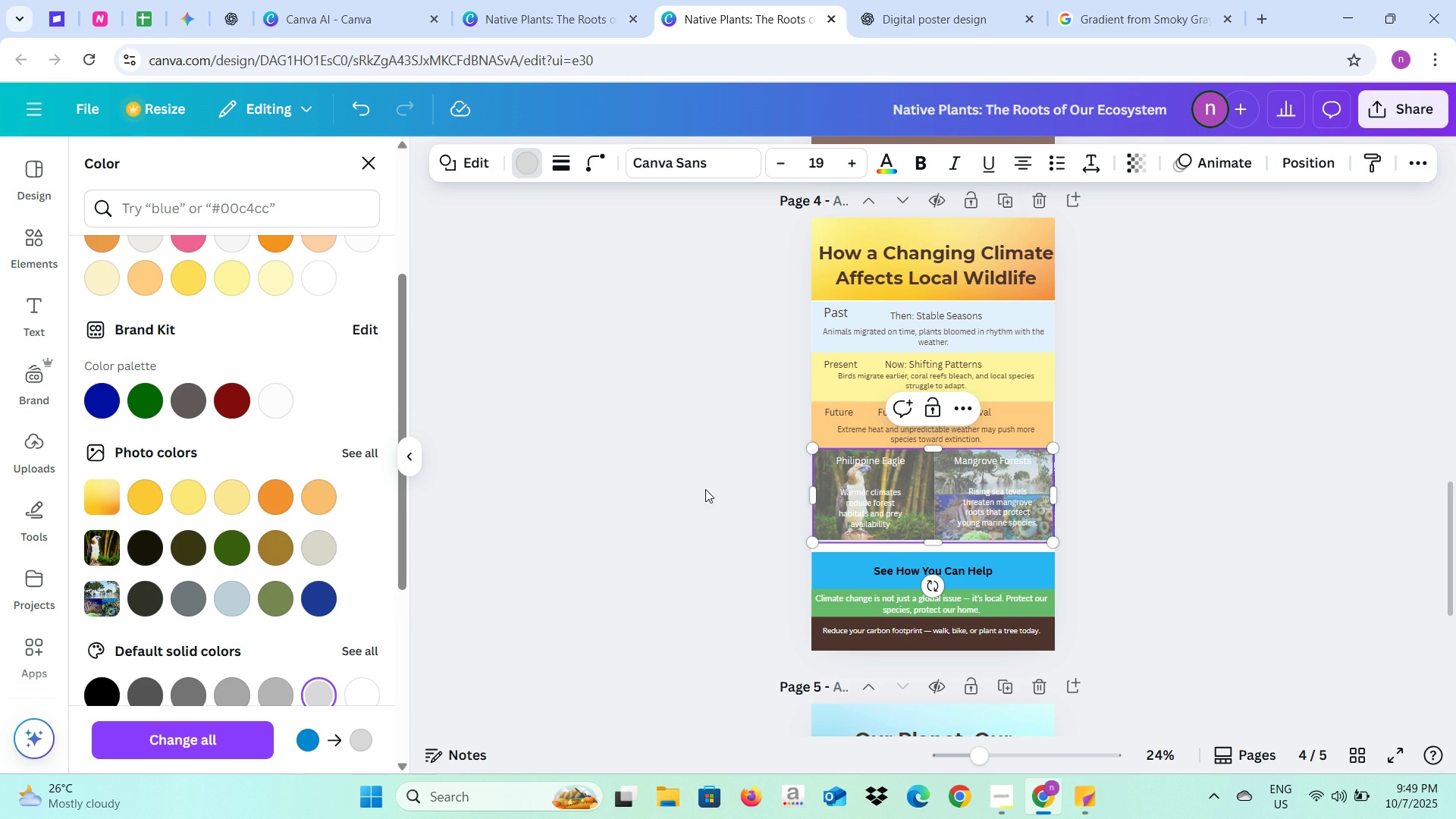 
left_click([705, 489])
 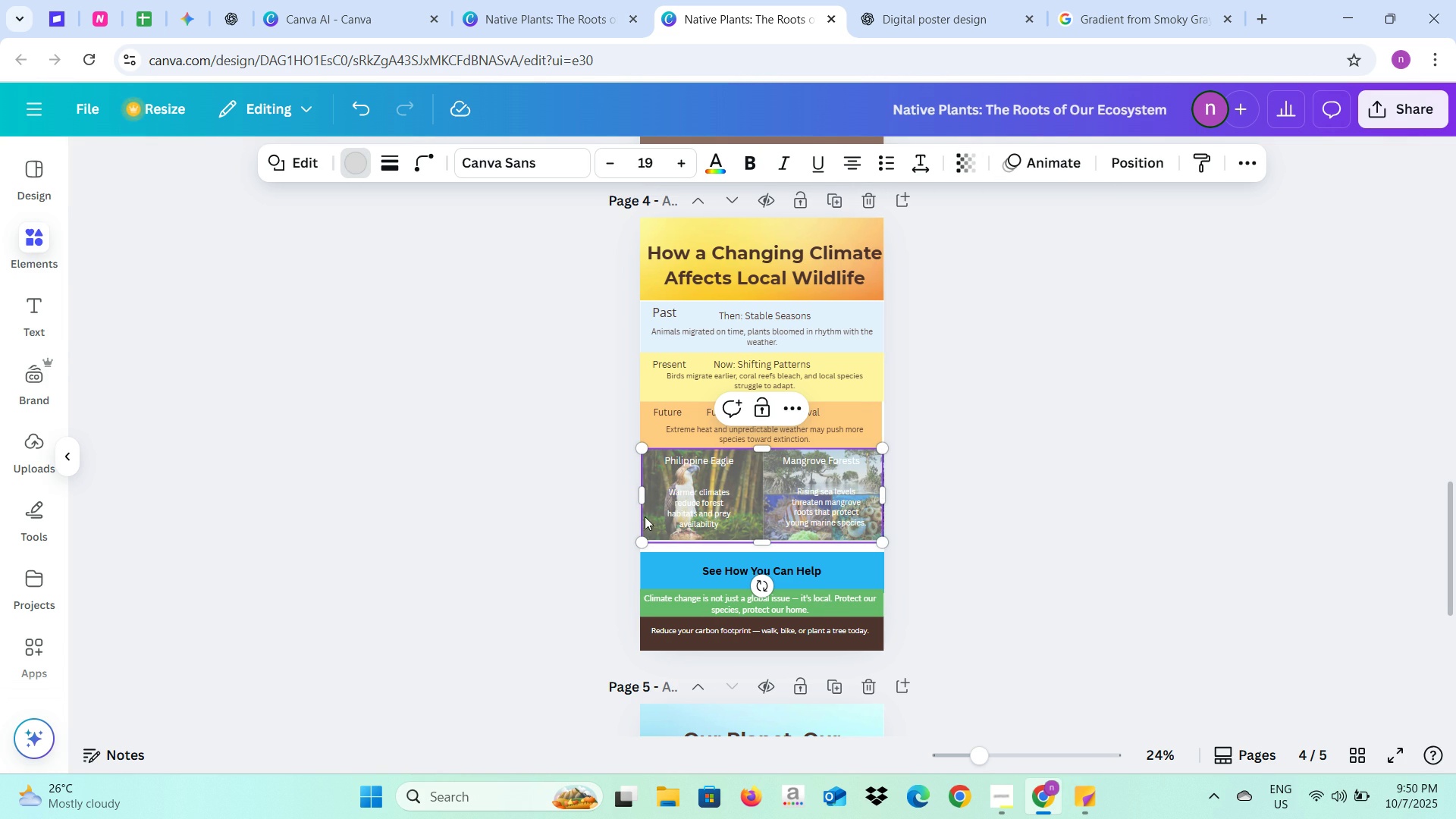 
left_click([591, 519])
 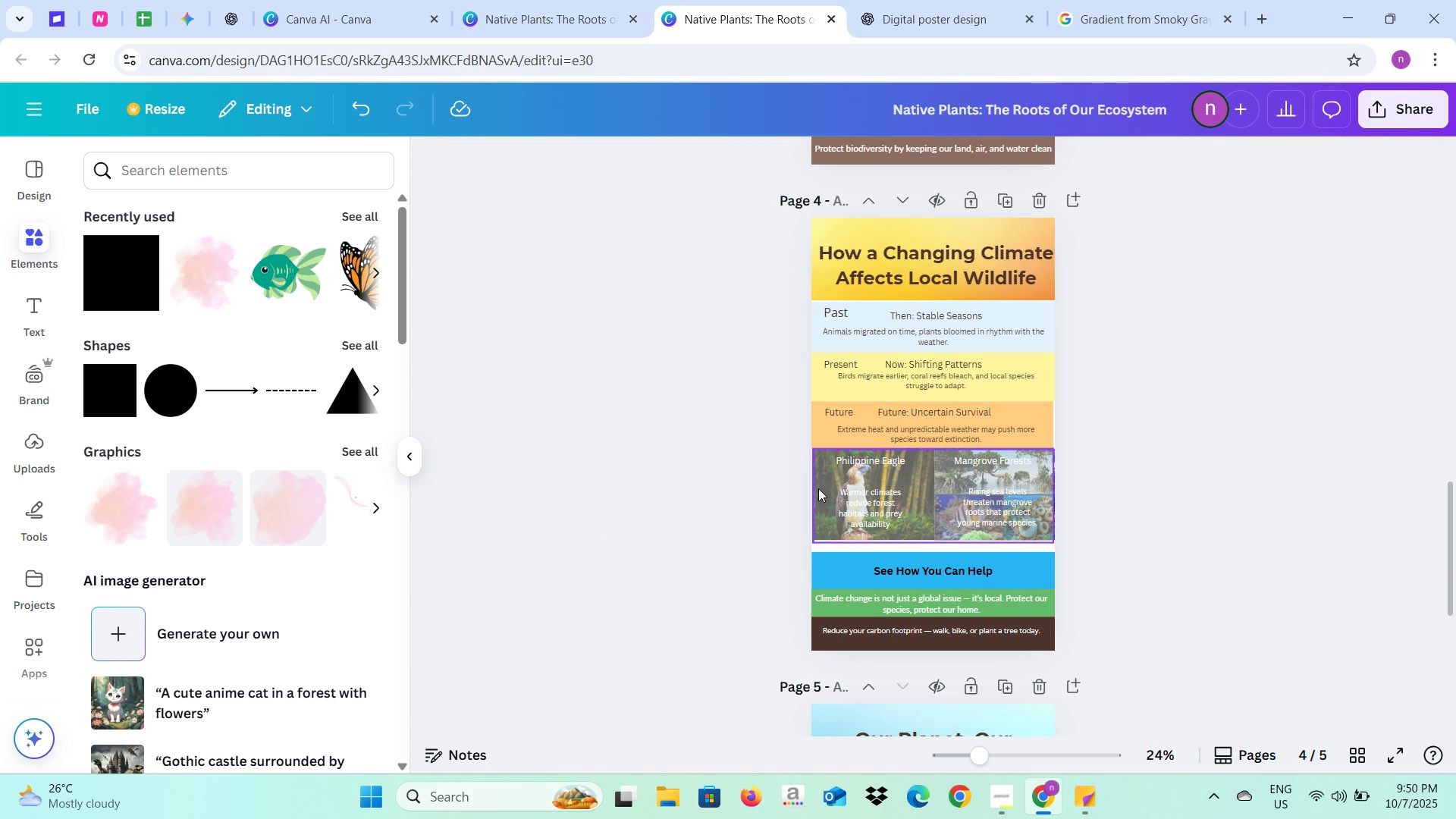 
left_click([818, 488])
 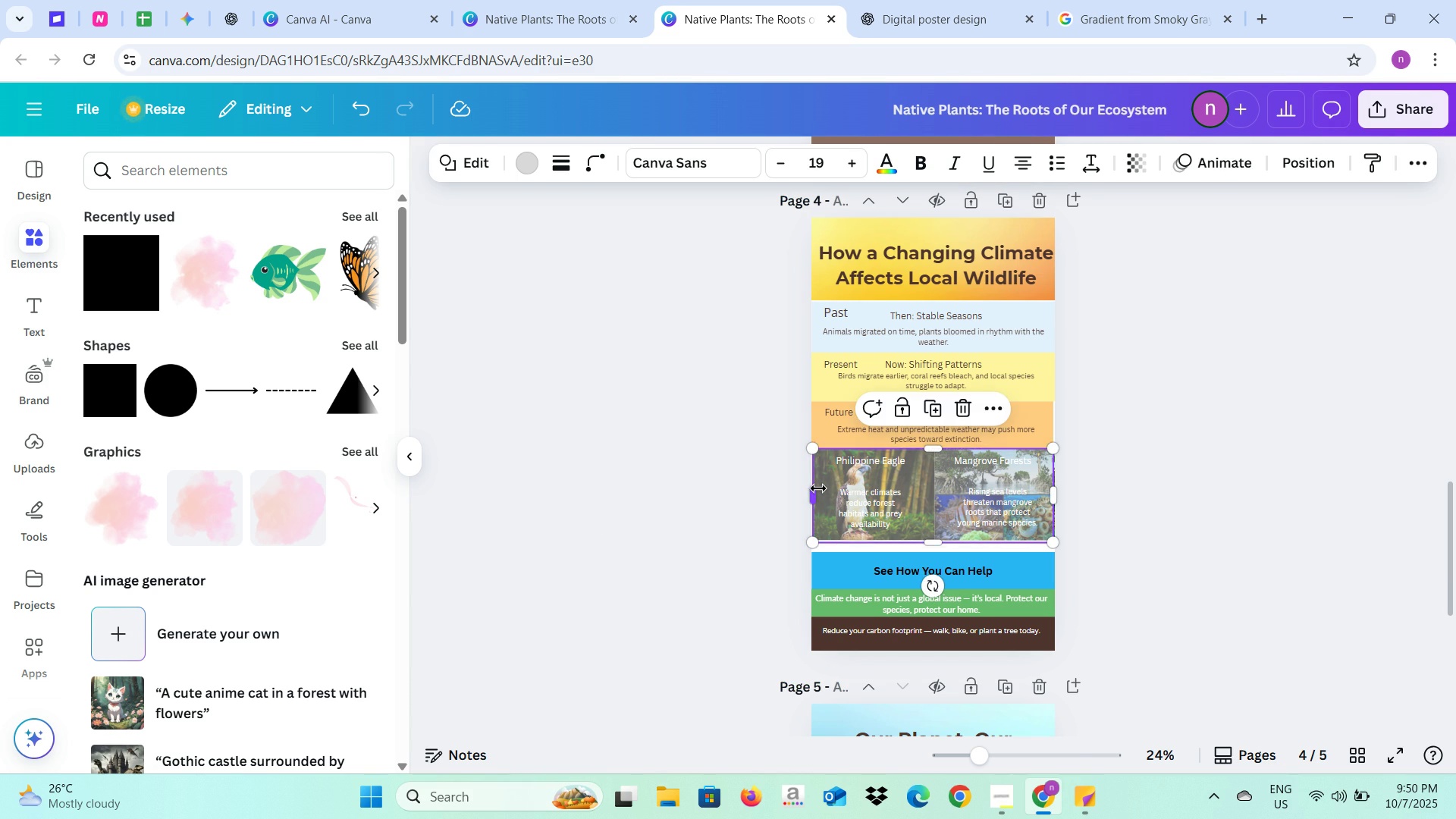 
right_click([818, 488])
 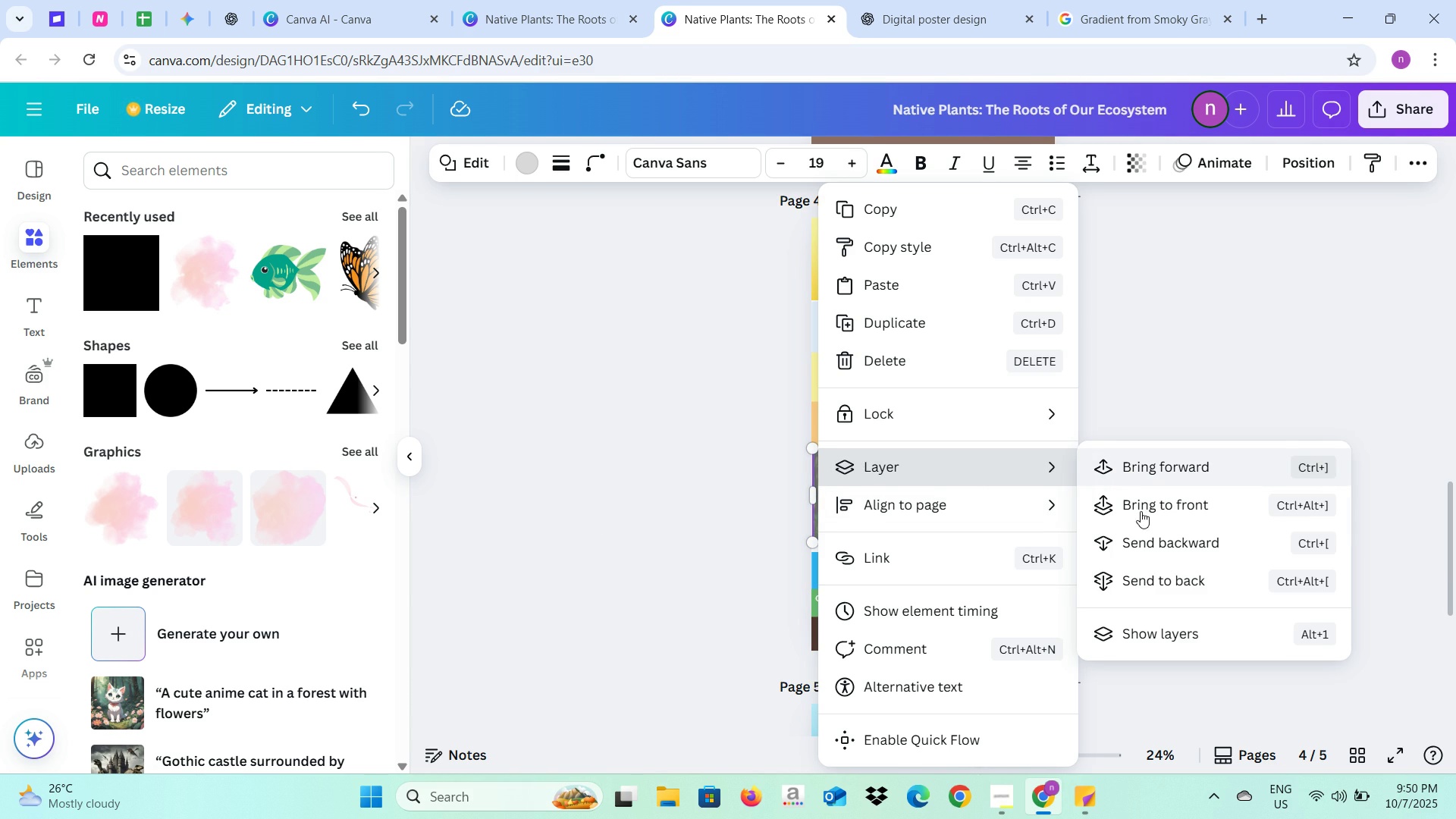 
left_click([1163, 633])
 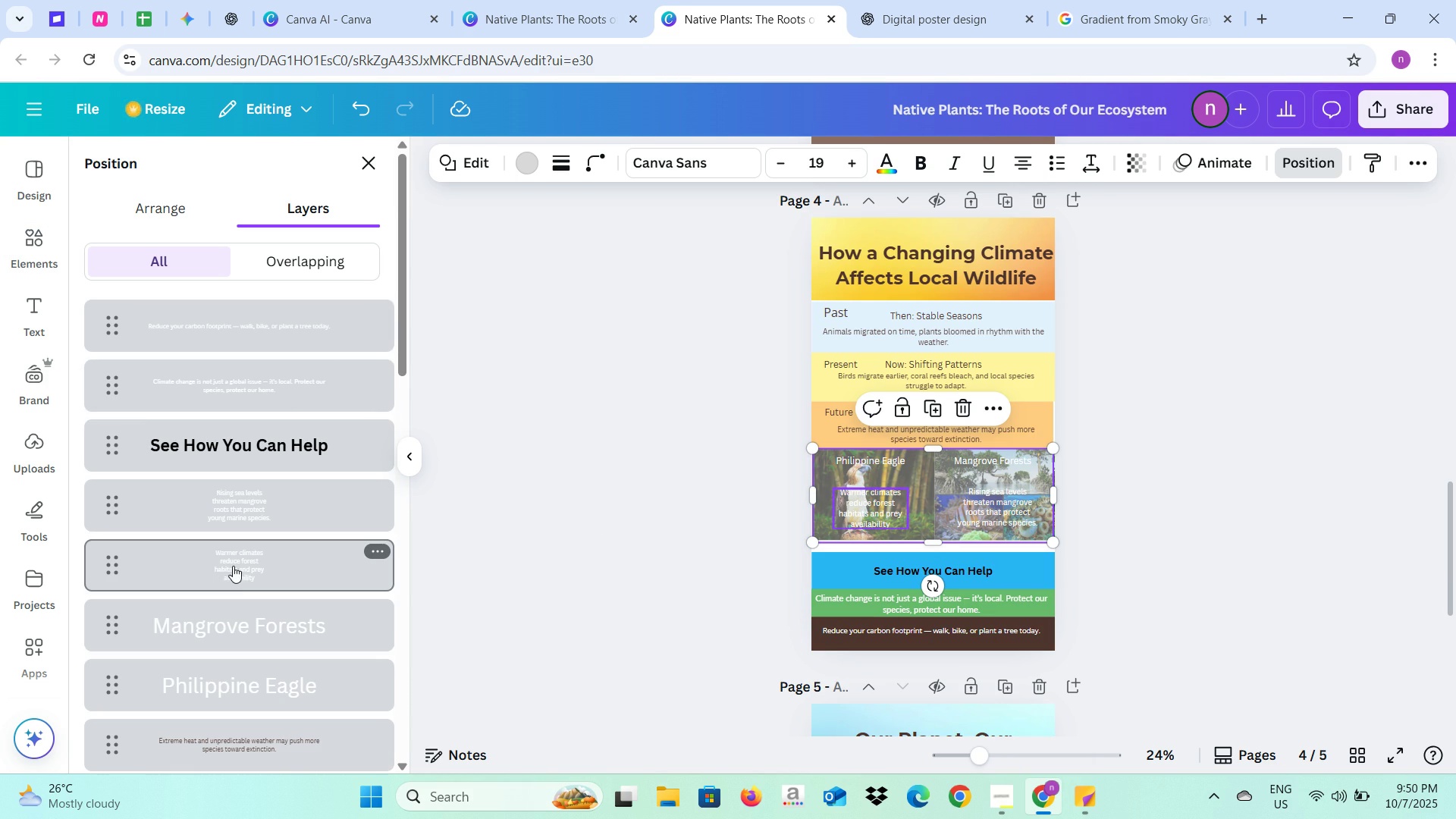 
scroll: coordinate [115, 563], scroll_direction: down, amount: 1.0
 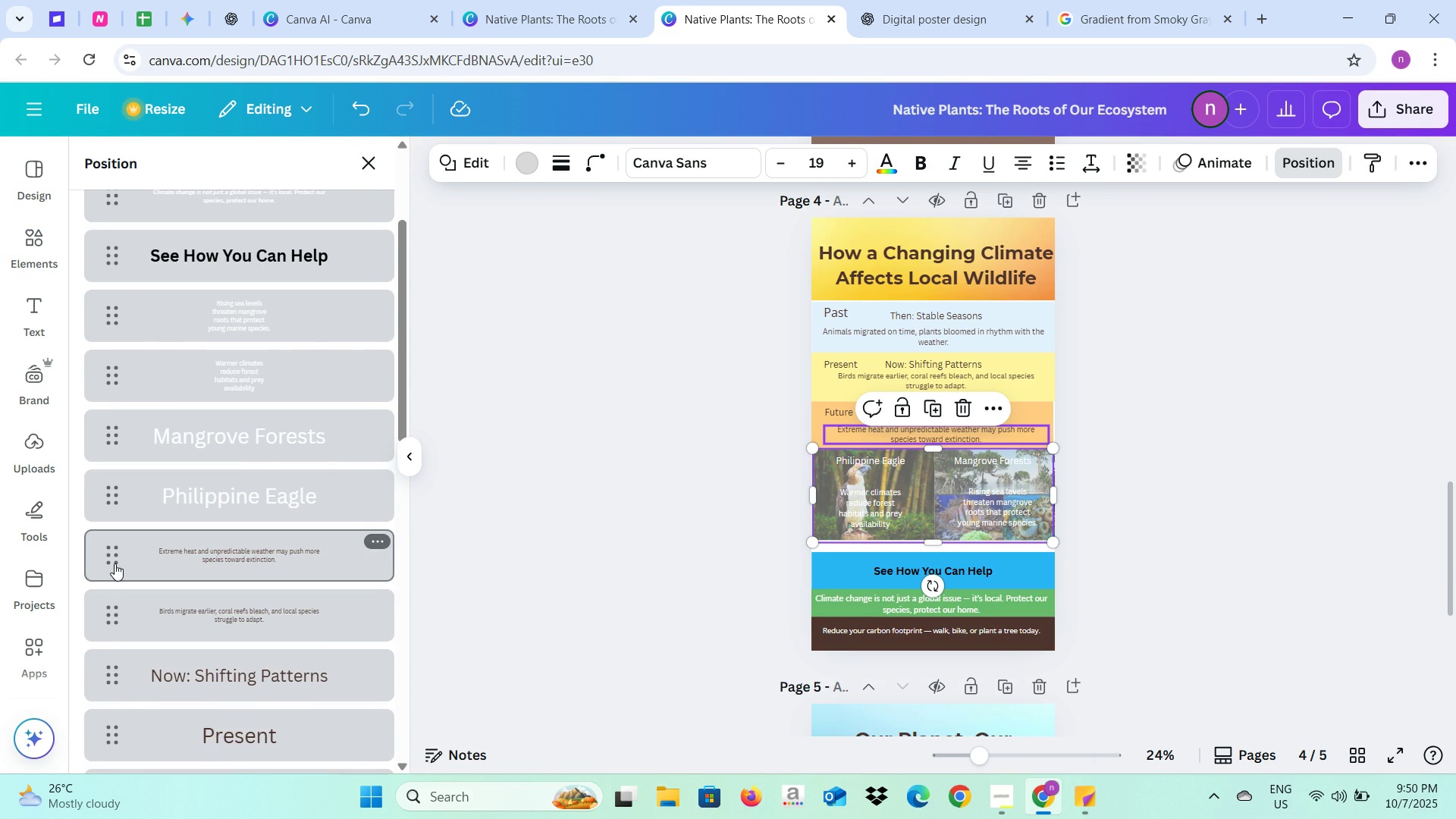 
scroll: coordinate [115, 563], scroll_direction: up, amount: 3.0
 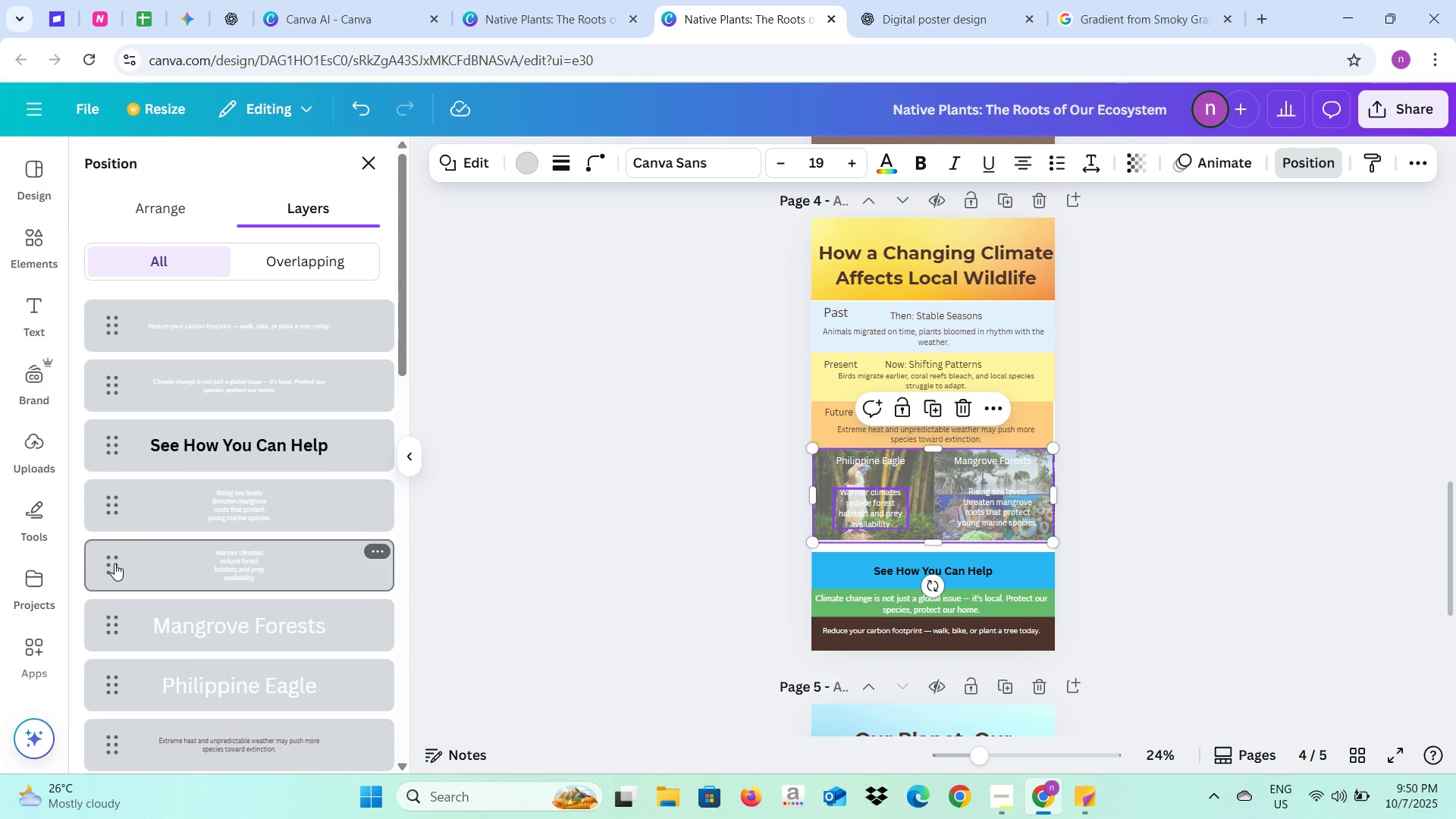 
scroll: coordinate [115, 564], scroll_direction: down, amount: 2.0
 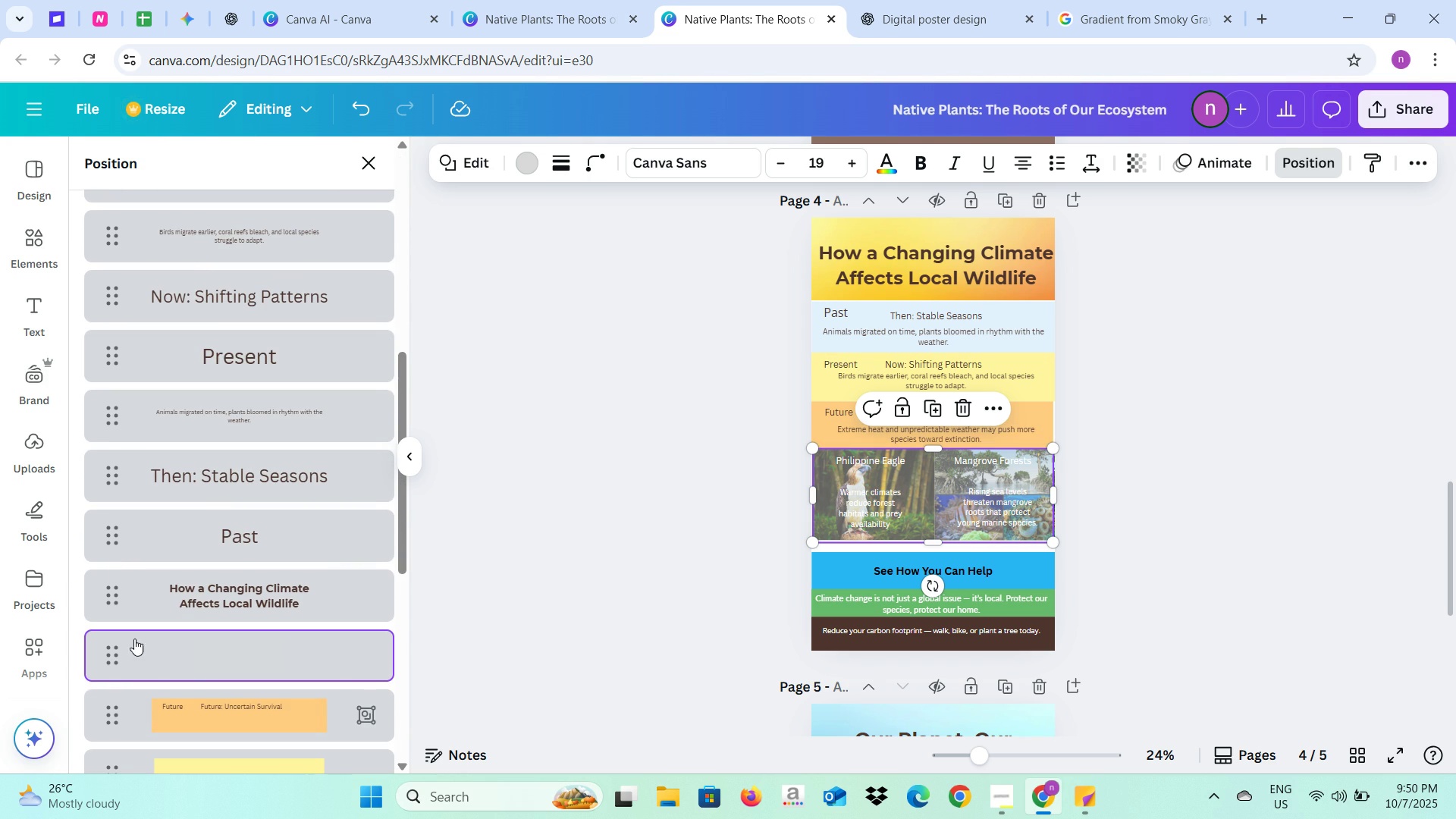 
left_click_drag(start_coordinate=[125, 657], to_coordinate=[130, 563])
 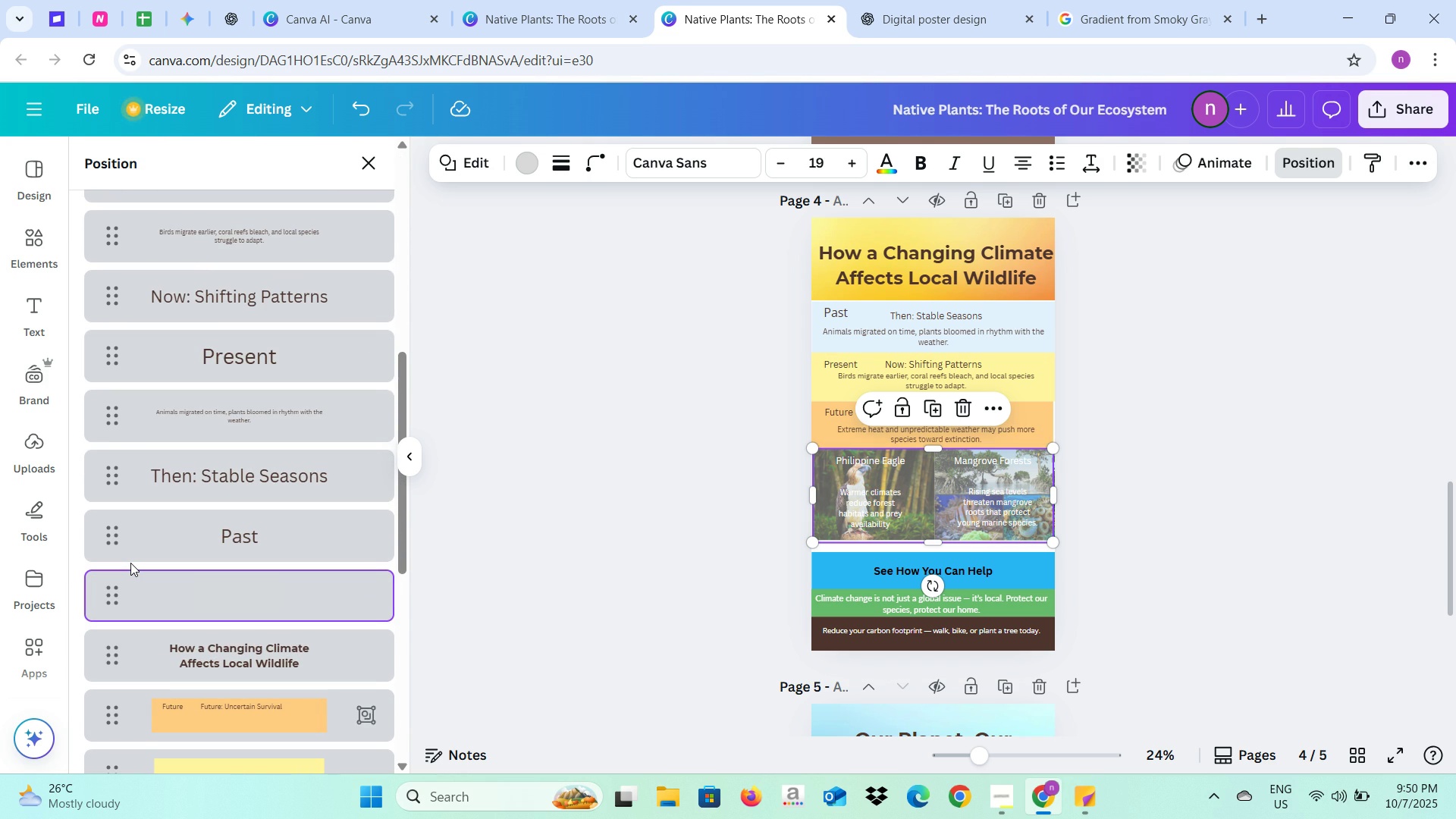 
key(Control+Z)
 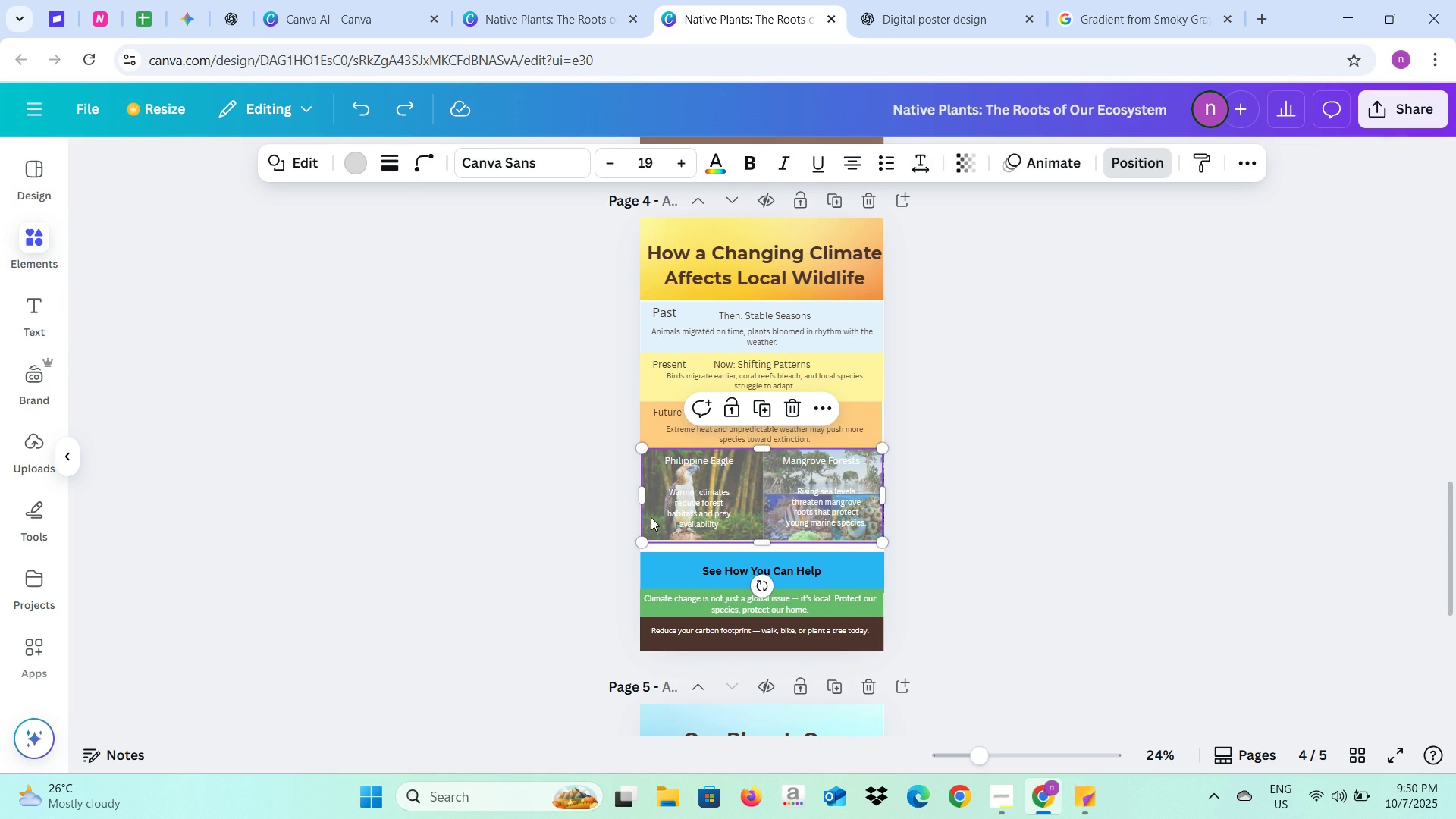 
left_click([571, 534])
 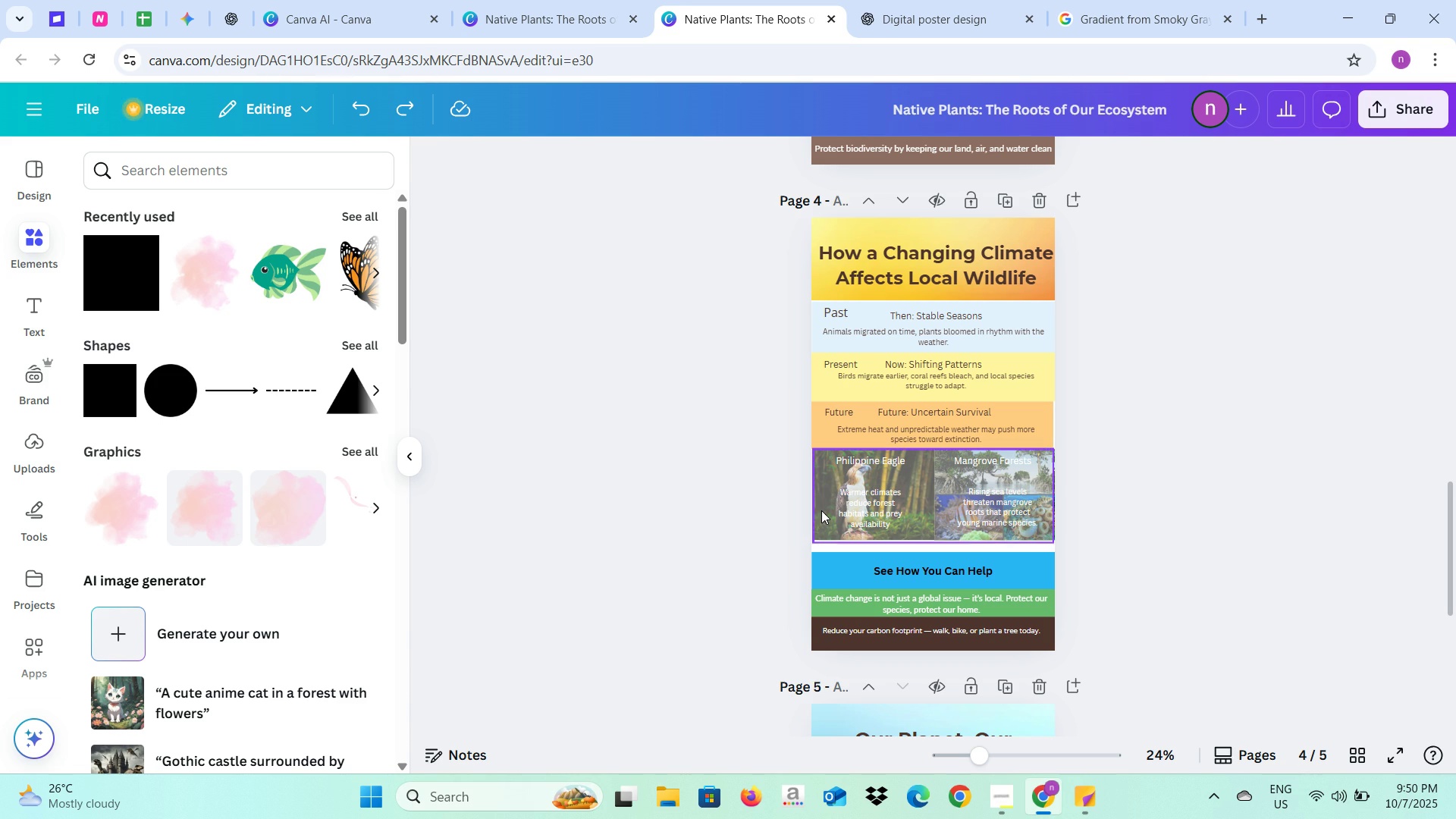 
left_click_drag(start_coordinate=[819, 513], to_coordinate=[824, 526])
 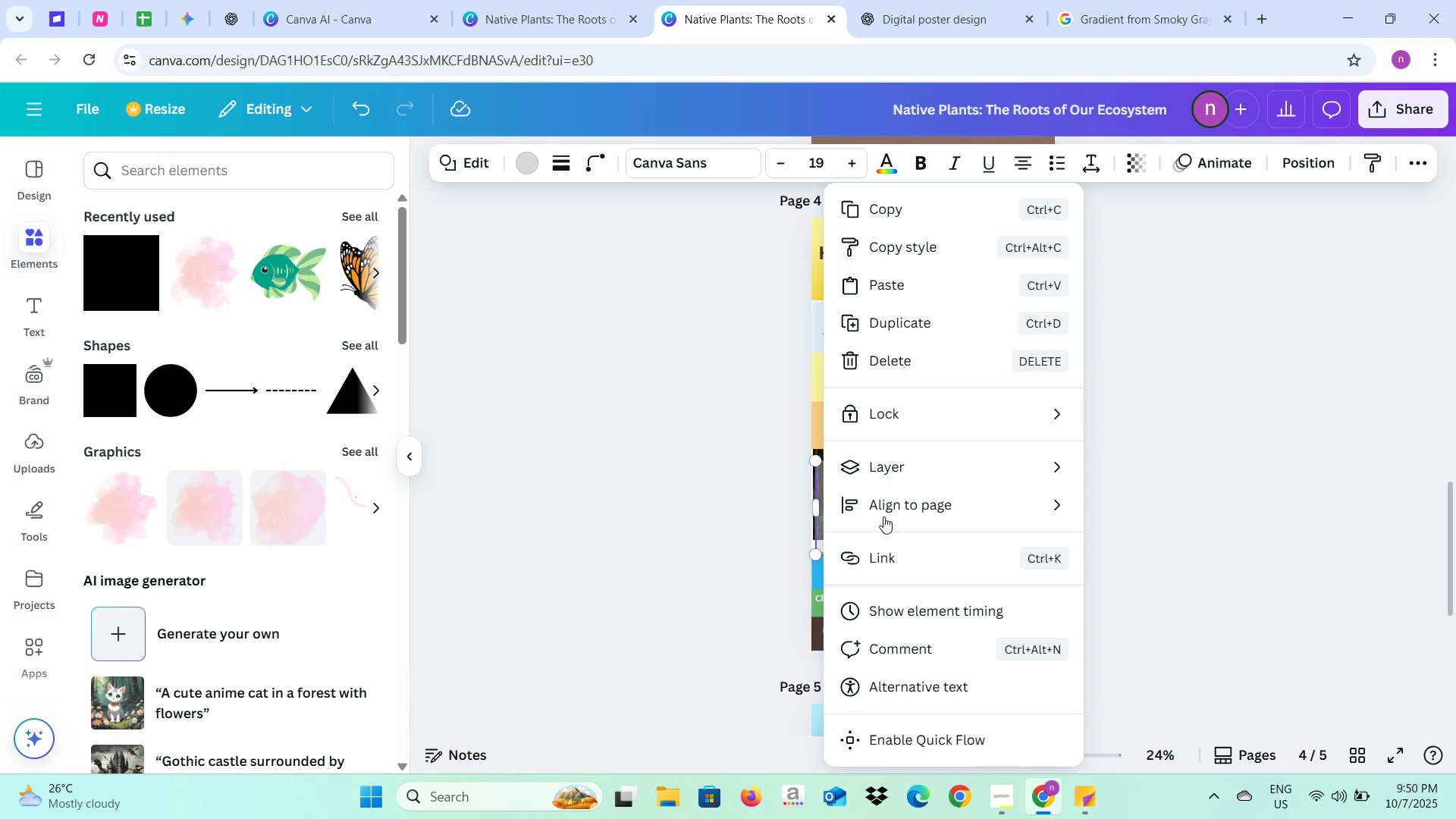 
left_click([896, 468])
 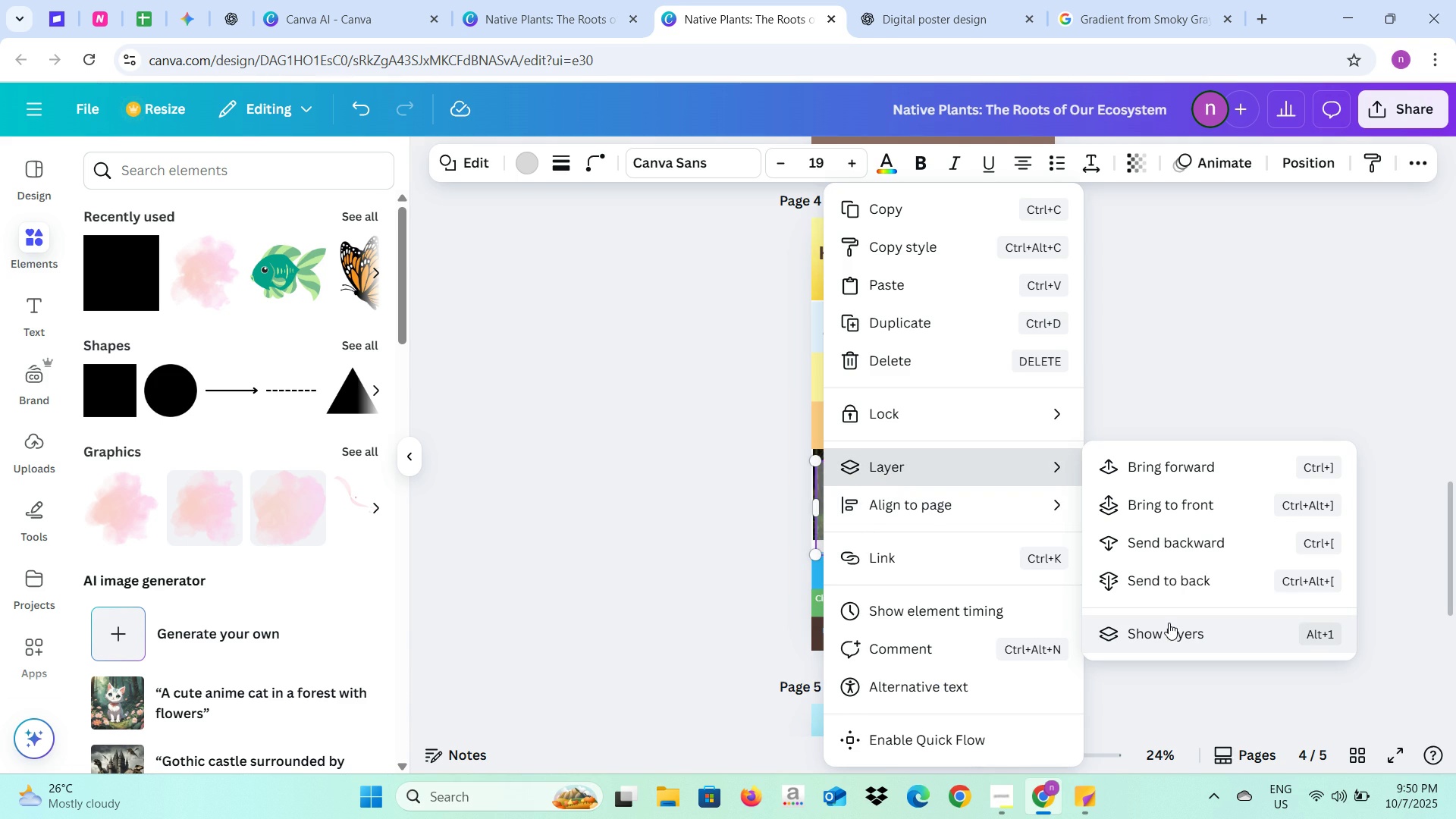 
left_click([1169, 623])
 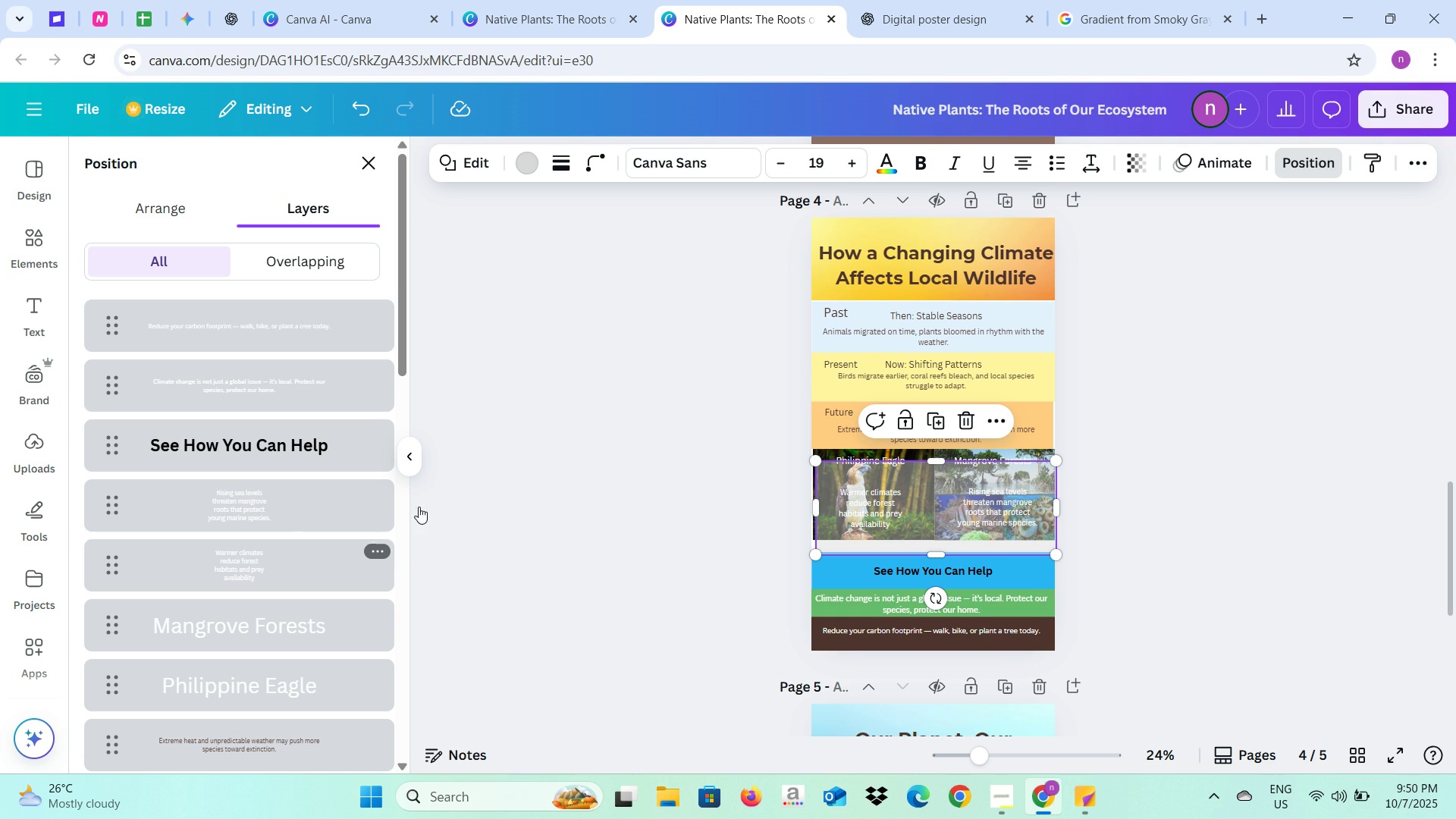 
wait(7.44)
 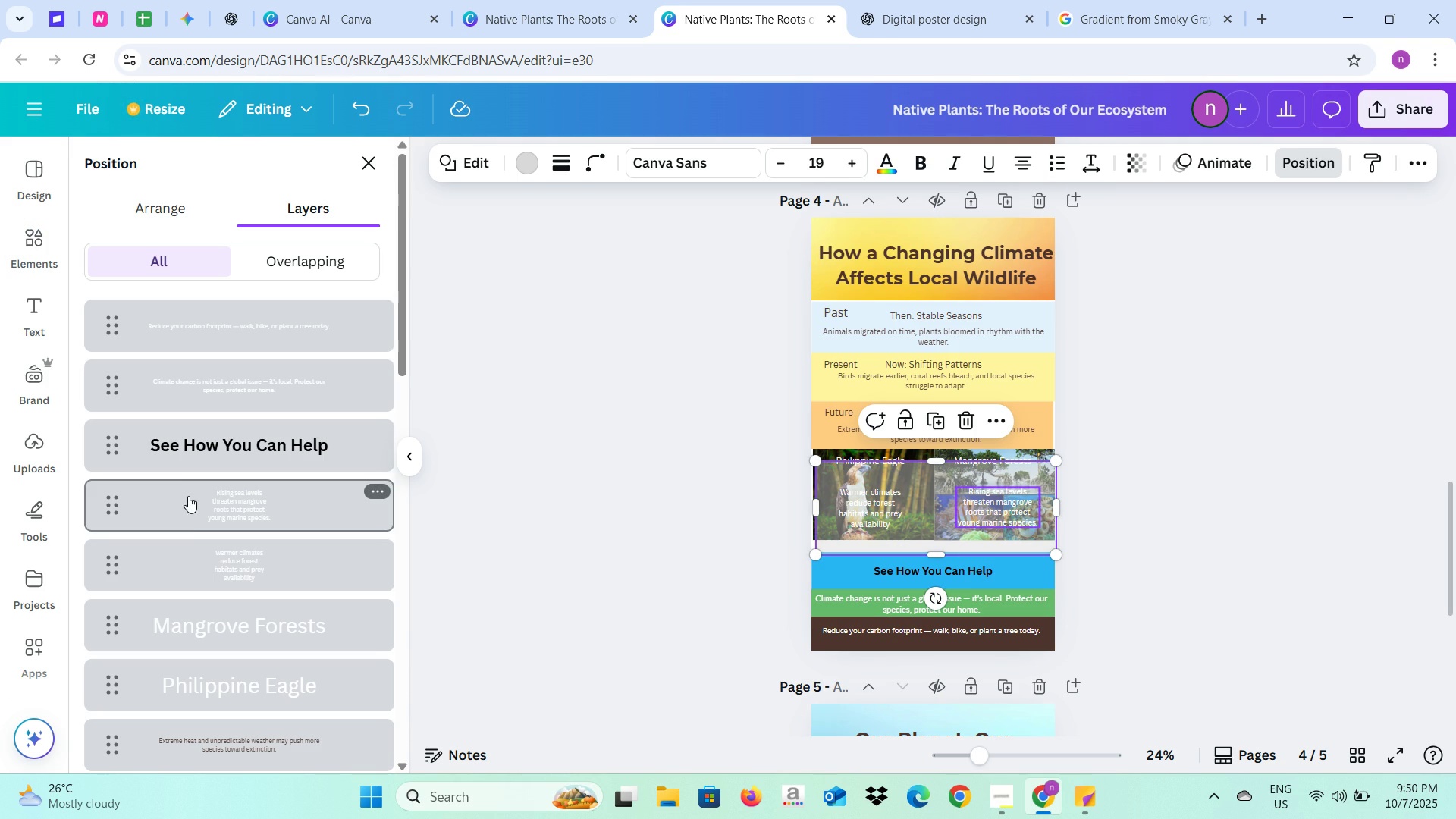 
right_click([827, 480])
 